 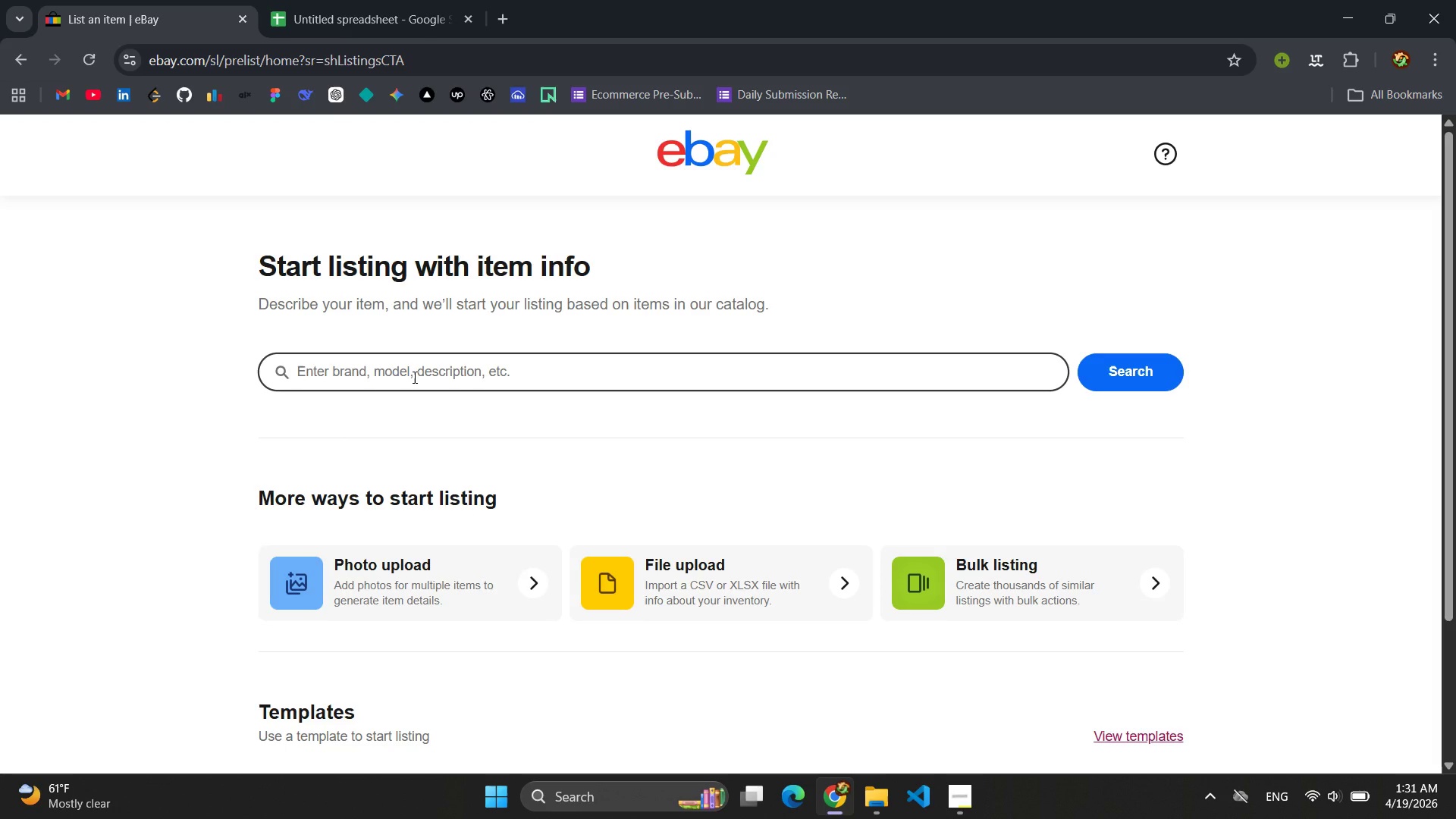 
left_click([378, 371])
 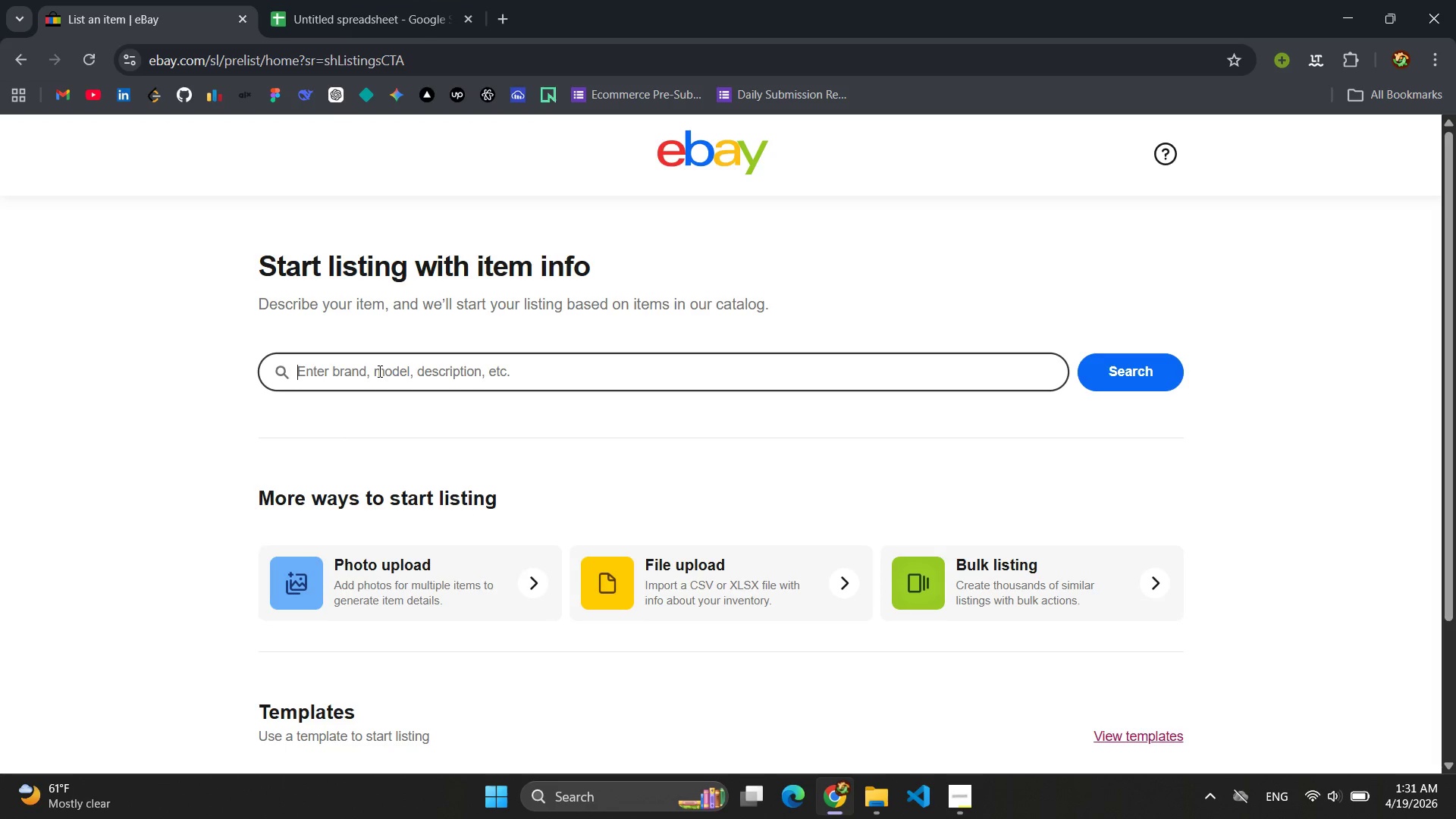 
type(Kii)
key(Backspace)
type(kes)
key(Backspace)
key(Backspace)
key(Backspace)
type(ce)
key(Backspace)
type(kes & Pirouettes O)
key(Backspace)
type(Onyx Grip Balet-)
key(Backspace)
key(Backspace)
key(Backspace)
type(lect-Compa)
key(Backspace)
type(b)
key(Backspace)
key(Backspace)
type(bat )
key(Backspace)
type(F)
key(Backspace)
type( Flats Non-Slip Martial Arts Dance Yooooo)
 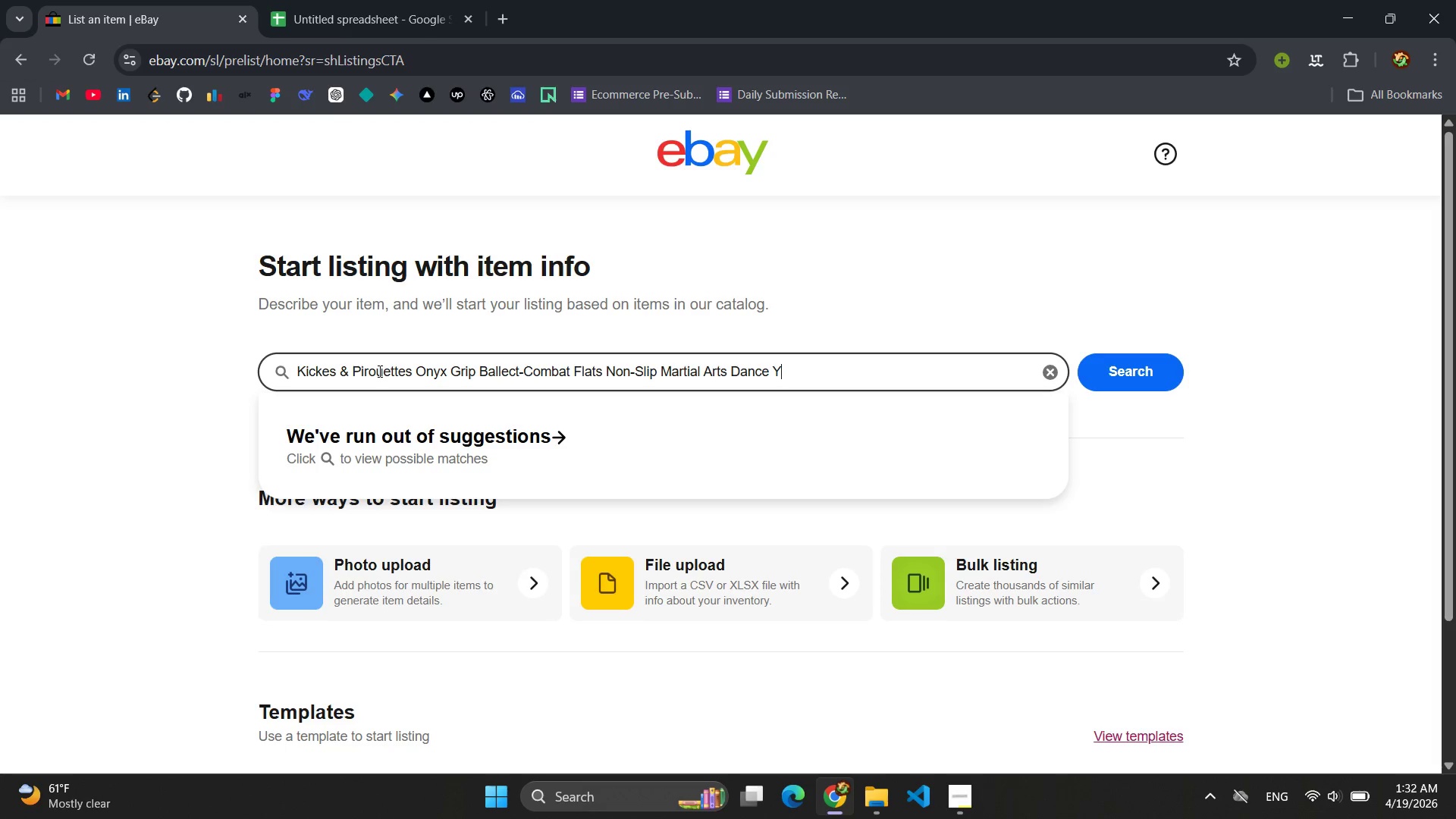 
wait(7.2)
 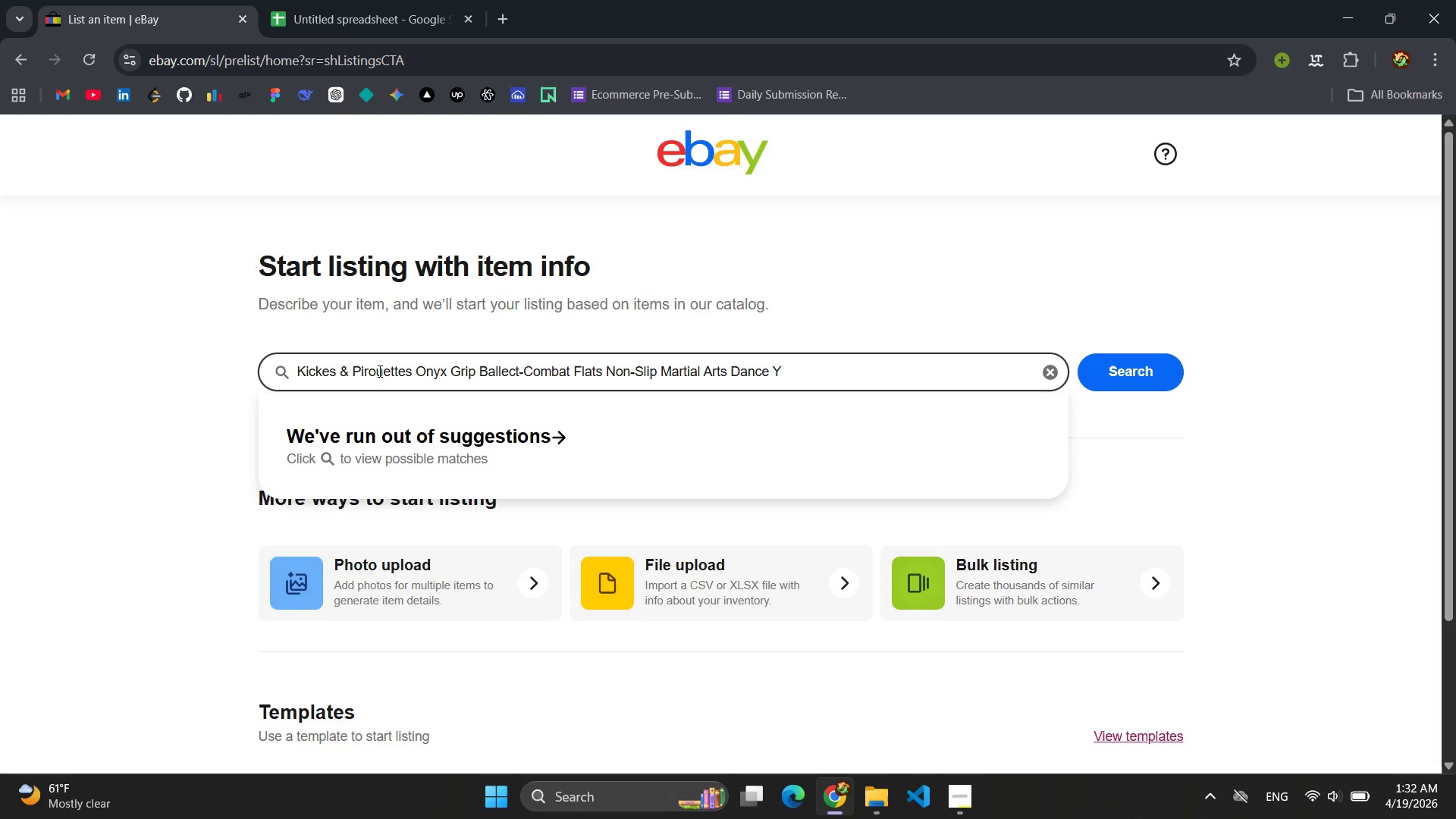 
key(Backspace)
 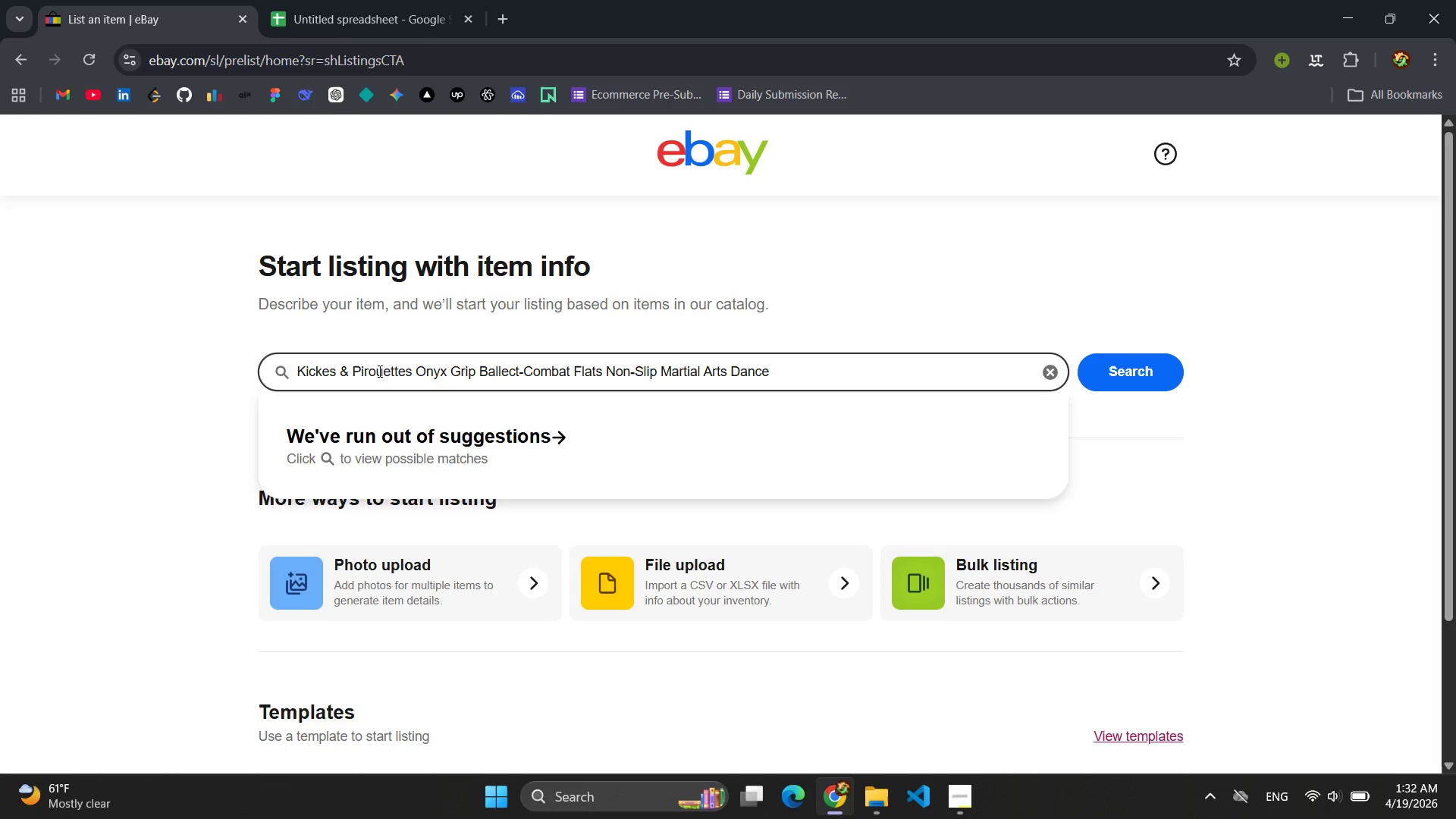 
key(Backspace)
 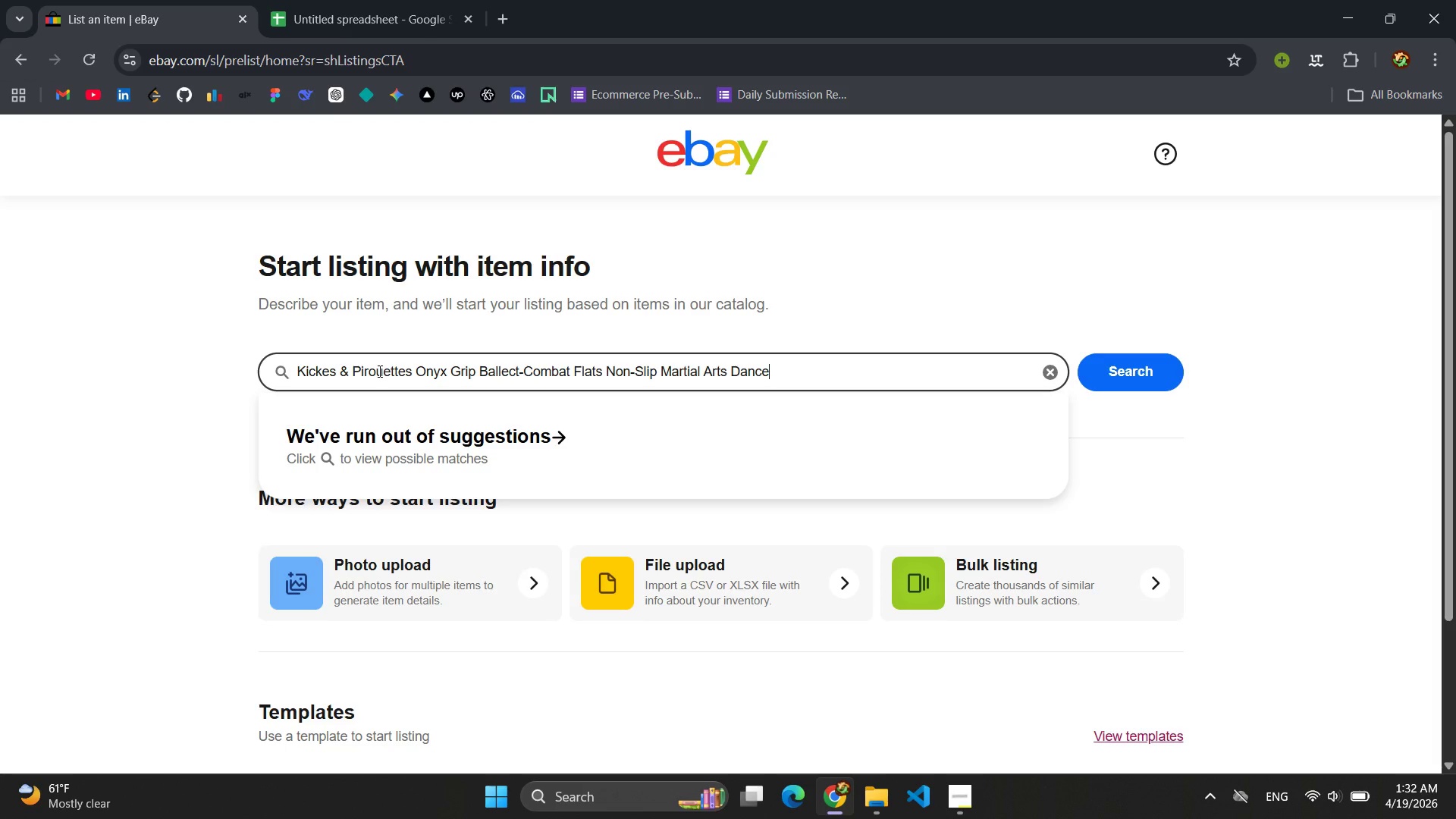 
key(Control+ControlLeft)
 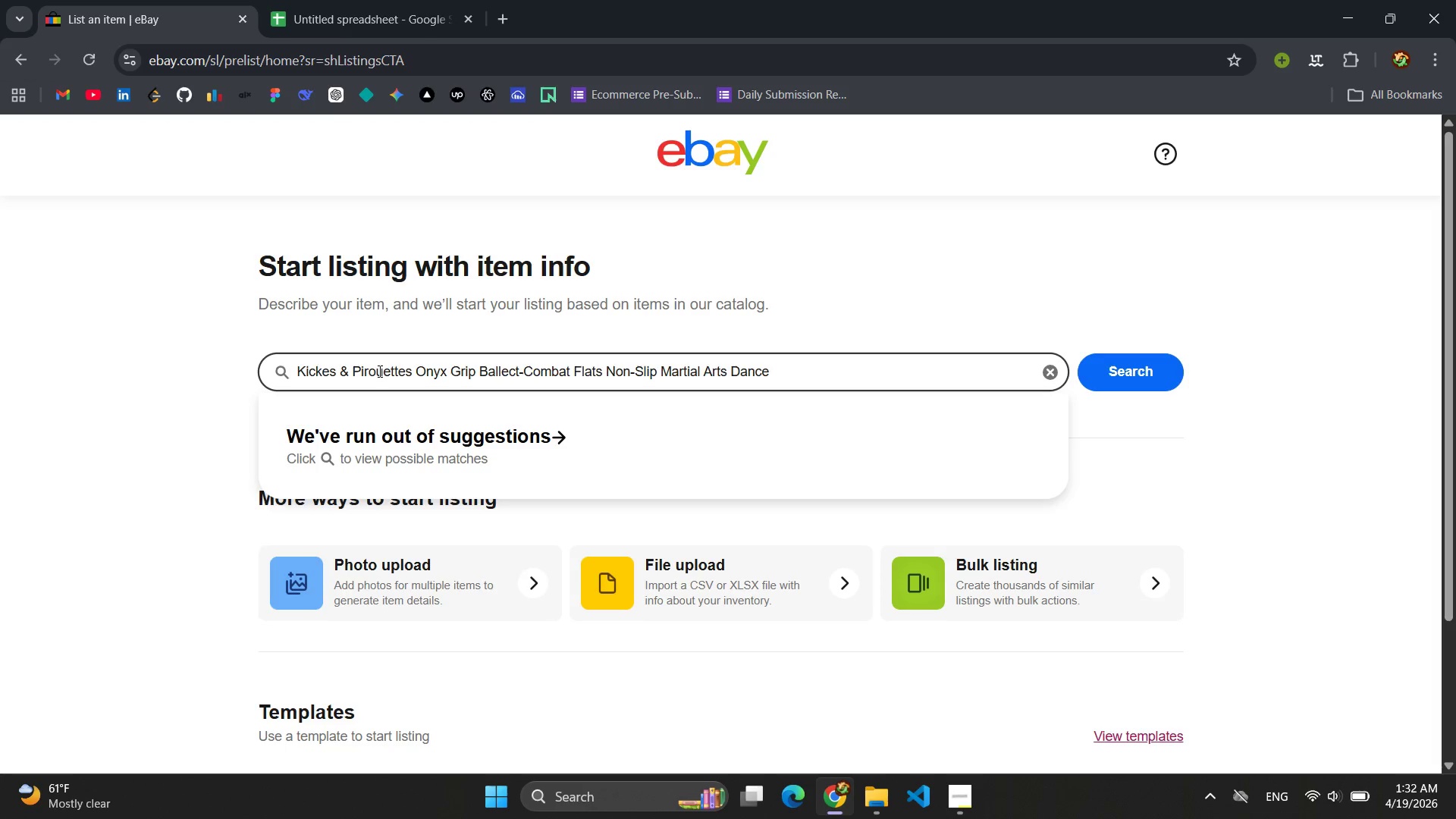 
key(Control+A)
 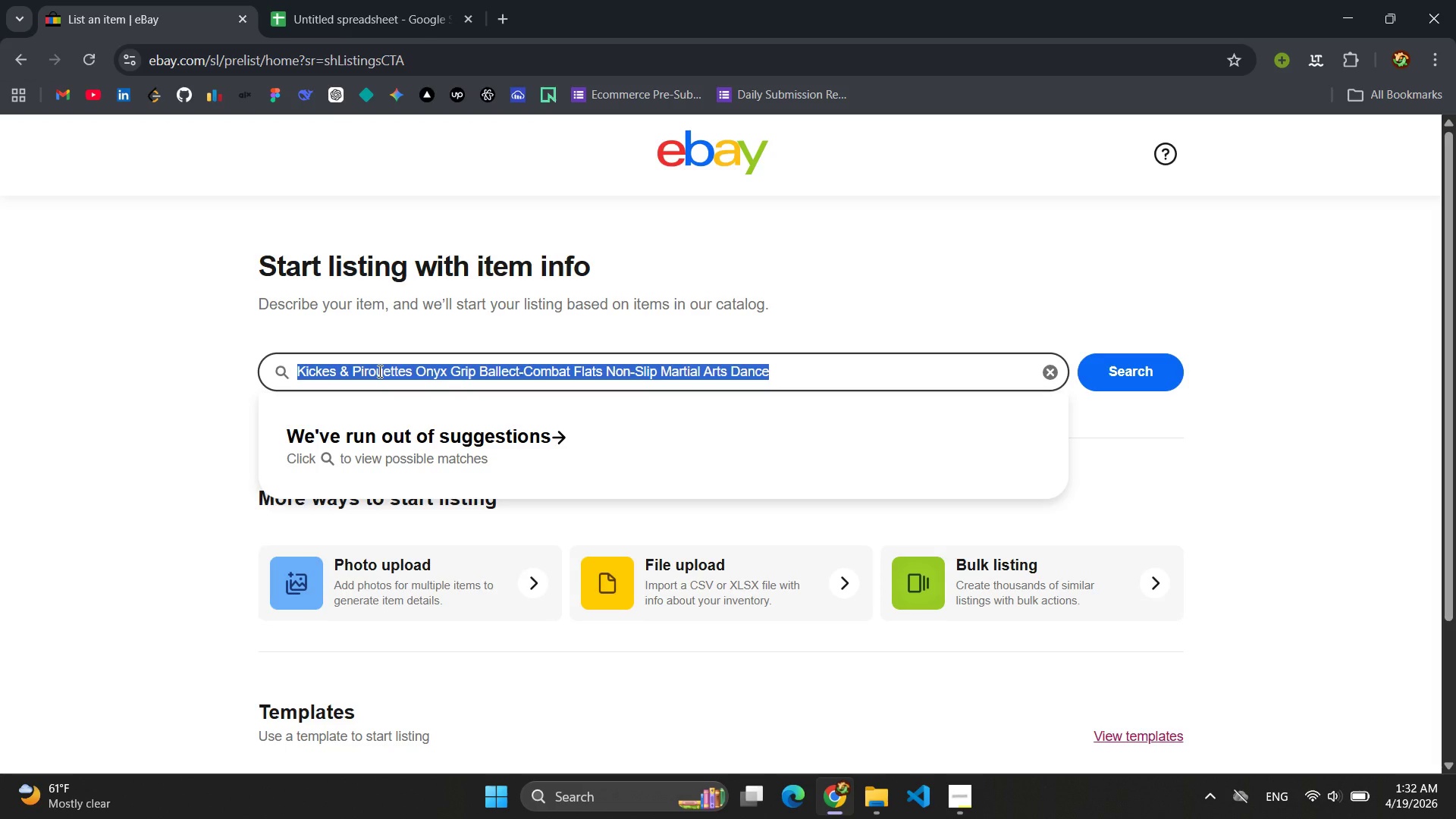 
key(Control+C)
 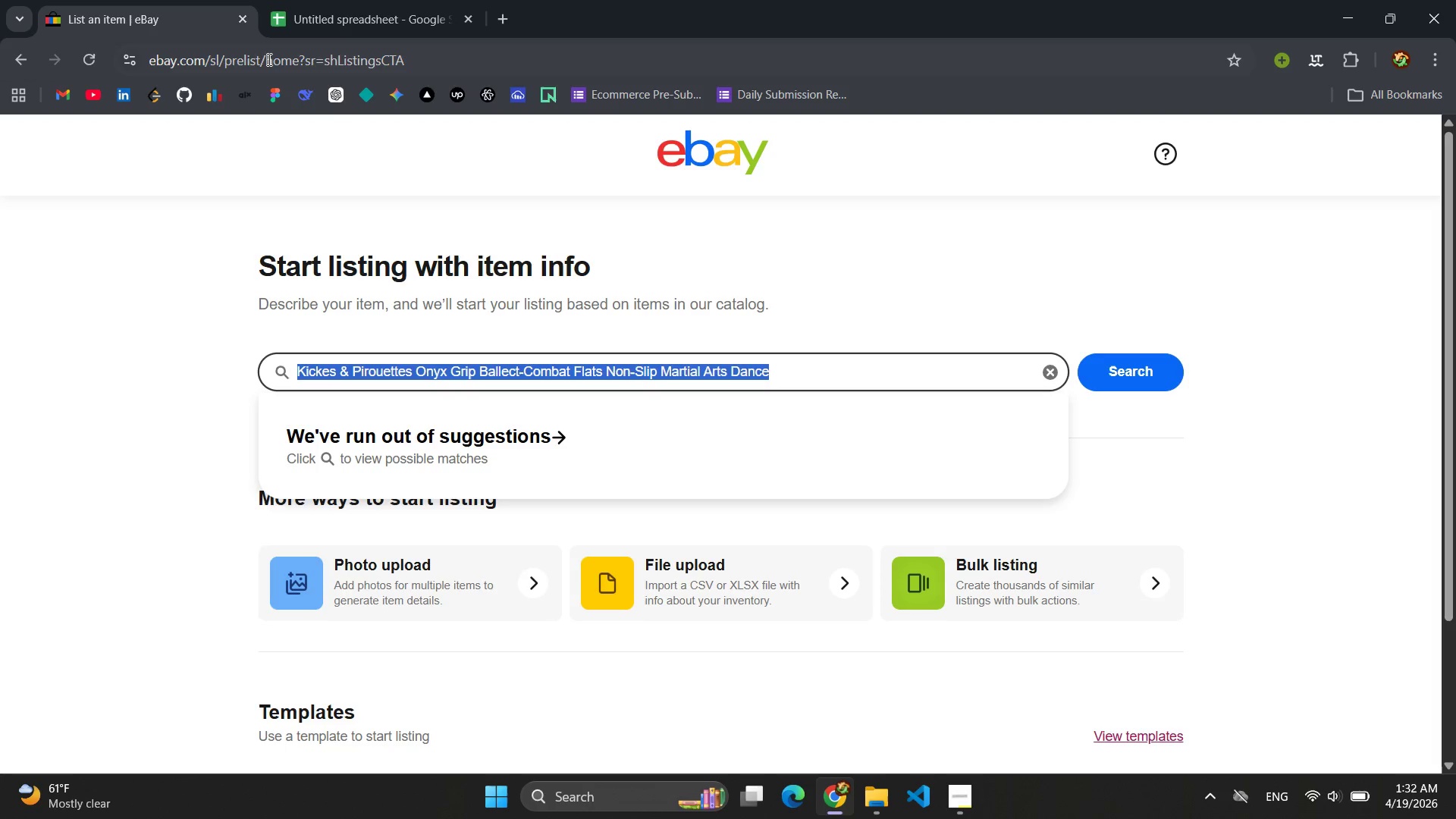 
left_click([320, 0])
 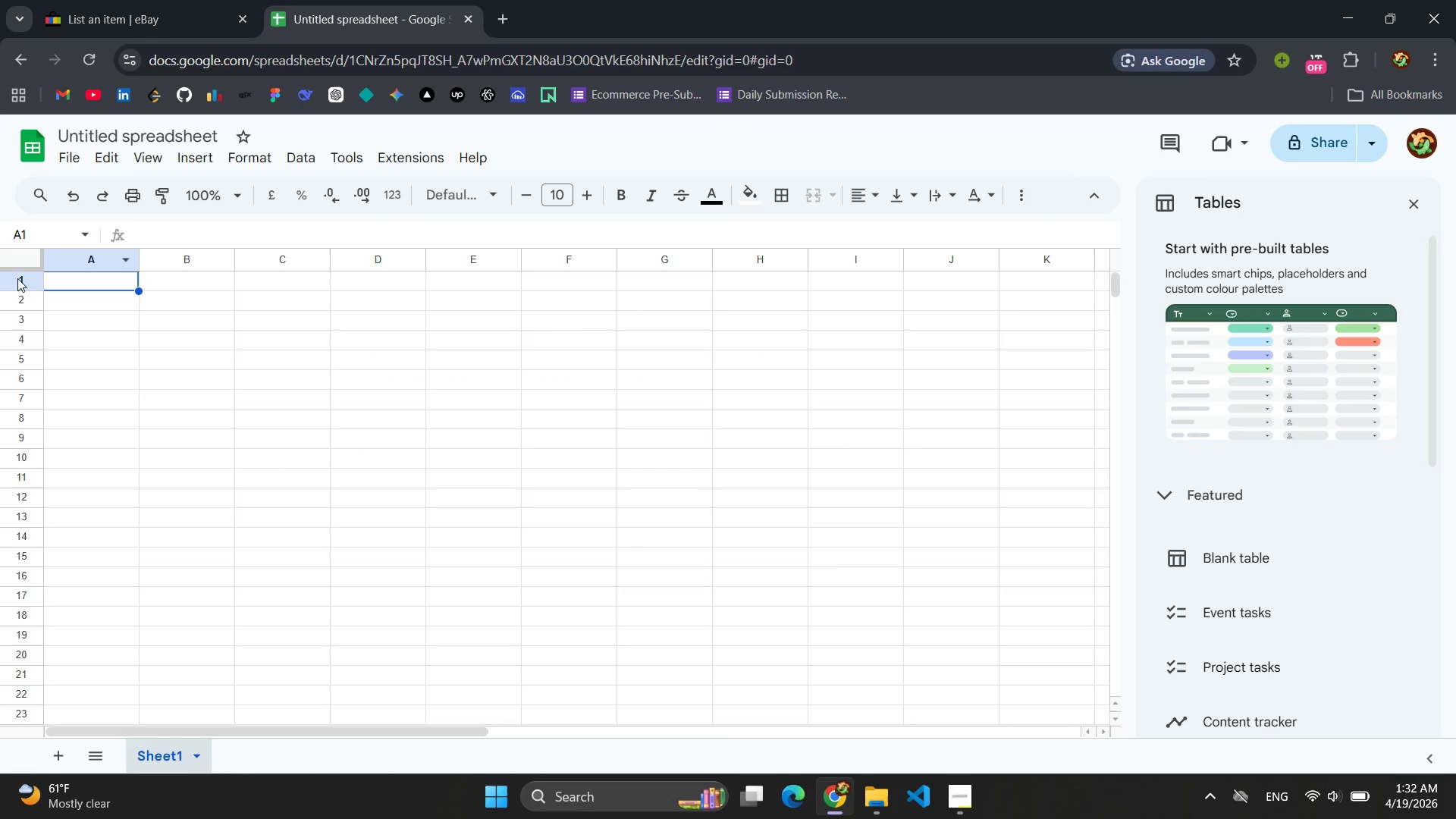 
left_click([16, 278])
 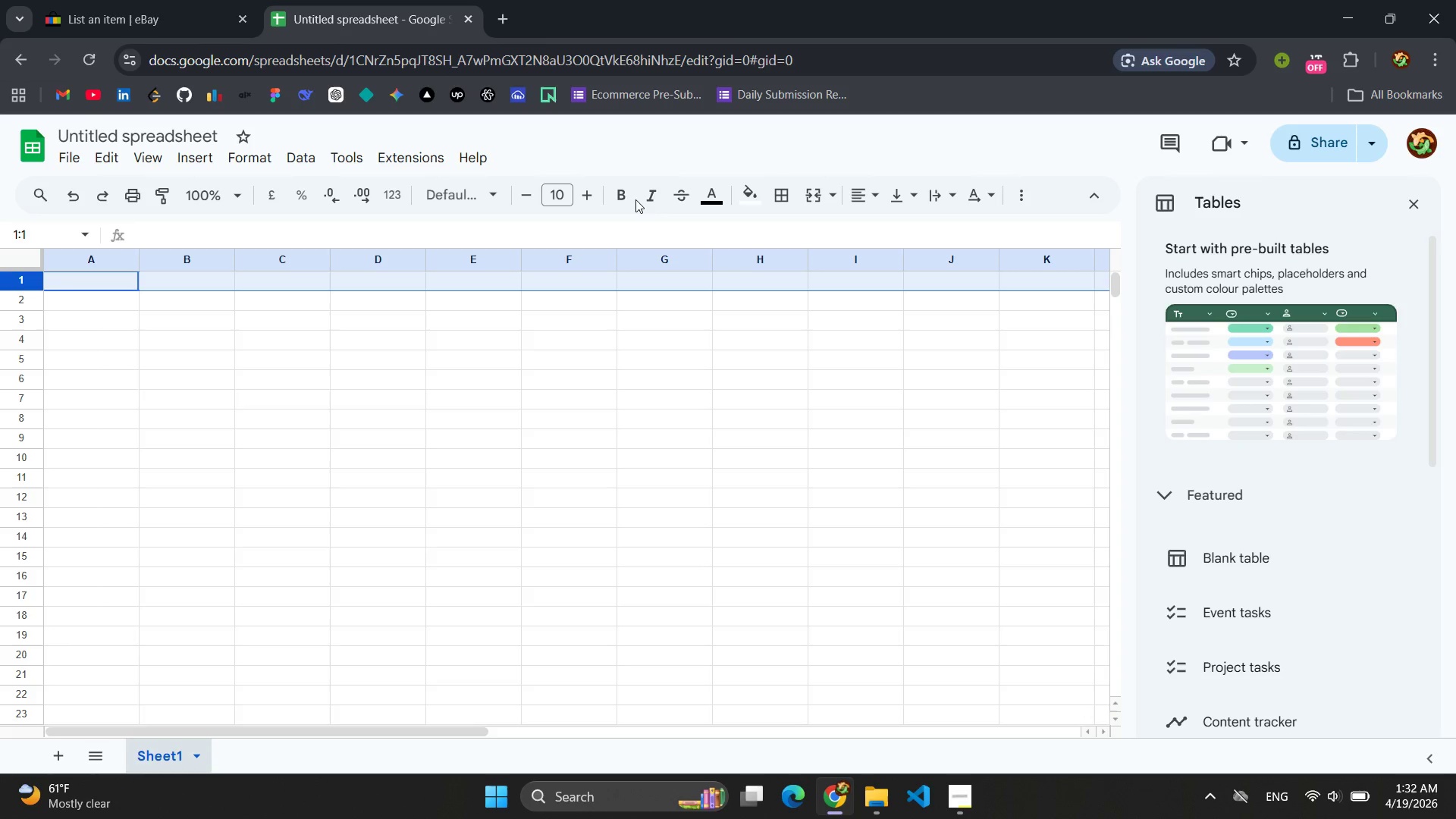 
left_click([626, 199])
 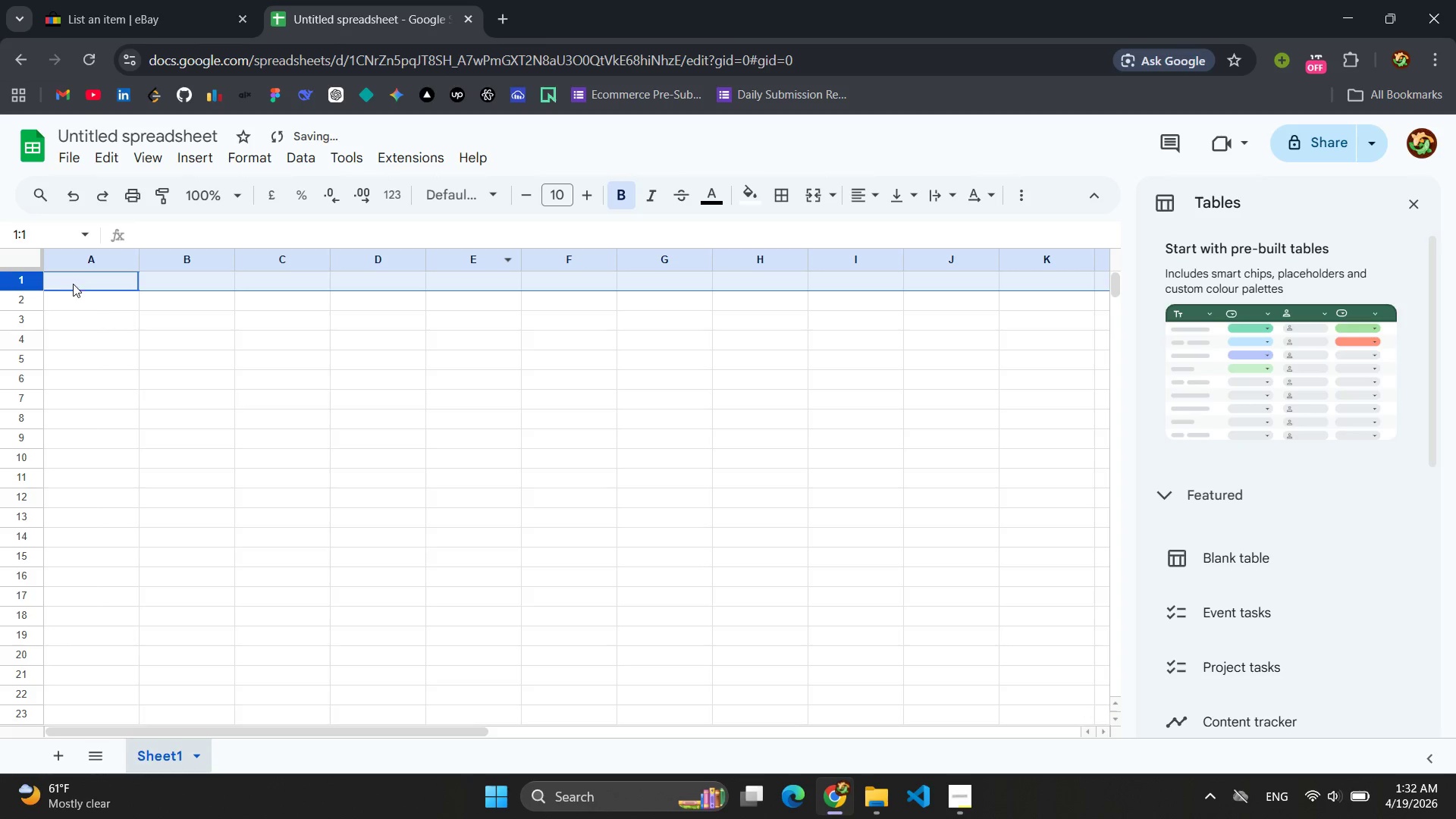 
left_click([72, 282])
 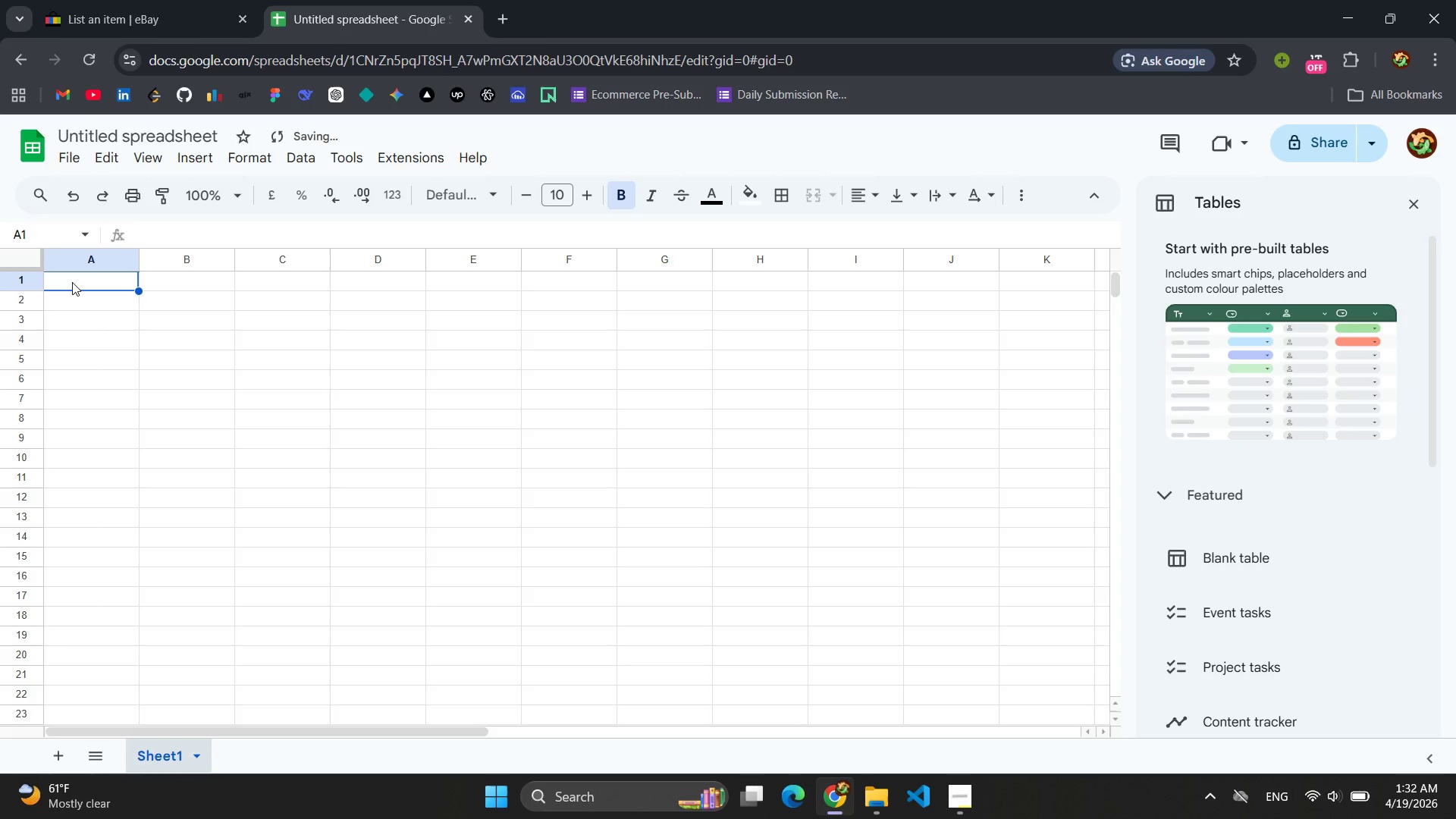 
left_click([72, 282])
 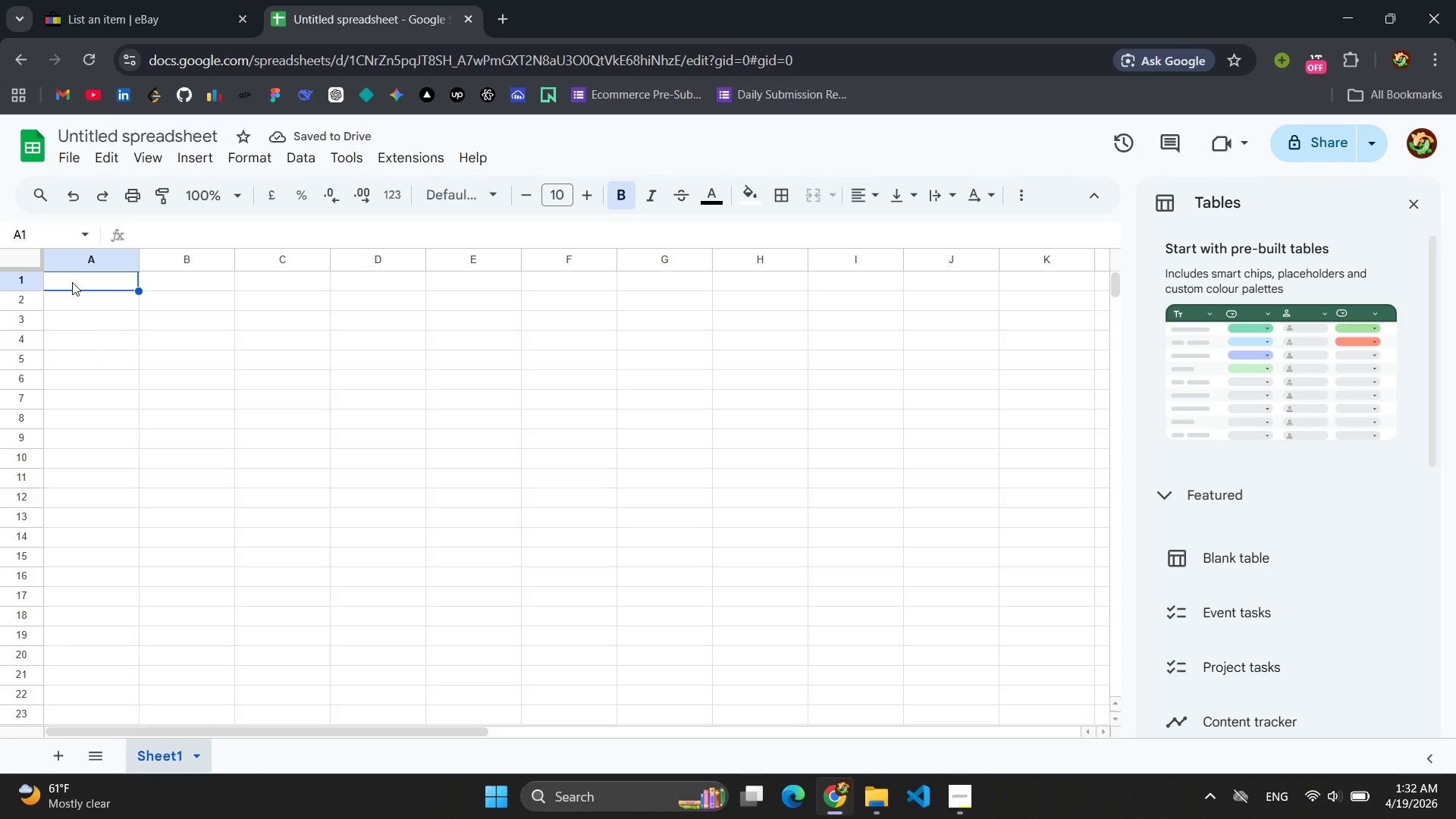 
type(t)
key(Backspace)
type(Title)
 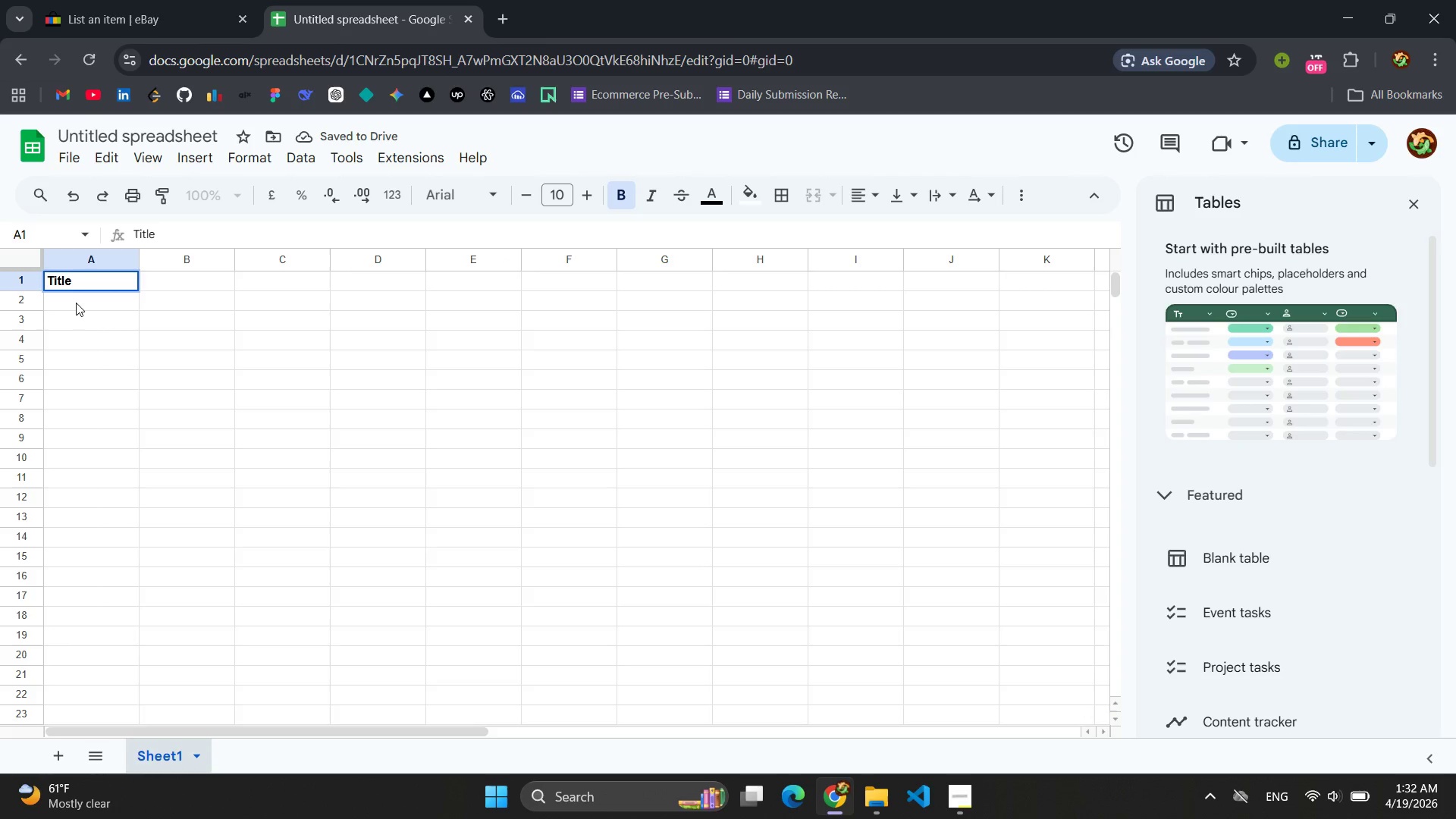 
left_click([76, 304])
 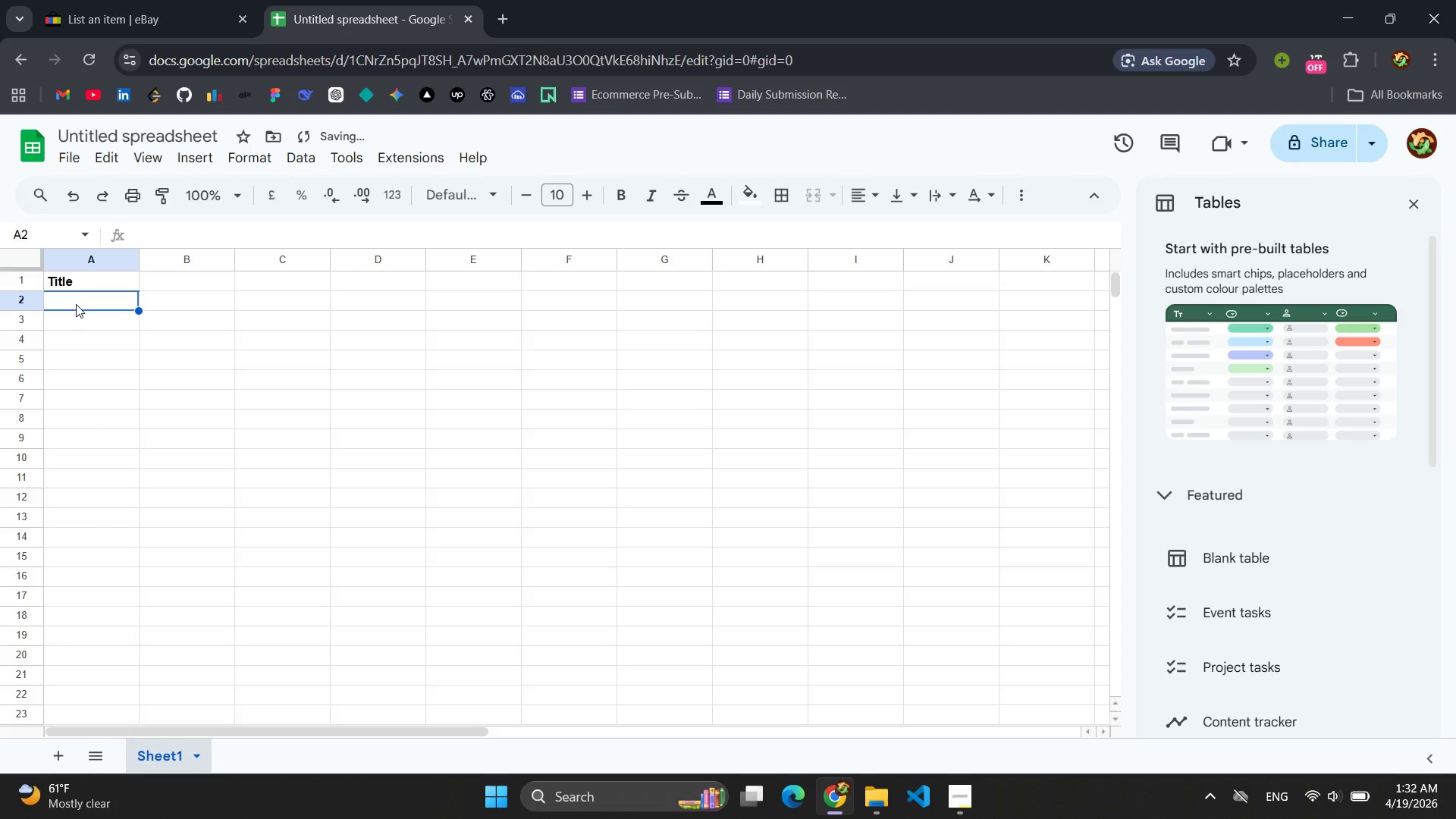 
key(Control+ControlLeft)
 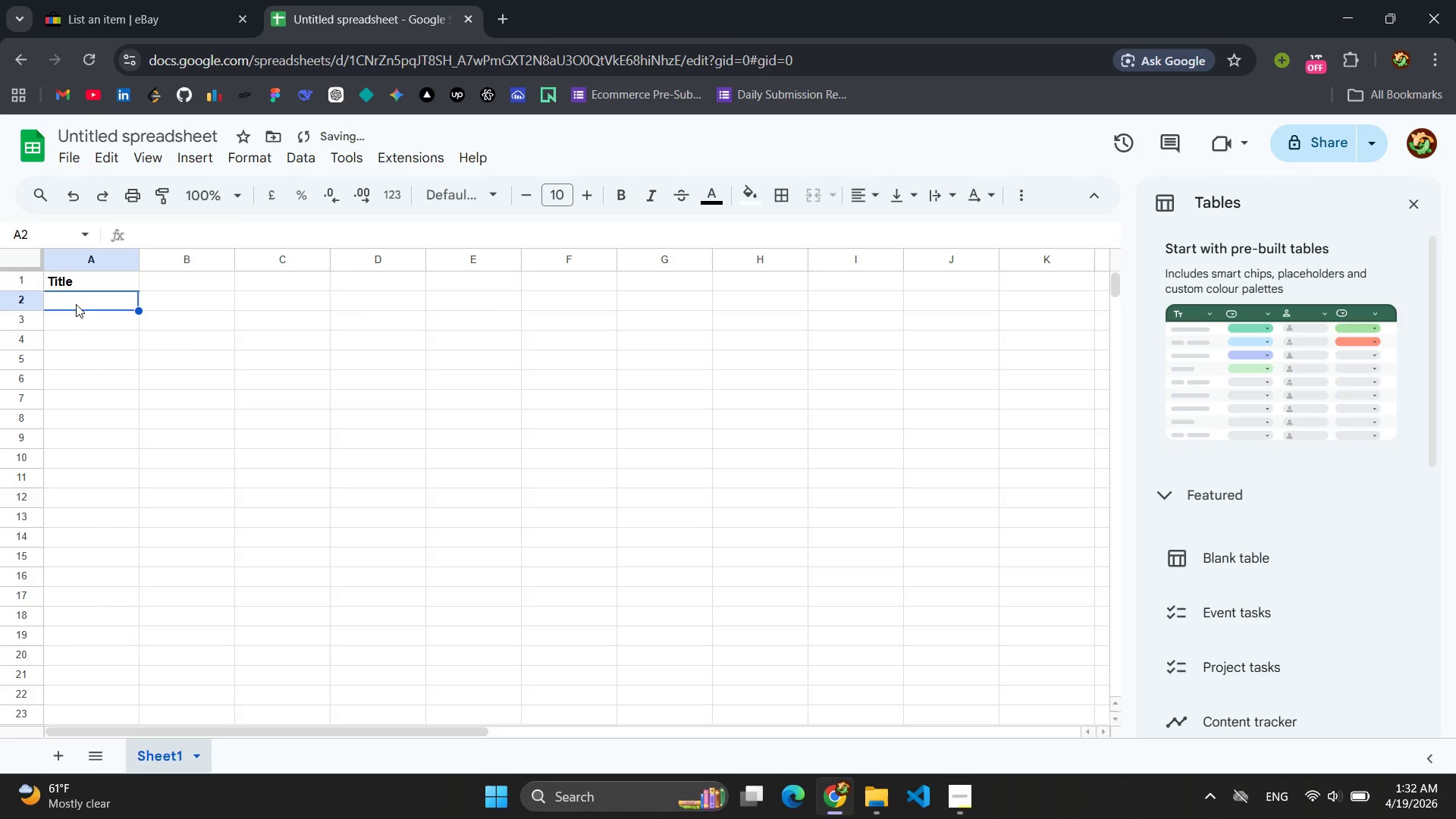 
key(Control+V)
 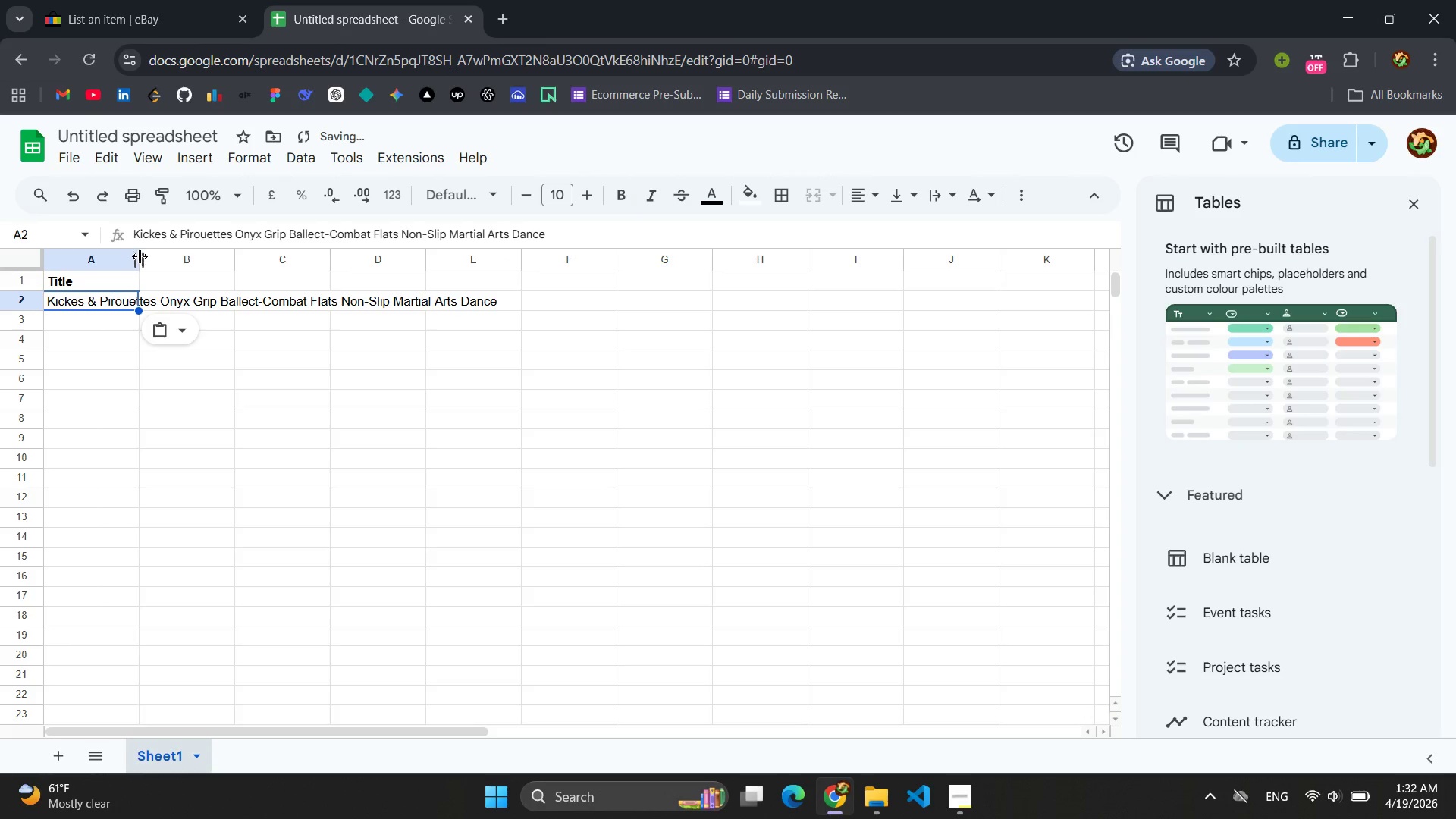 
left_click_drag(start_coordinate=[139, 256], to_coordinate=[577, 249])
 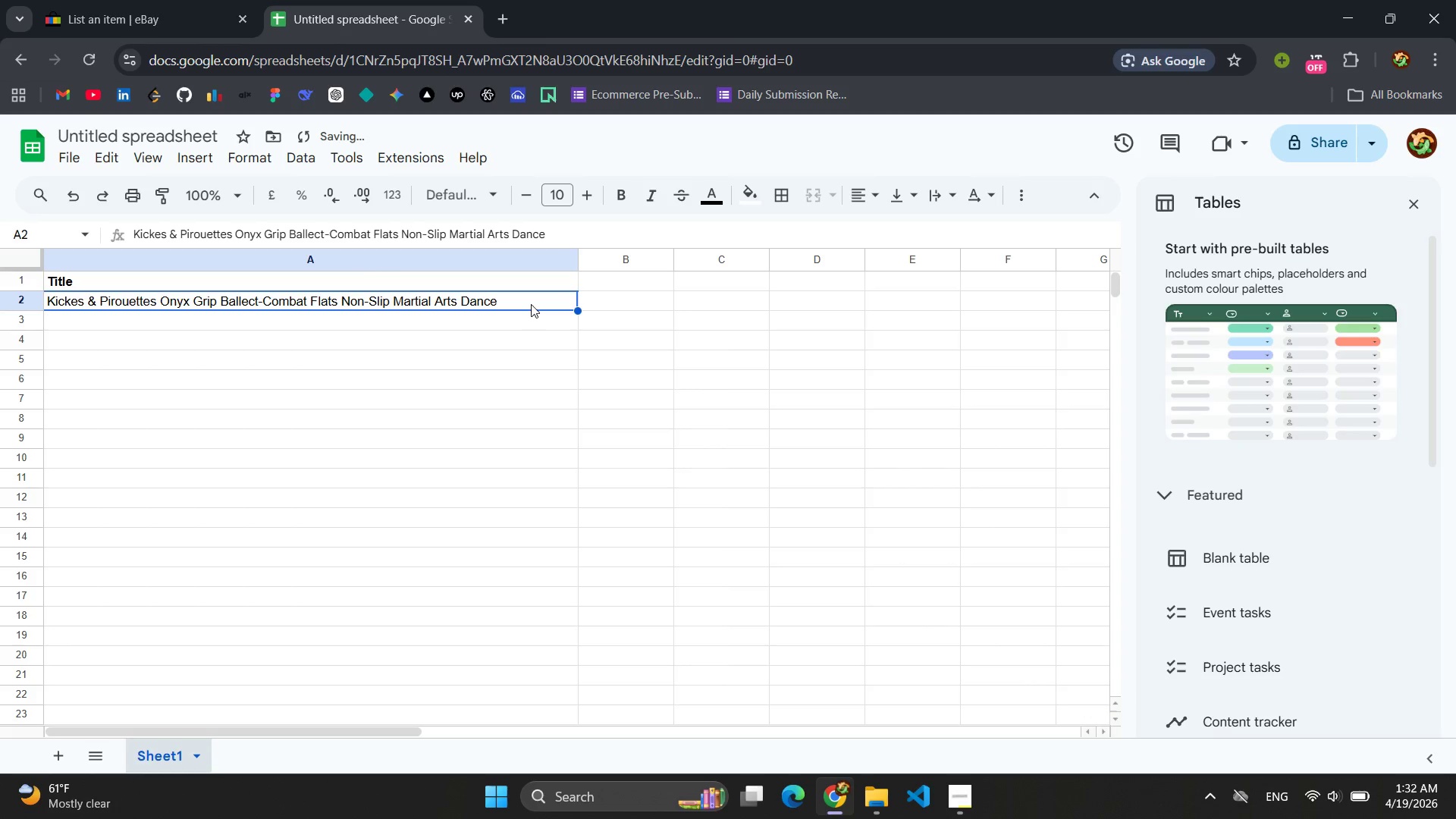 
double_click([531, 304])
 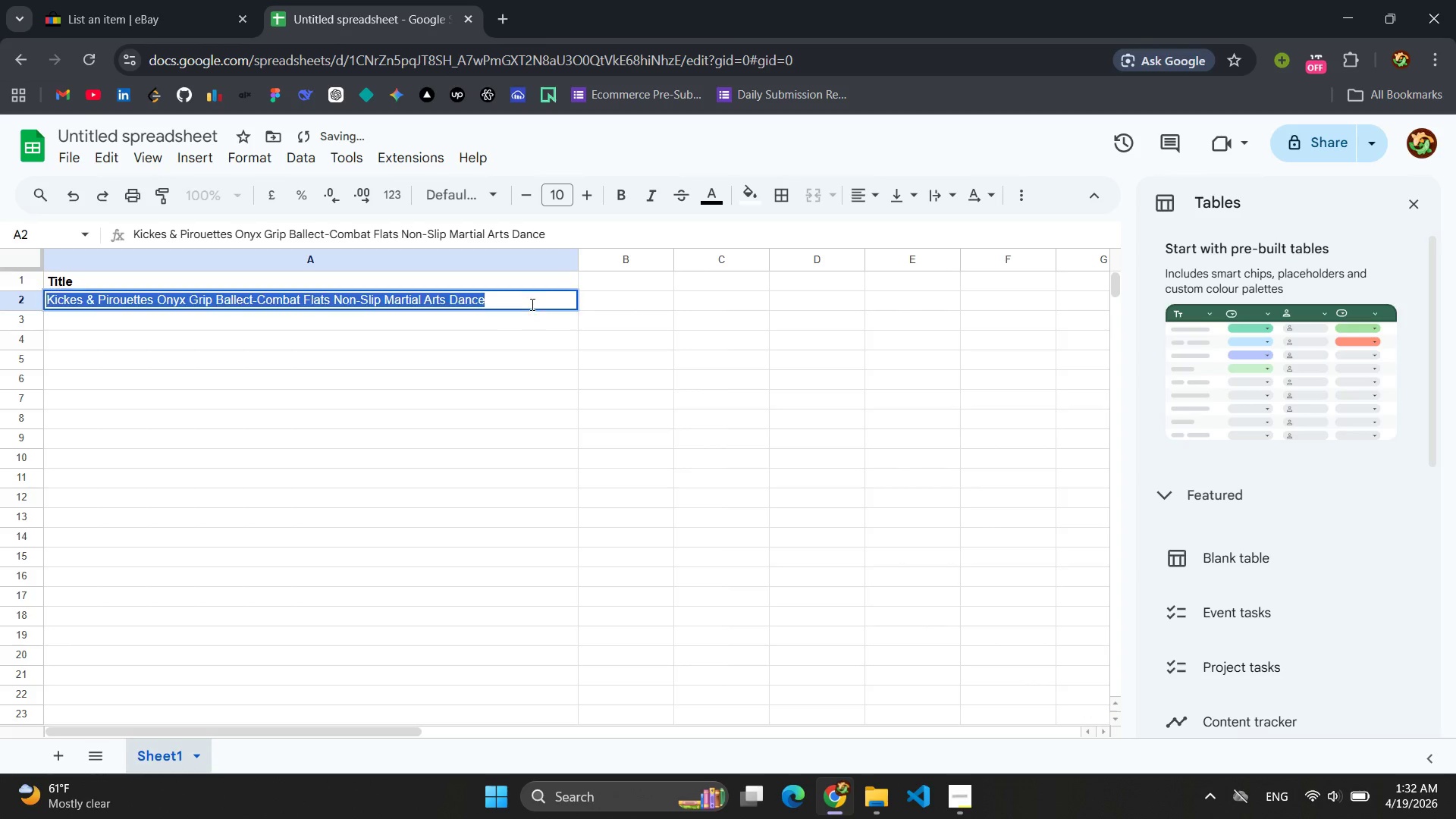 
triple_click([531, 304])
 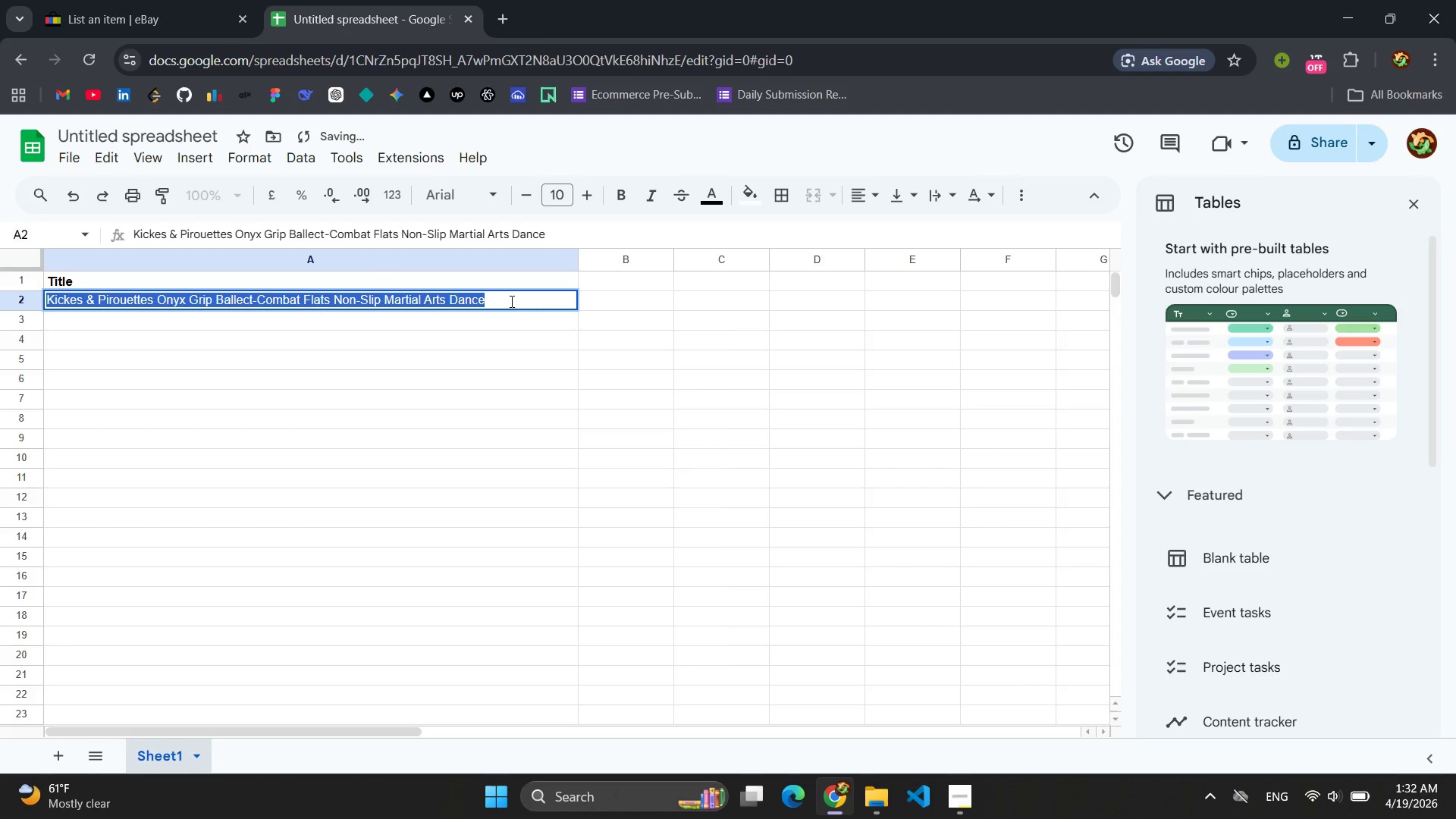 
left_click([510, 301])
 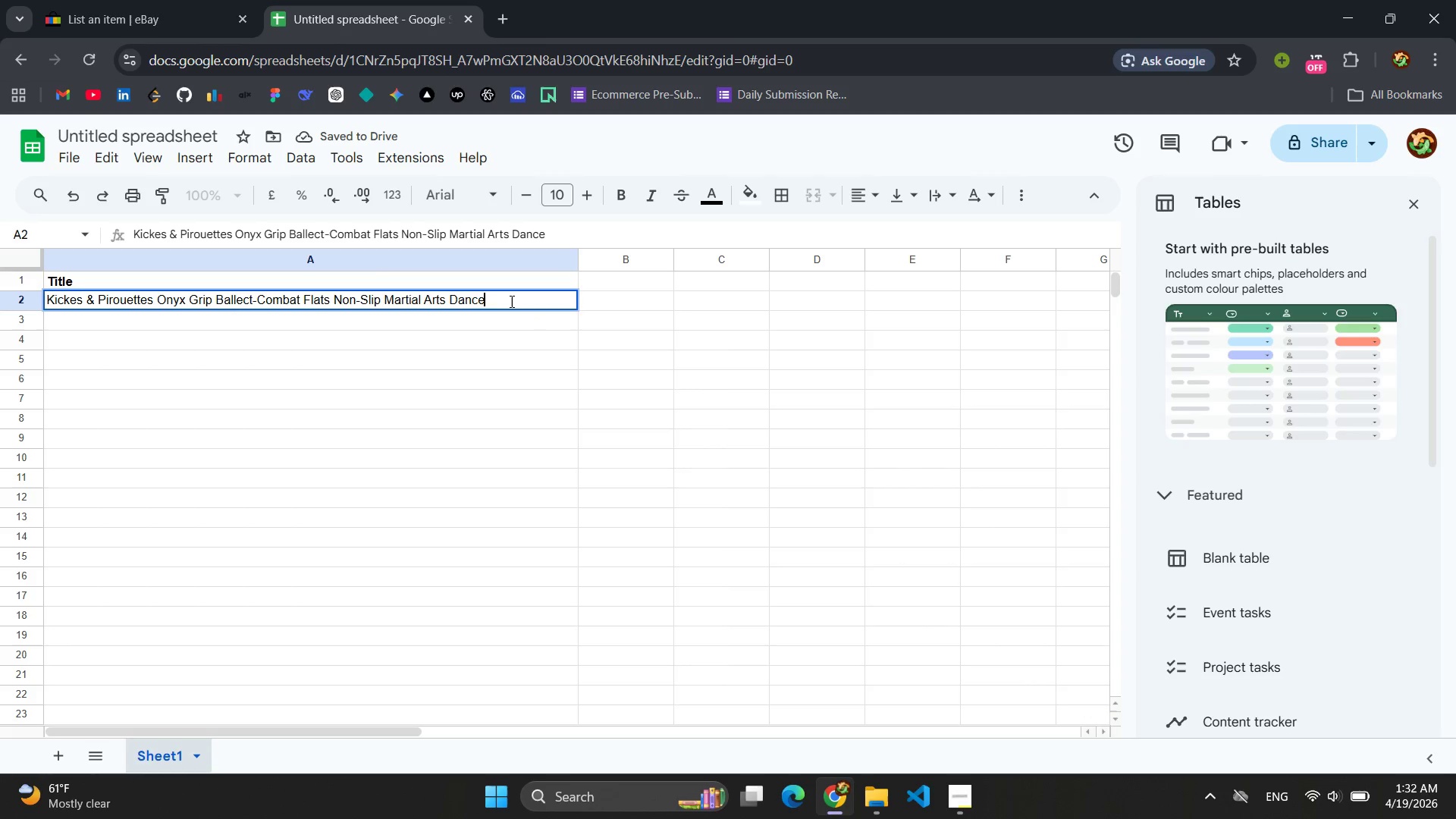 
type( Yoga)
 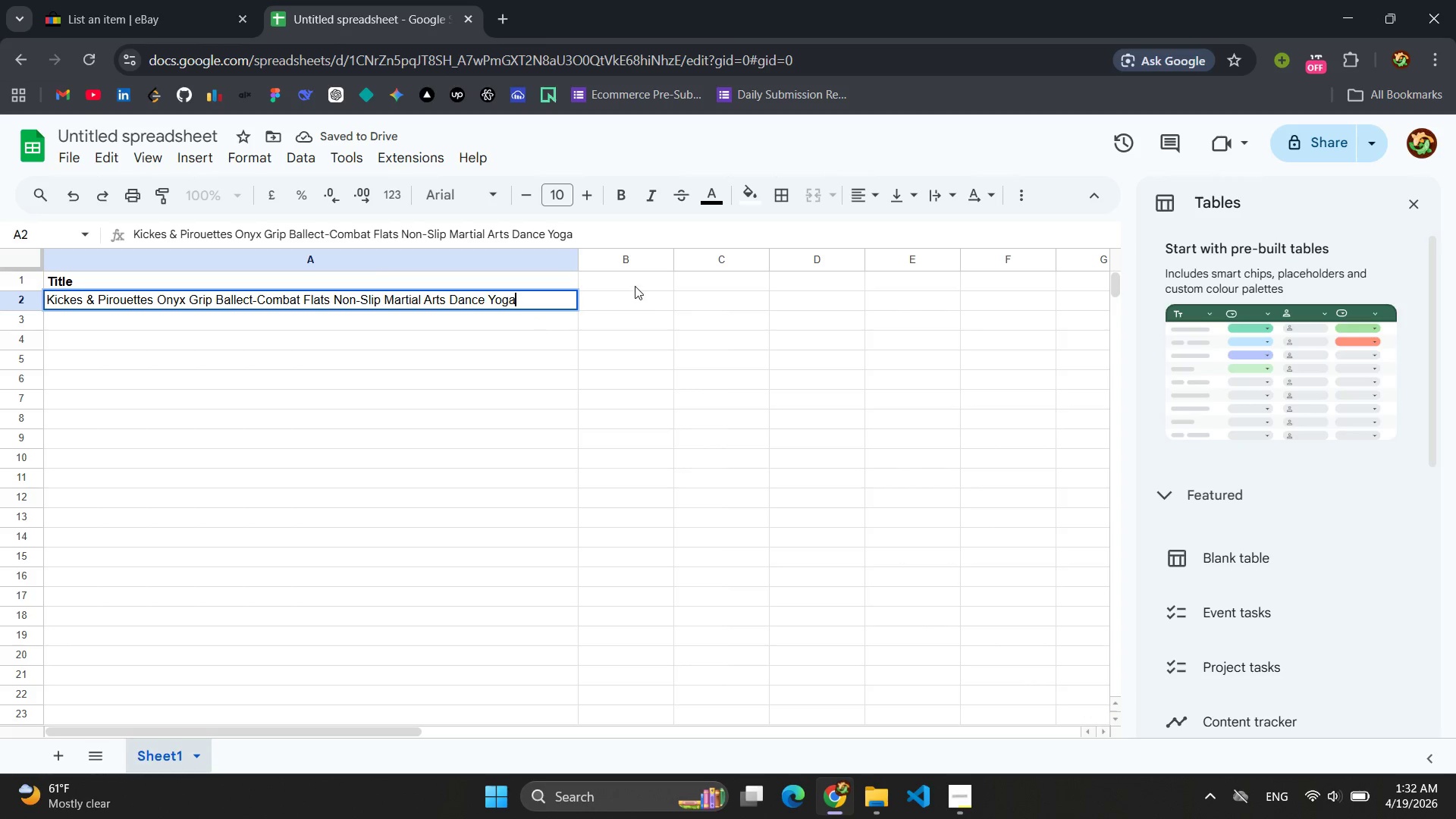 
left_click([631, 275])
 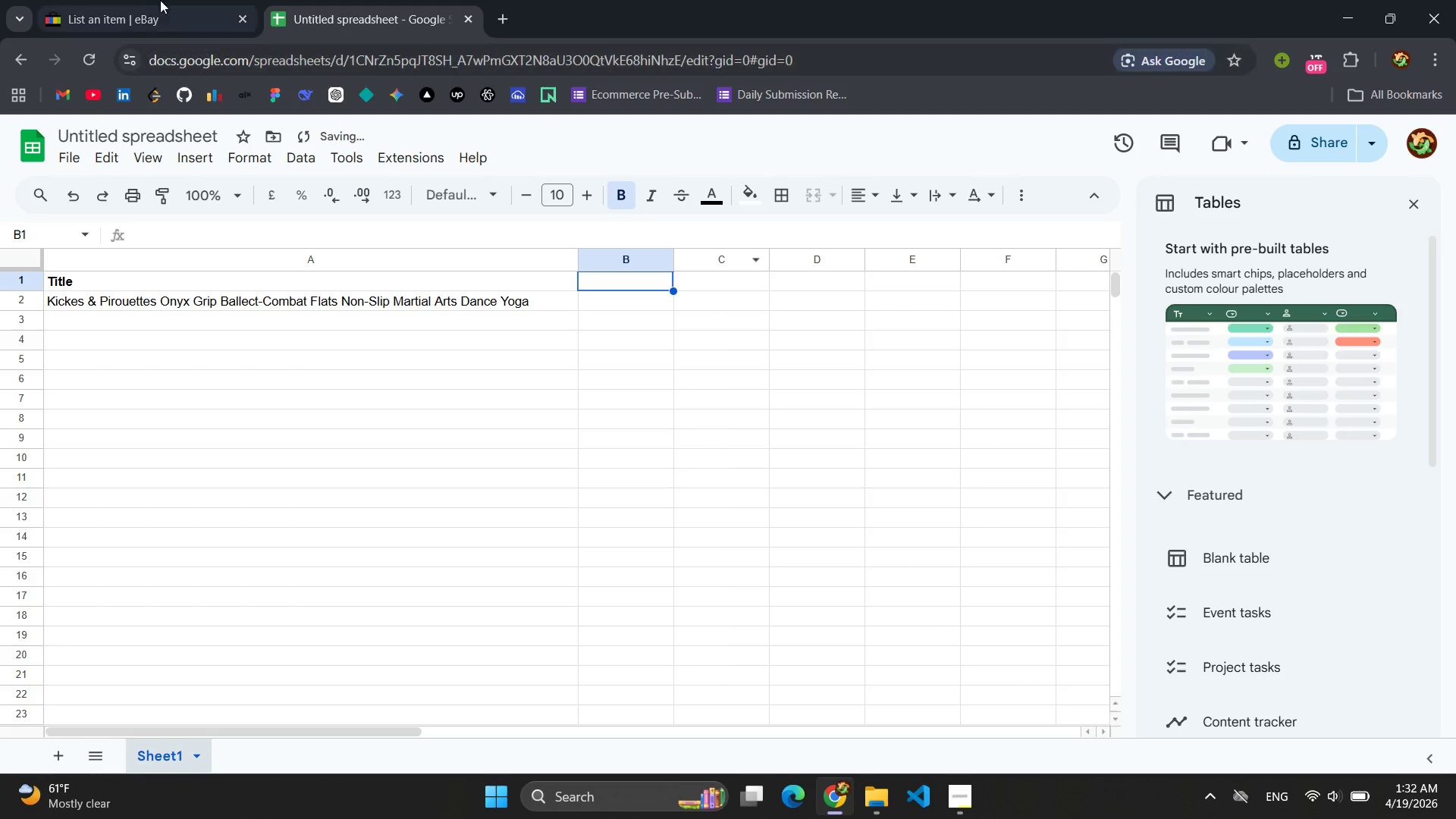 
left_click([157, 0])
 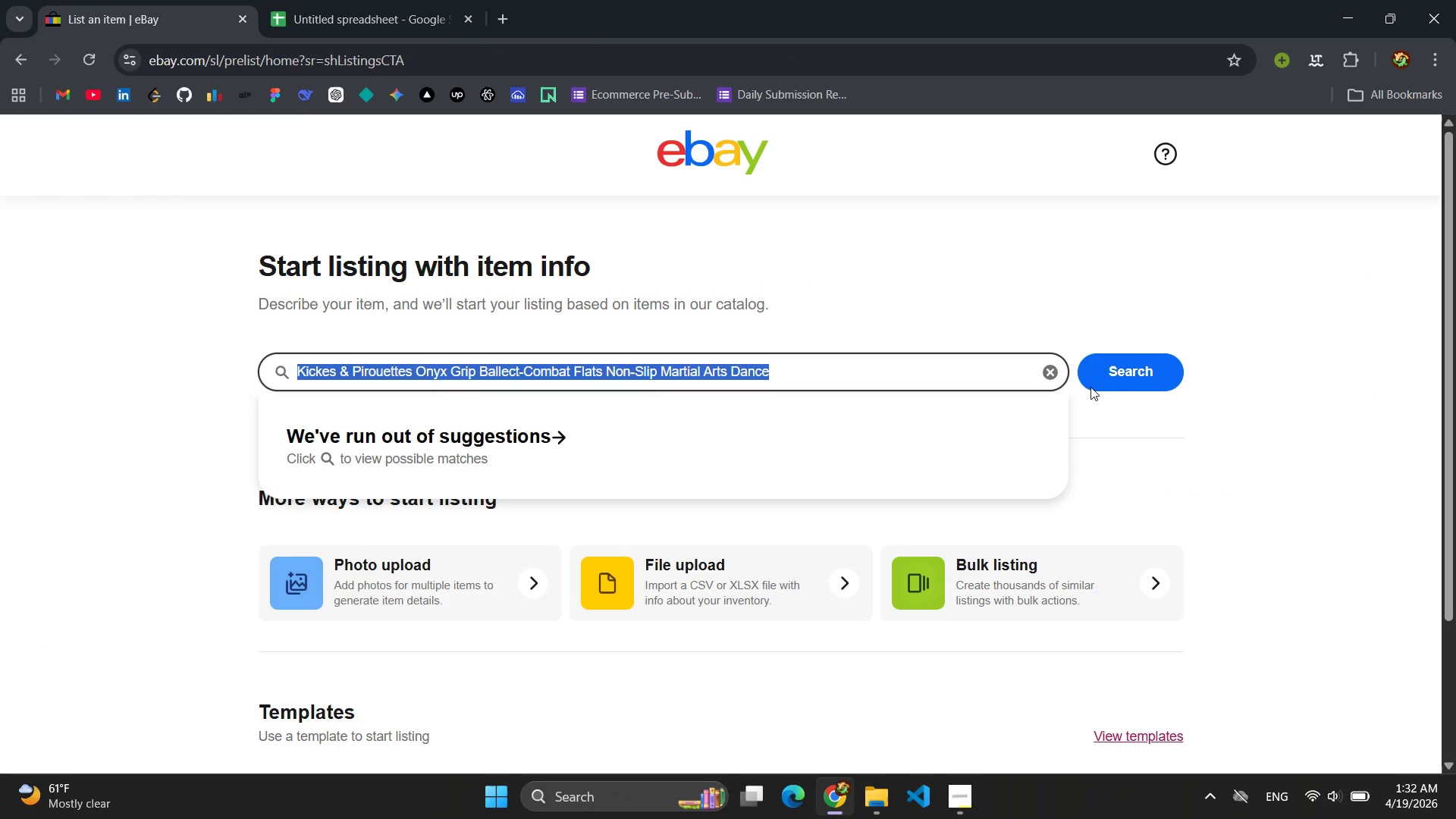 
left_click([1135, 377])
 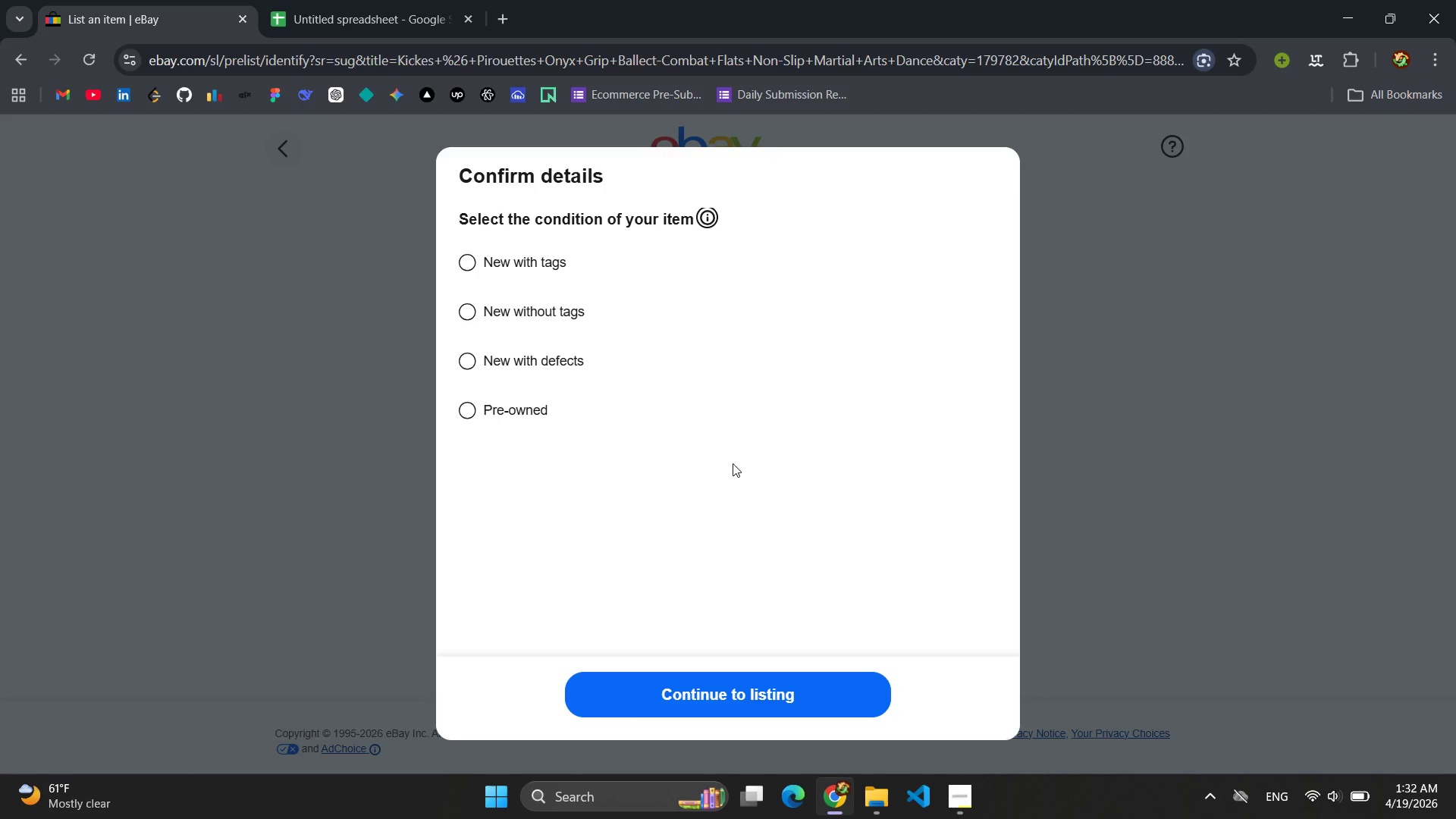 
wait(17.72)
 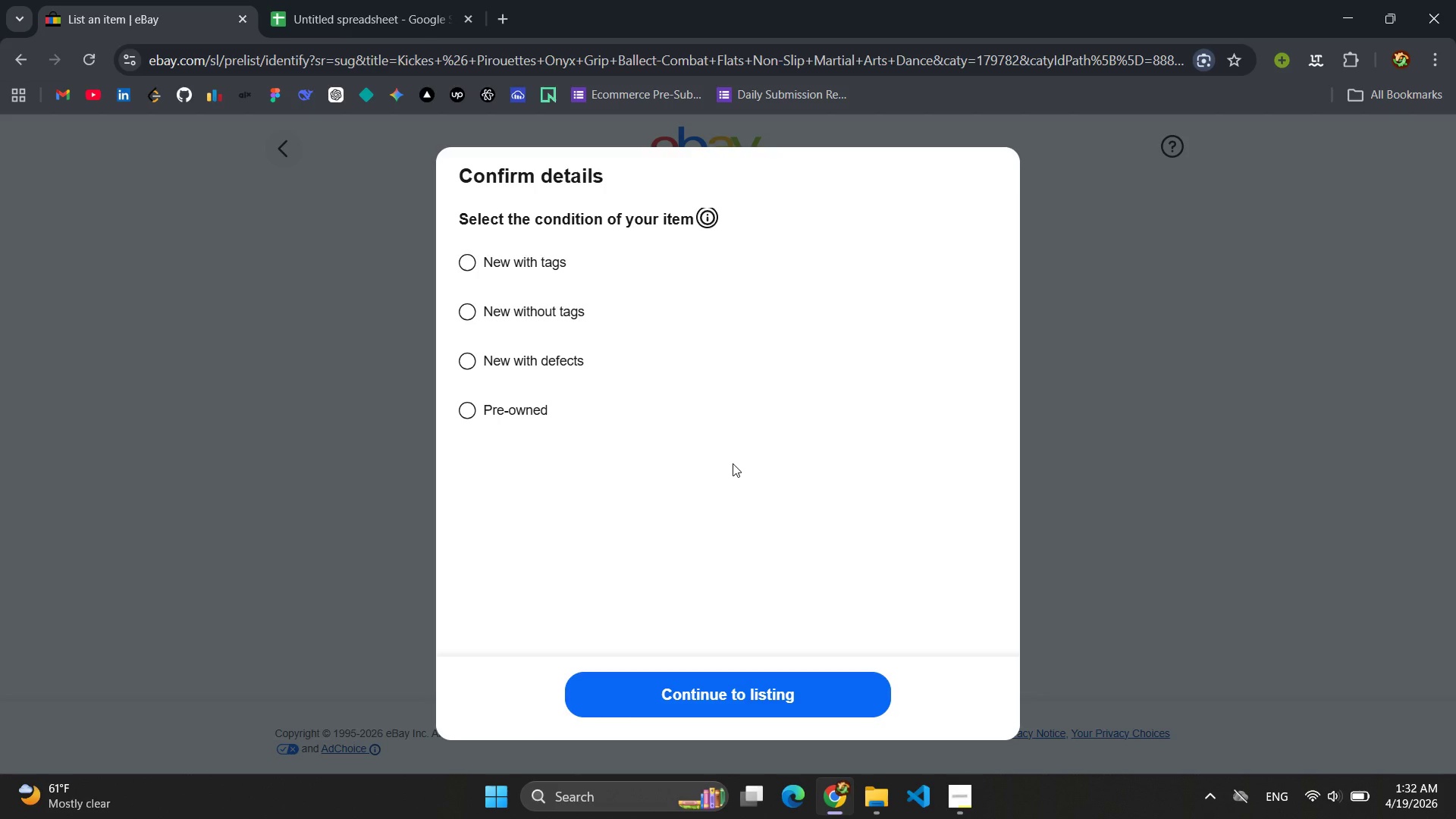 
left_click([470, 265])
 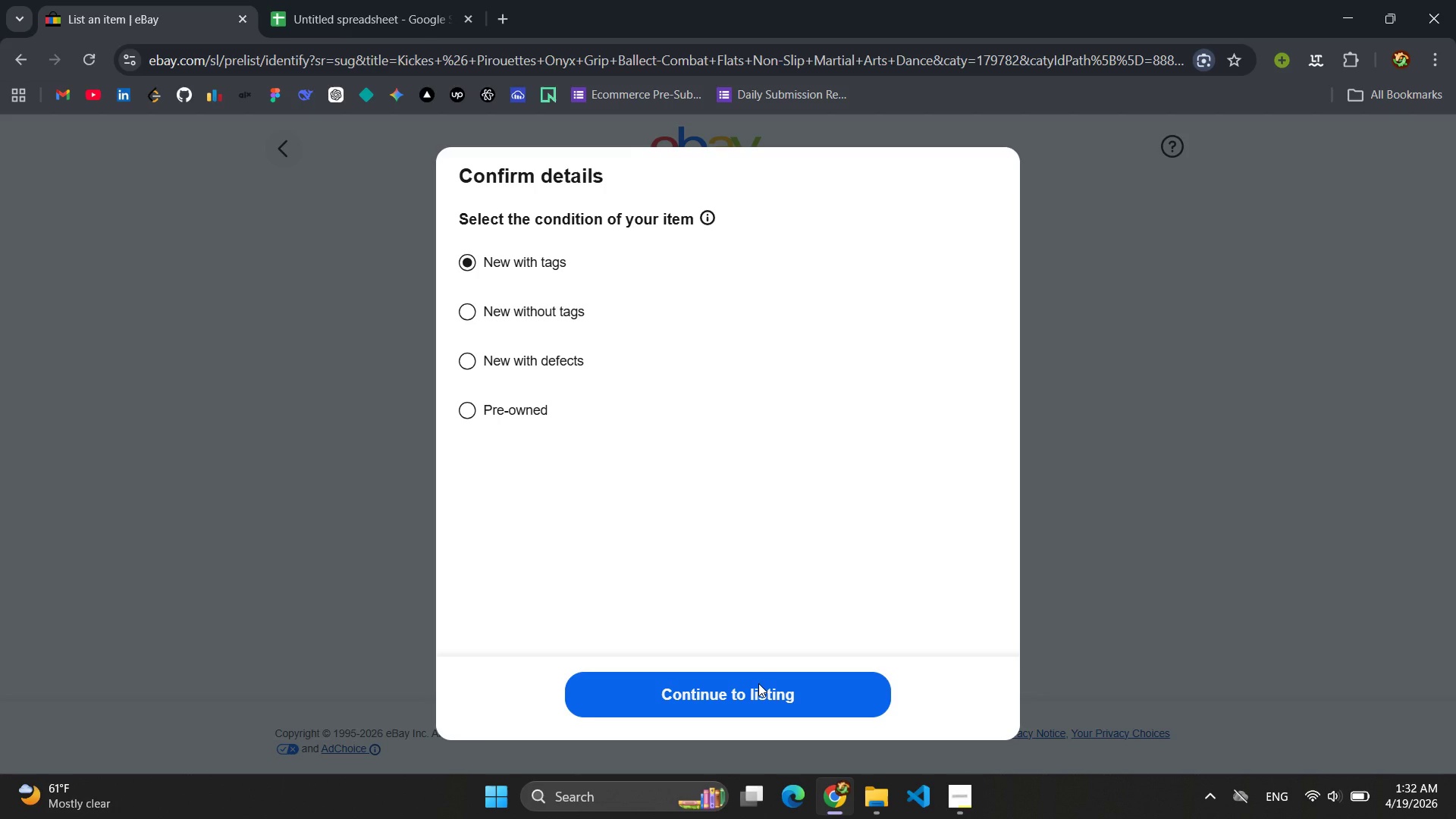 
wait(10.92)
 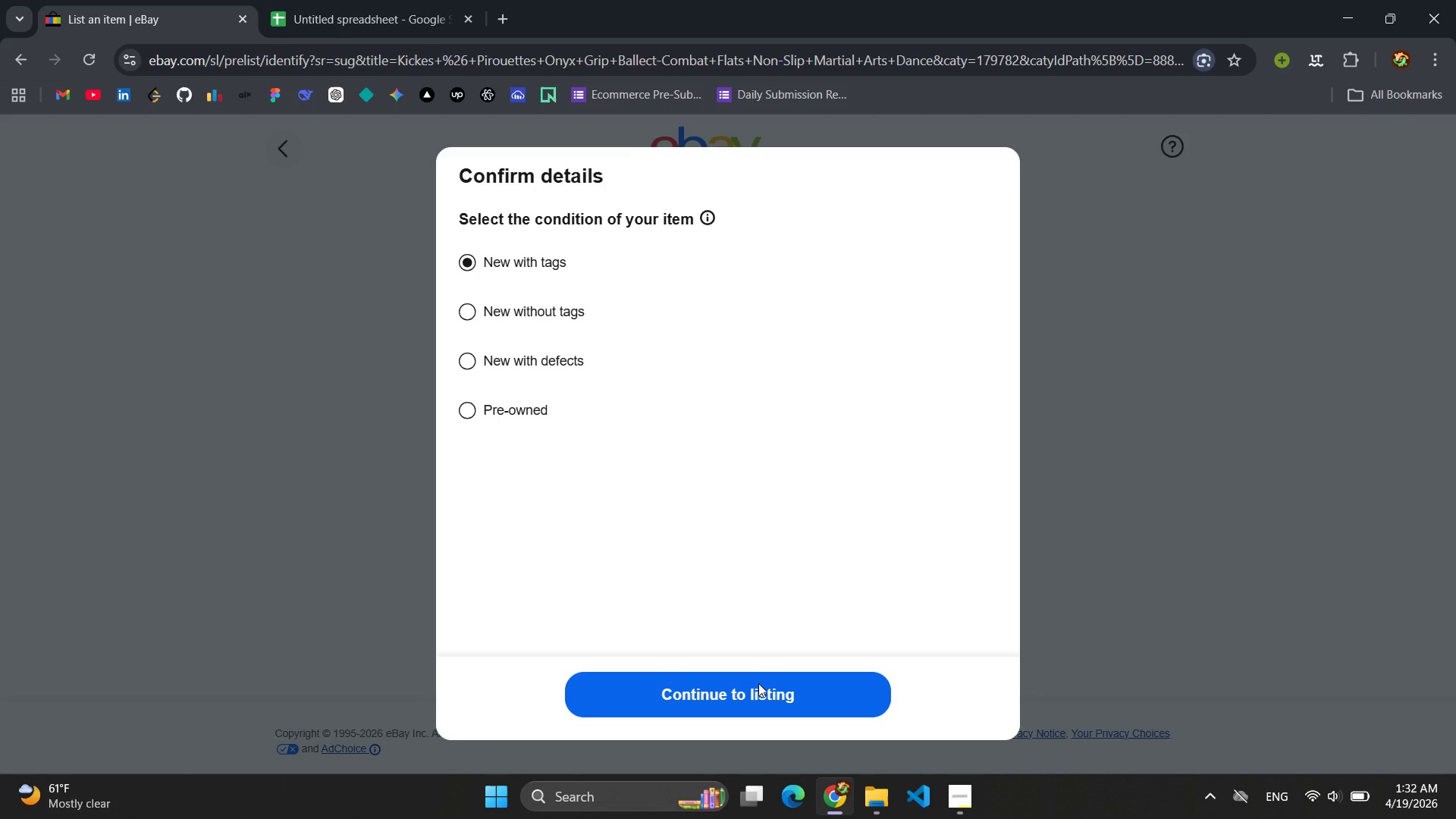 
left_click([758, 683])
 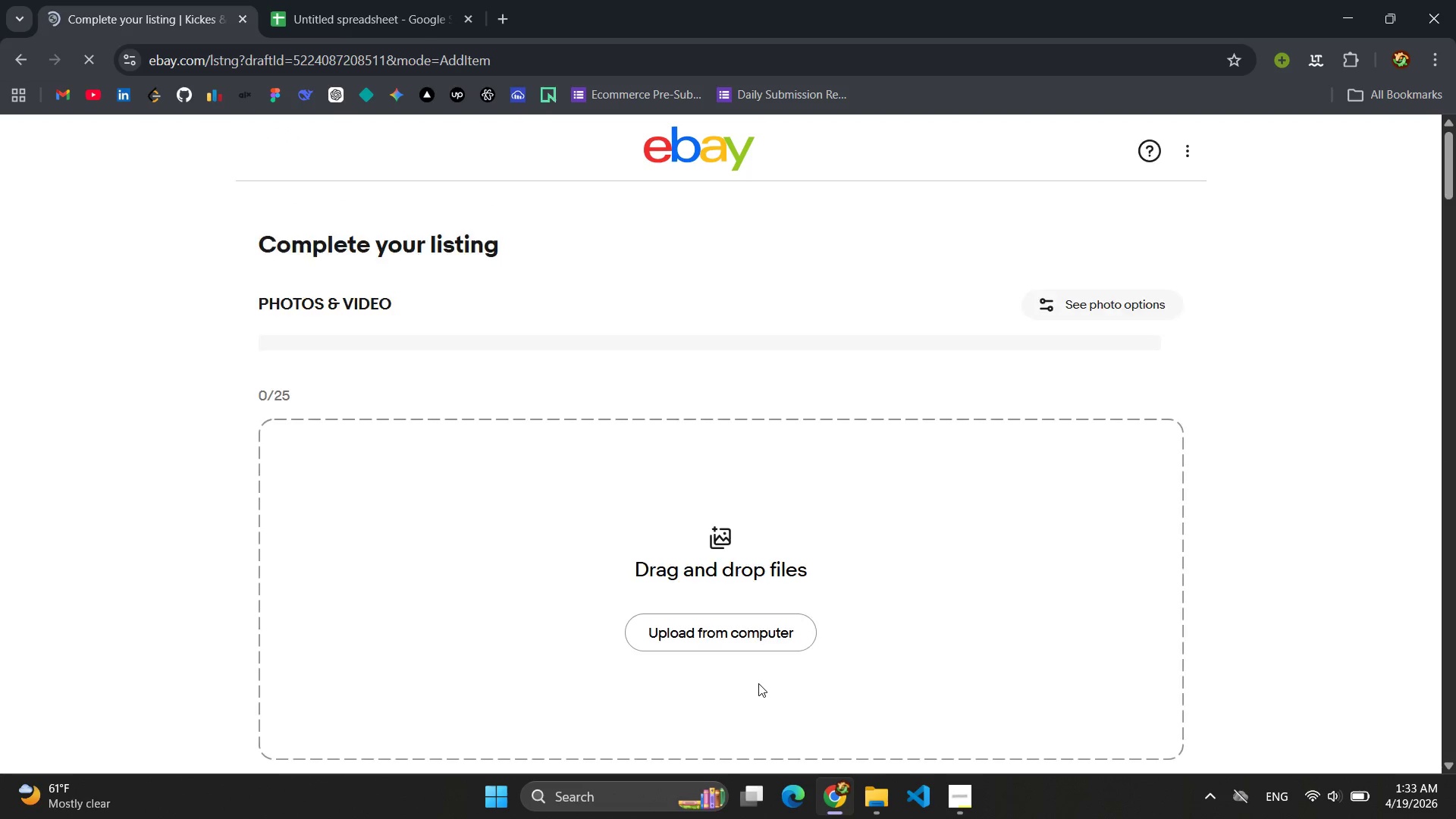 
scroll: coordinate [779, 451], scroll_direction: down, amount: 6.0
 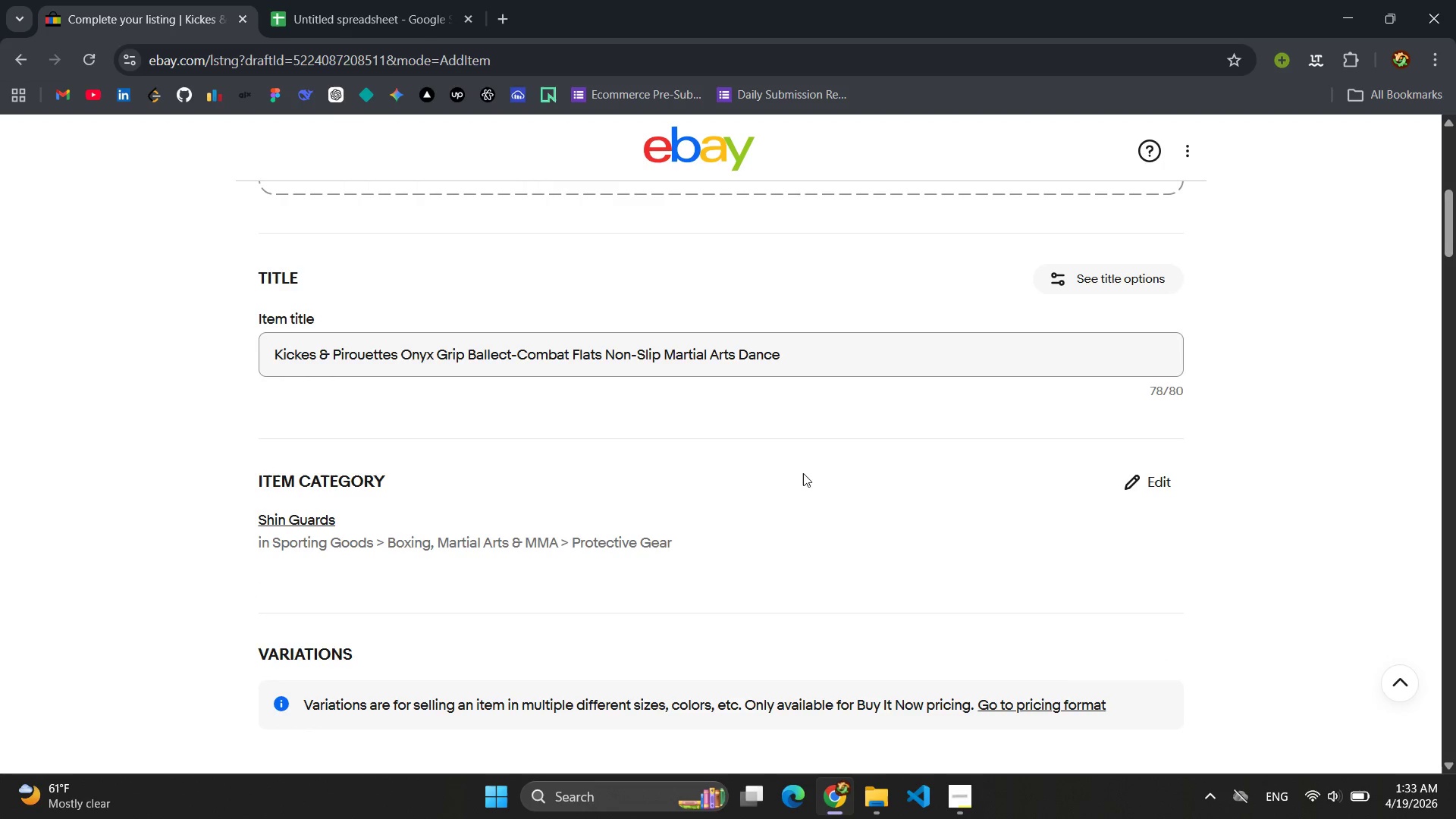 
left_click([1147, 485])
 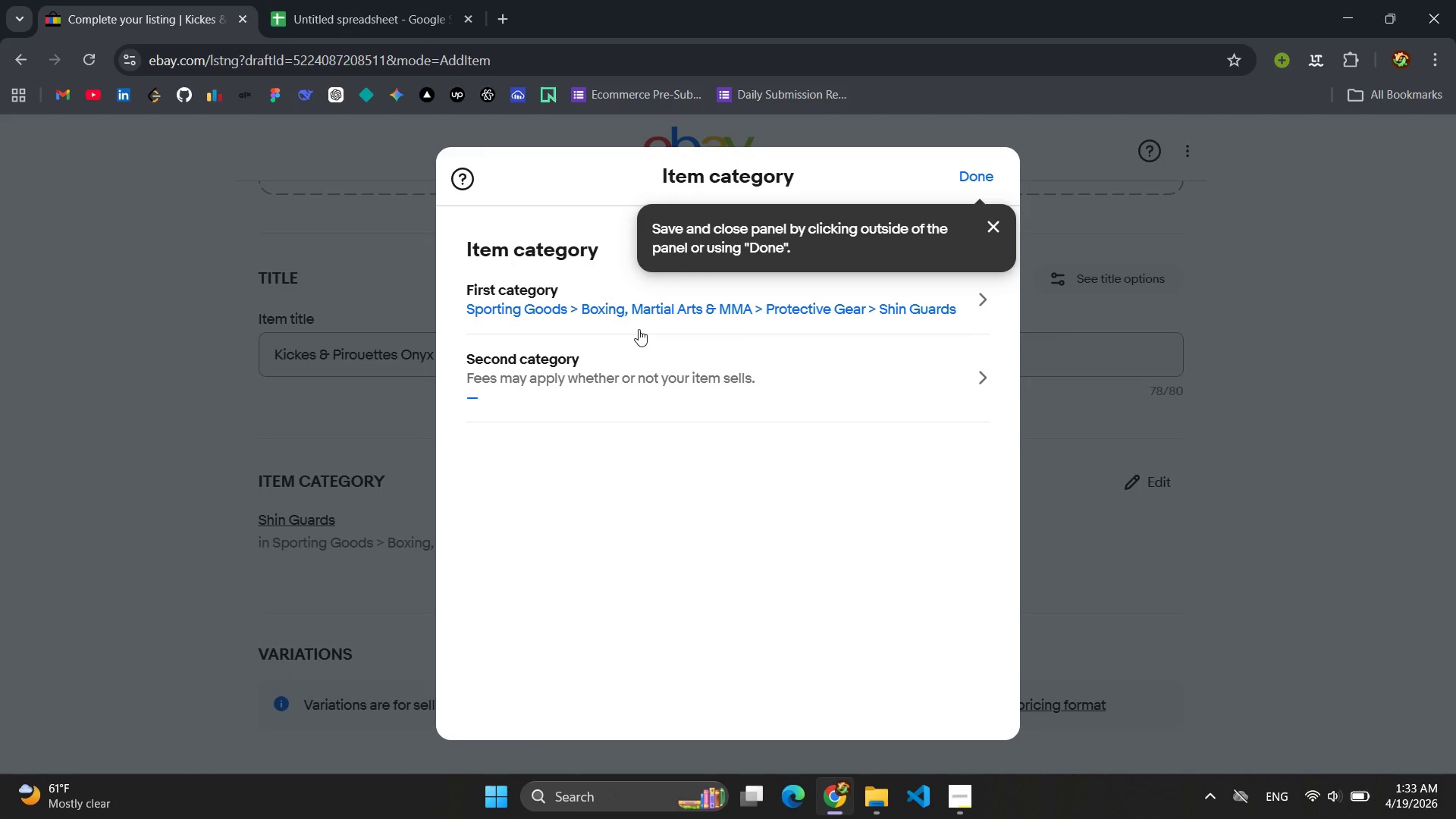 
wait(24.06)
 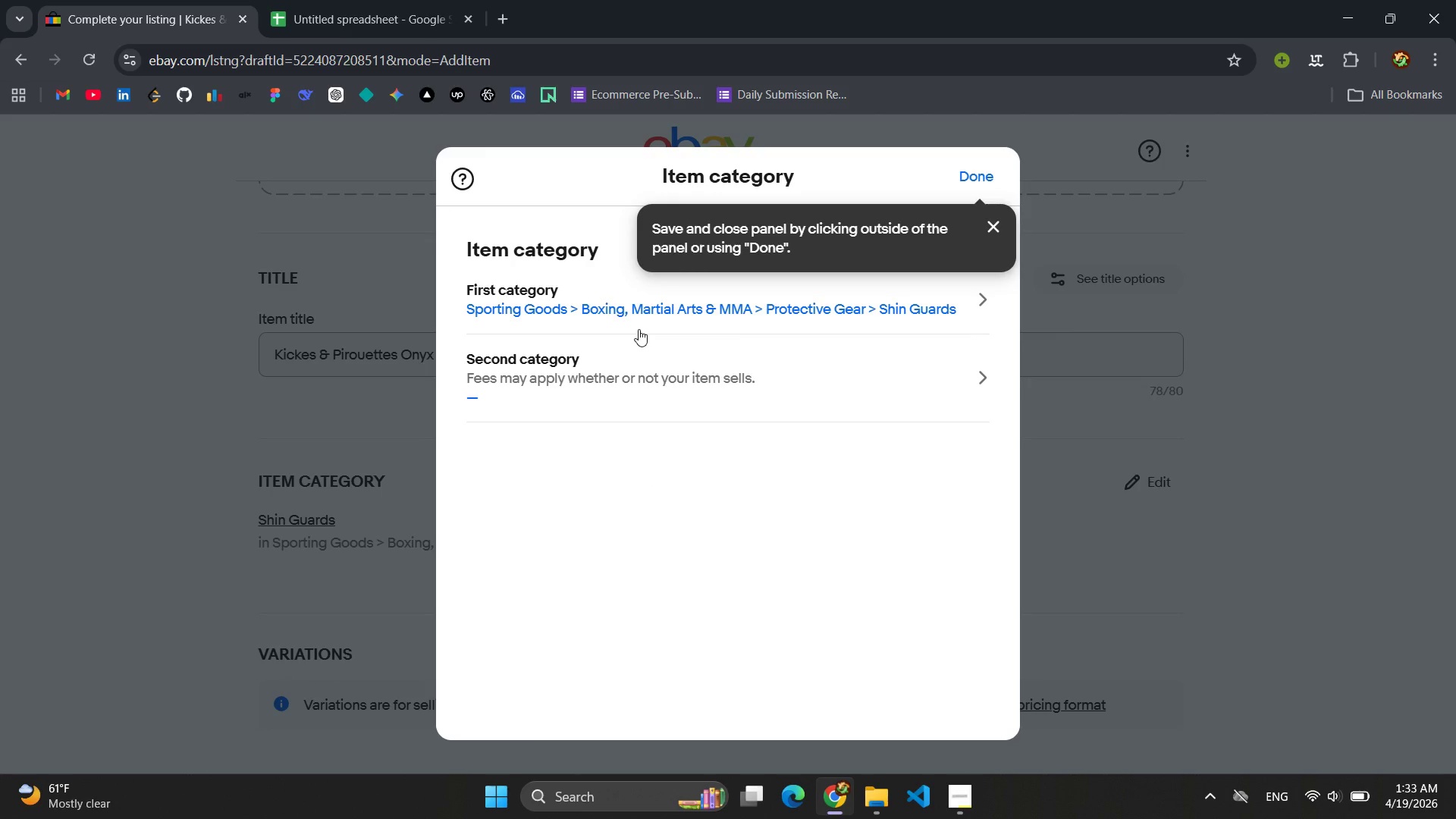 
left_click([893, 313])
 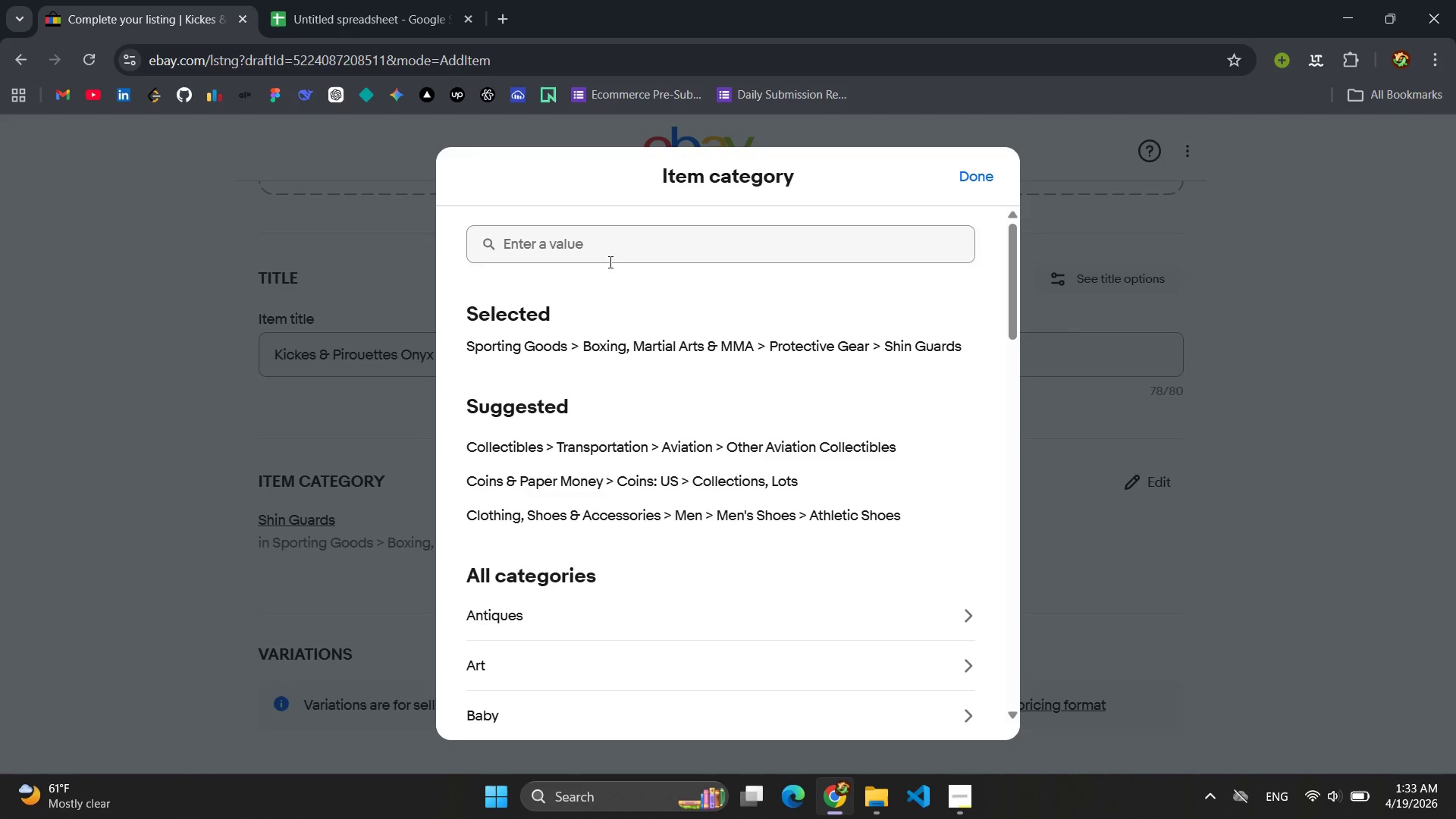 
left_click([592, 240])
 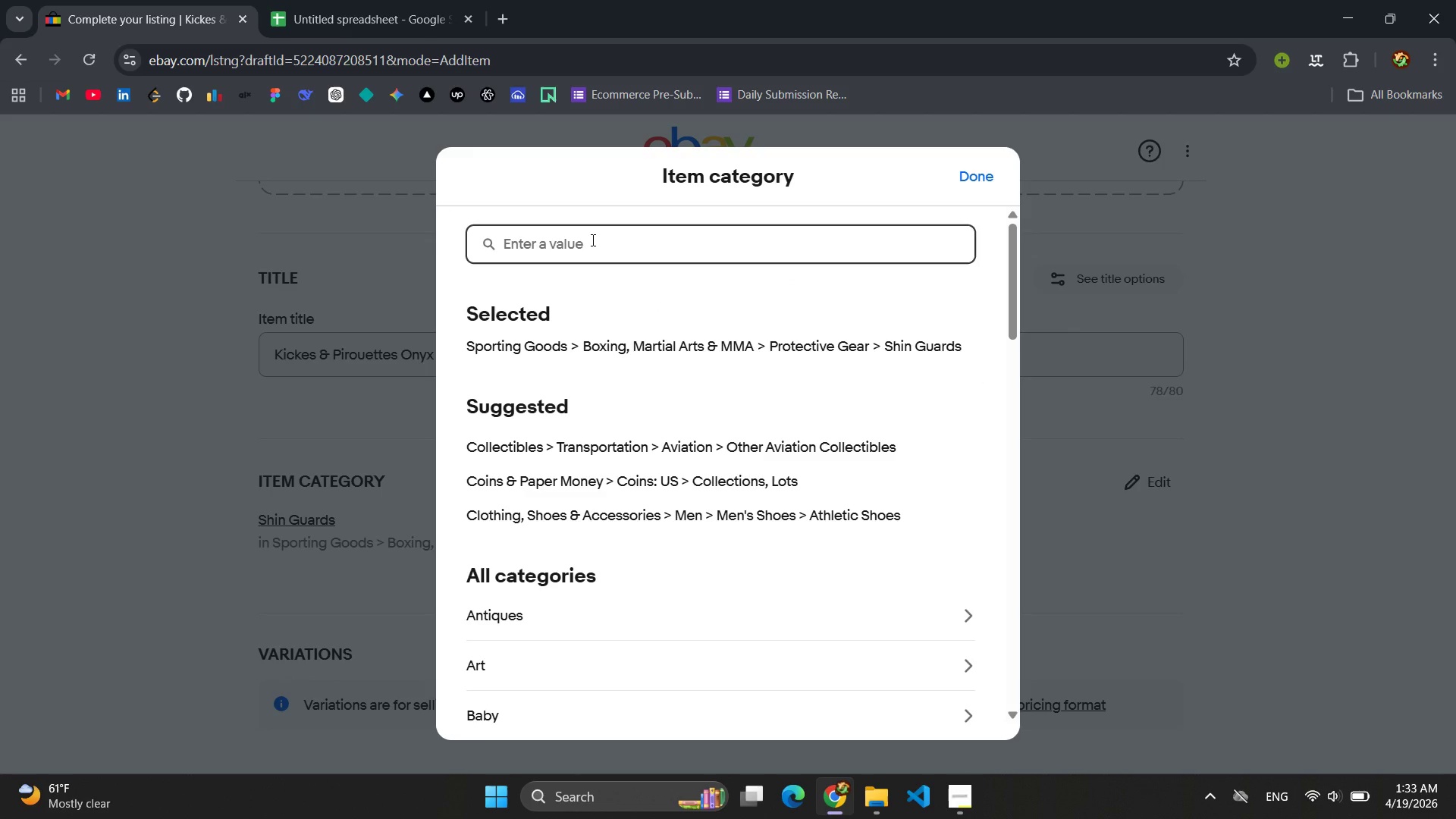 
type(Sporting Goods > Martial)
 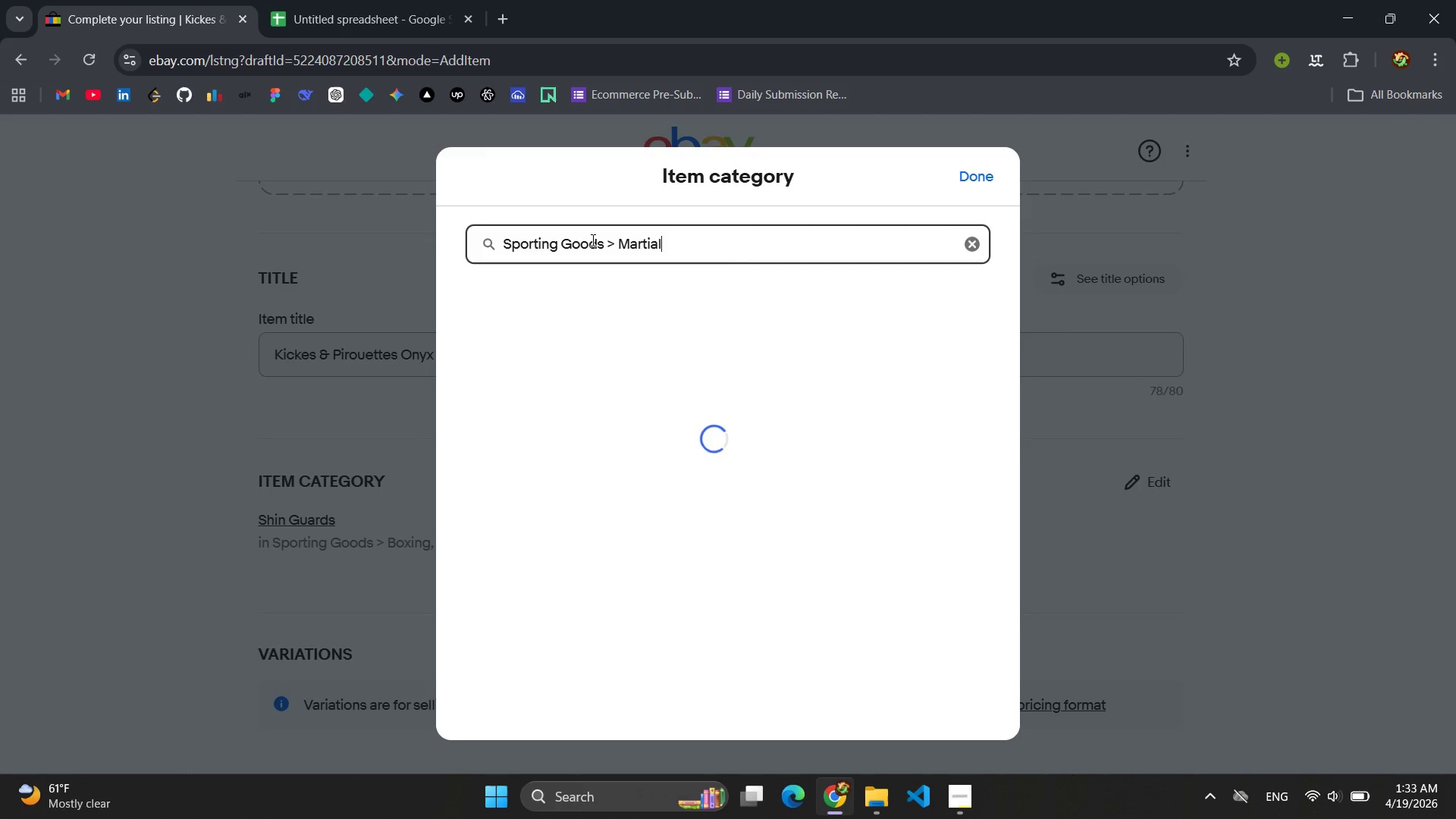 
type( Art)
 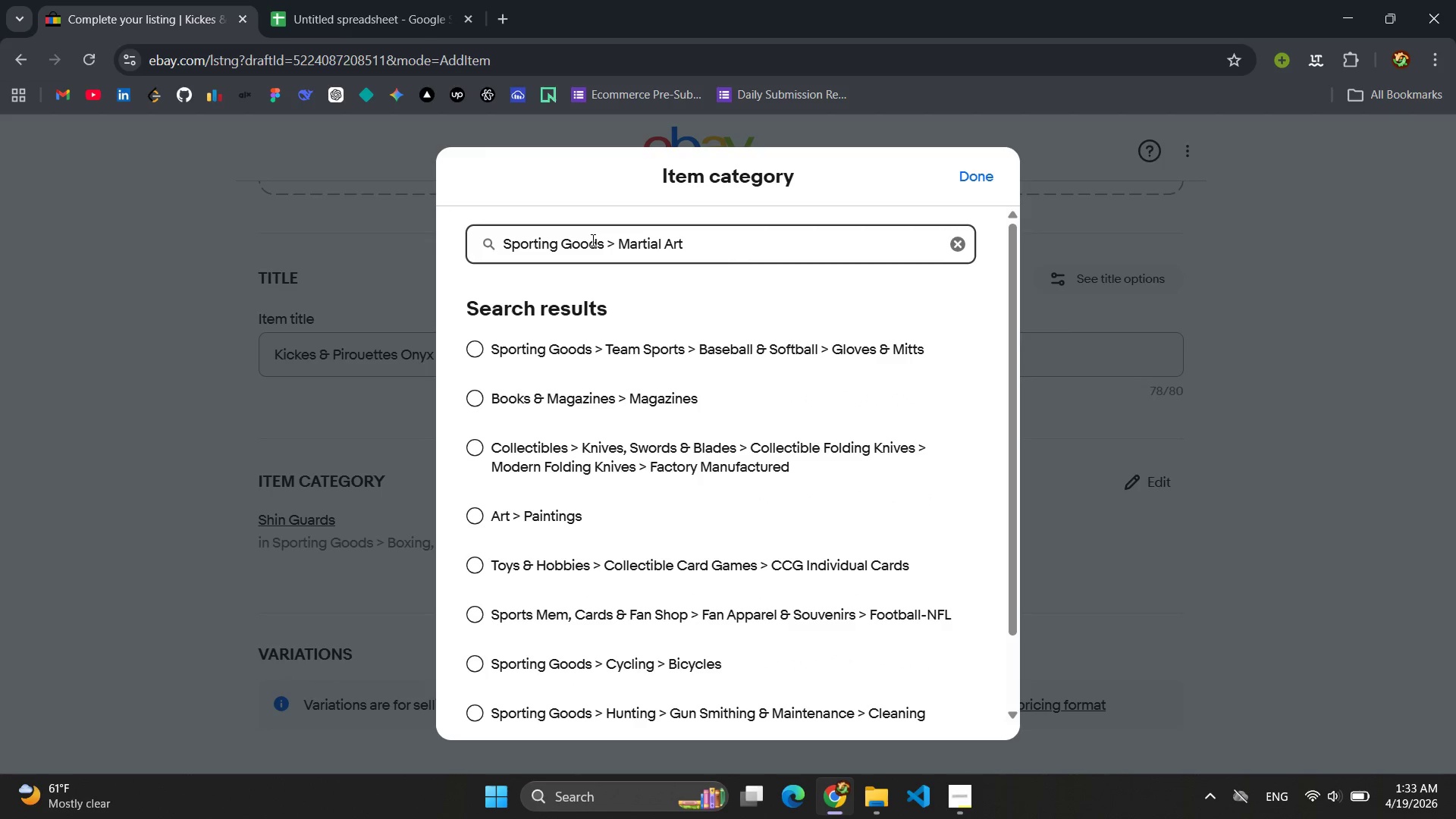 
key(S)
 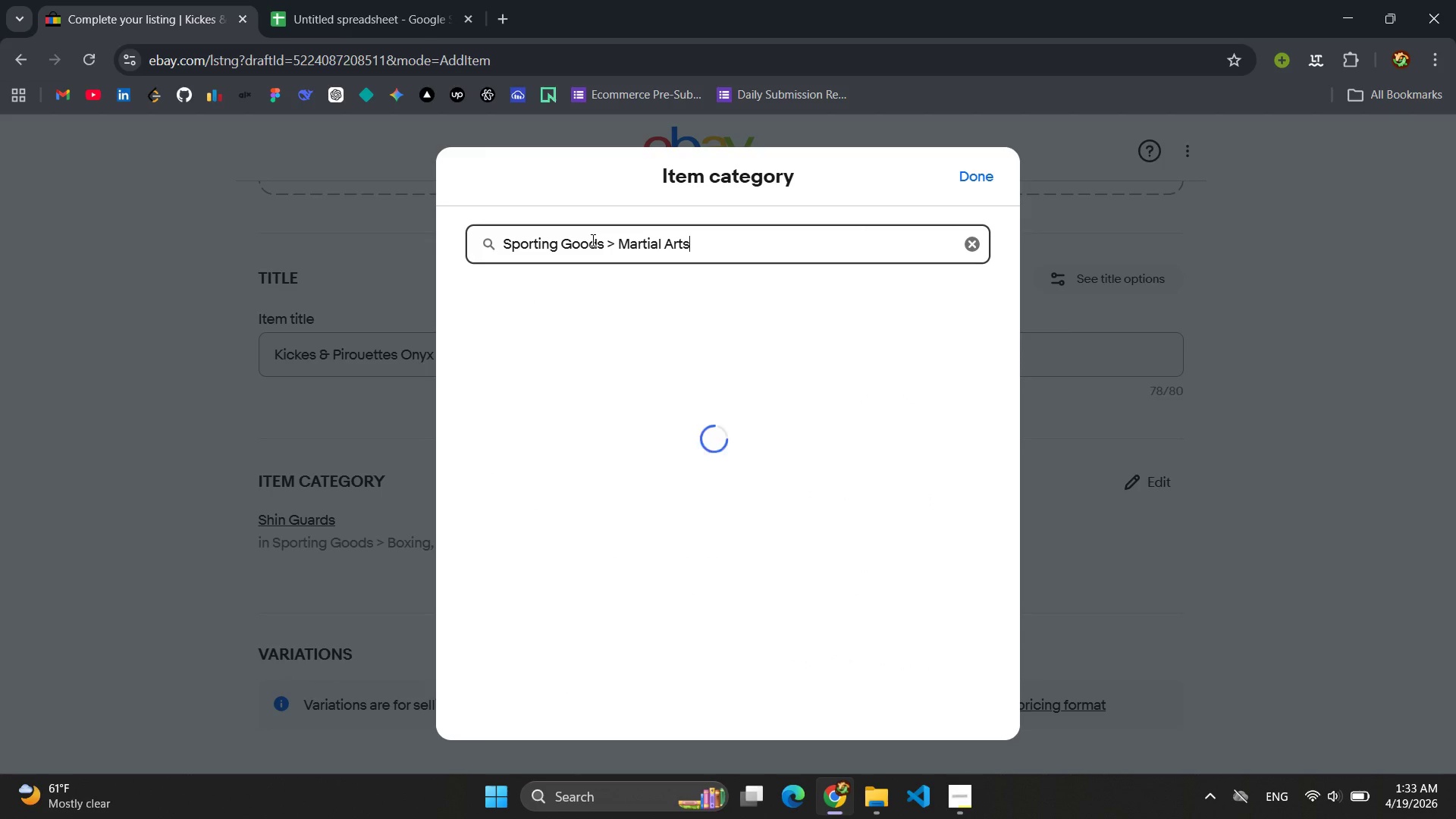 
key(Space)
 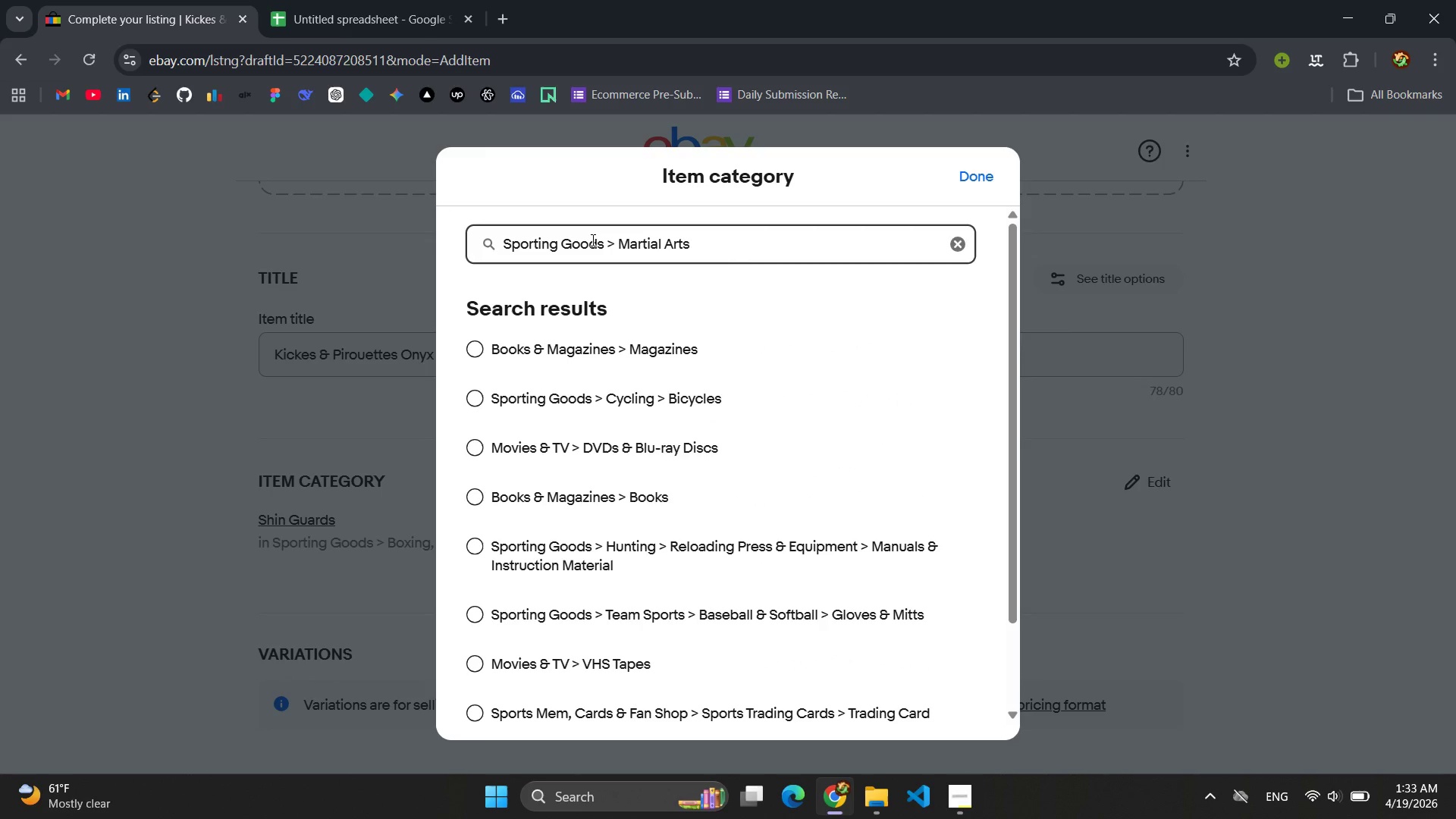 
key(Backspace)
 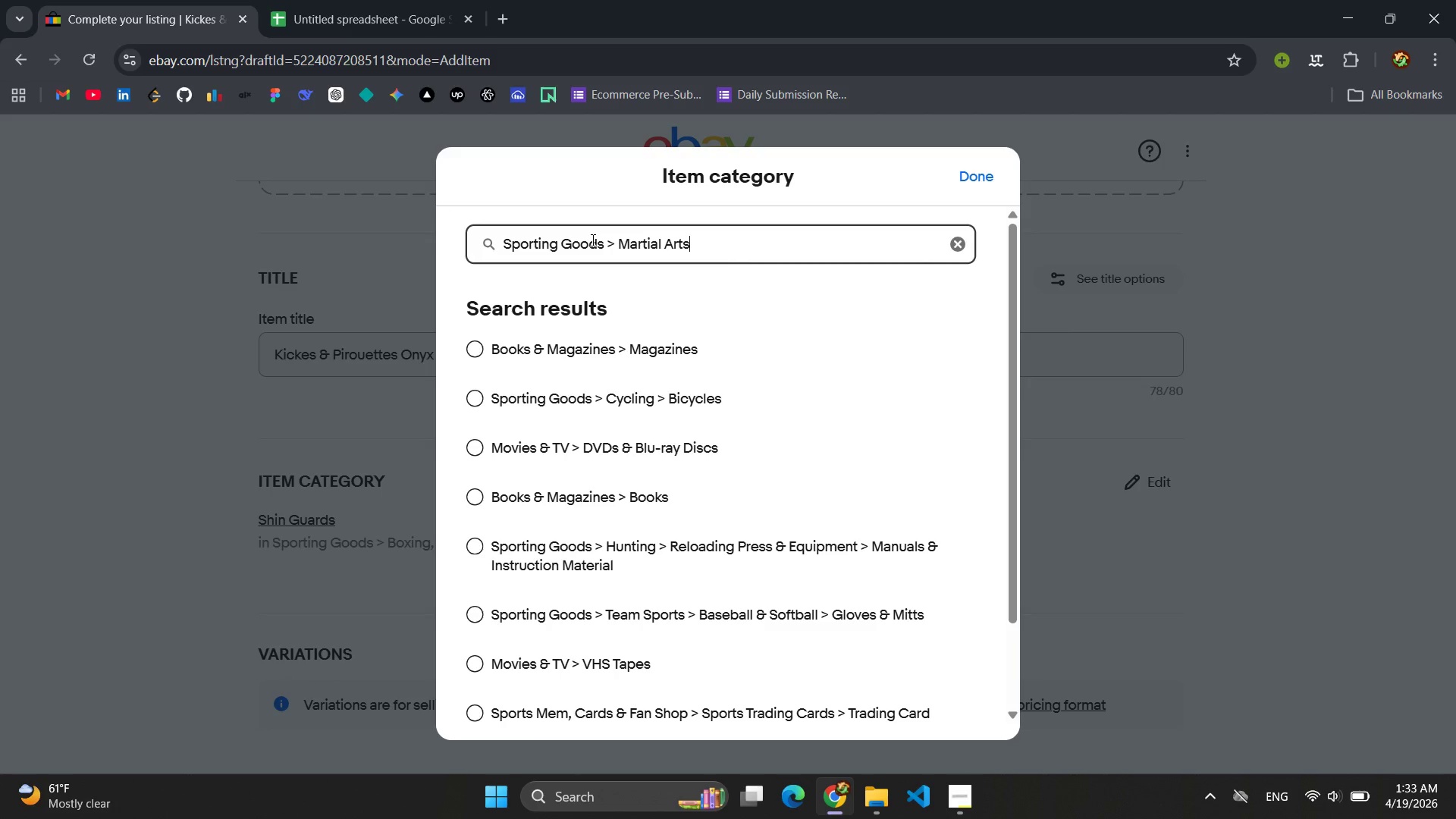 
key(Backspace)
 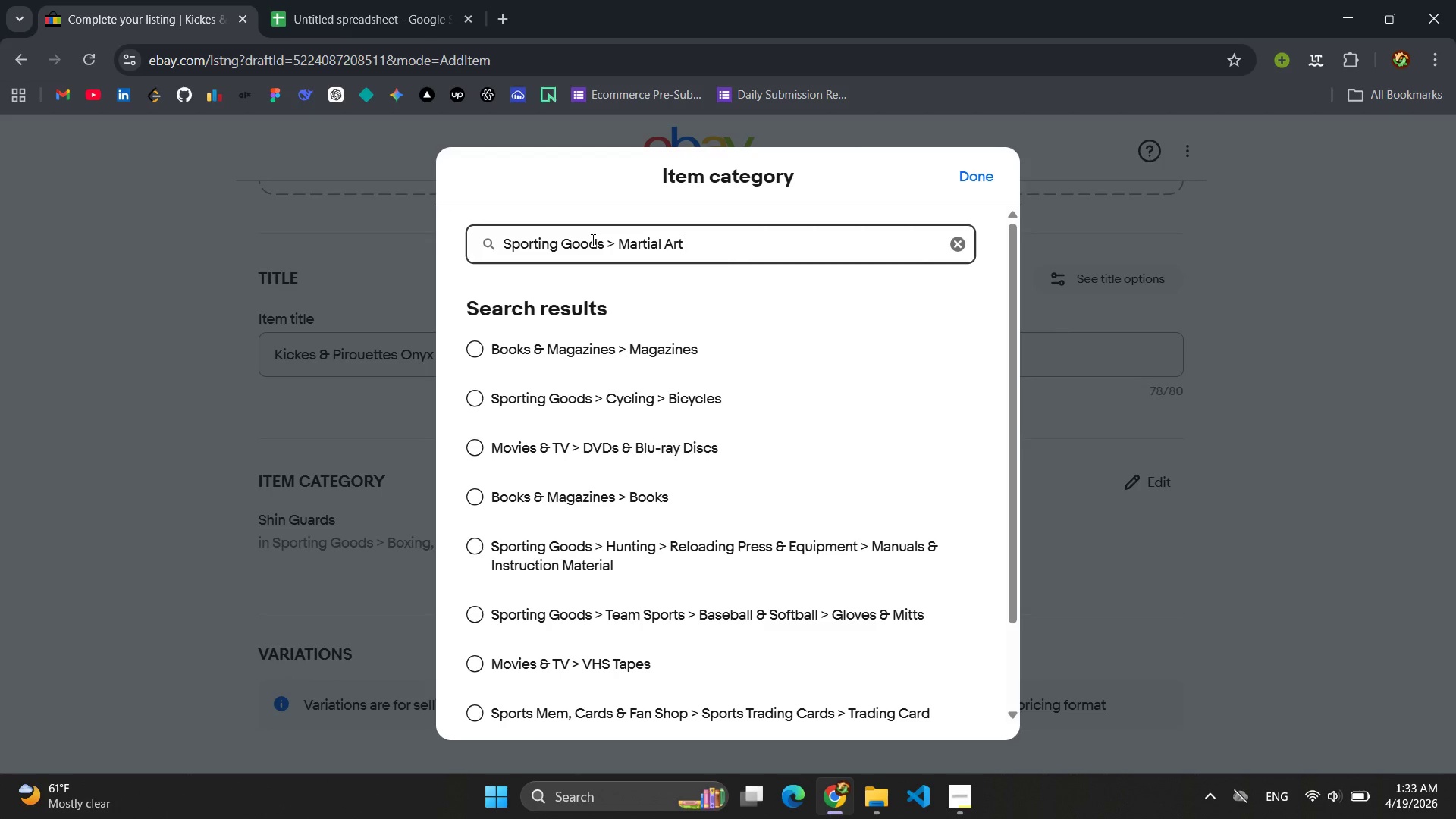 
key(Backspace)
 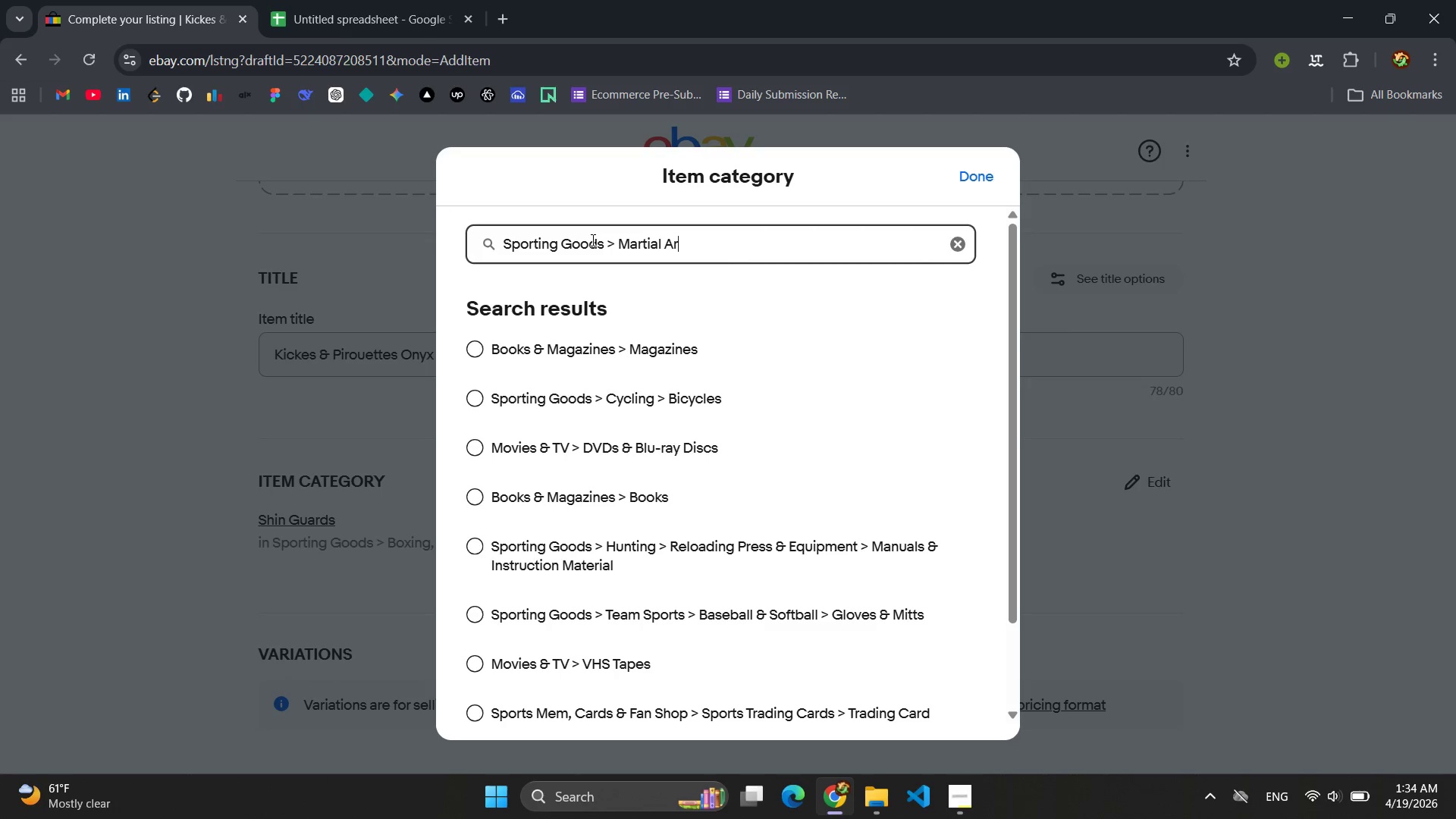 
key(Backspace)
 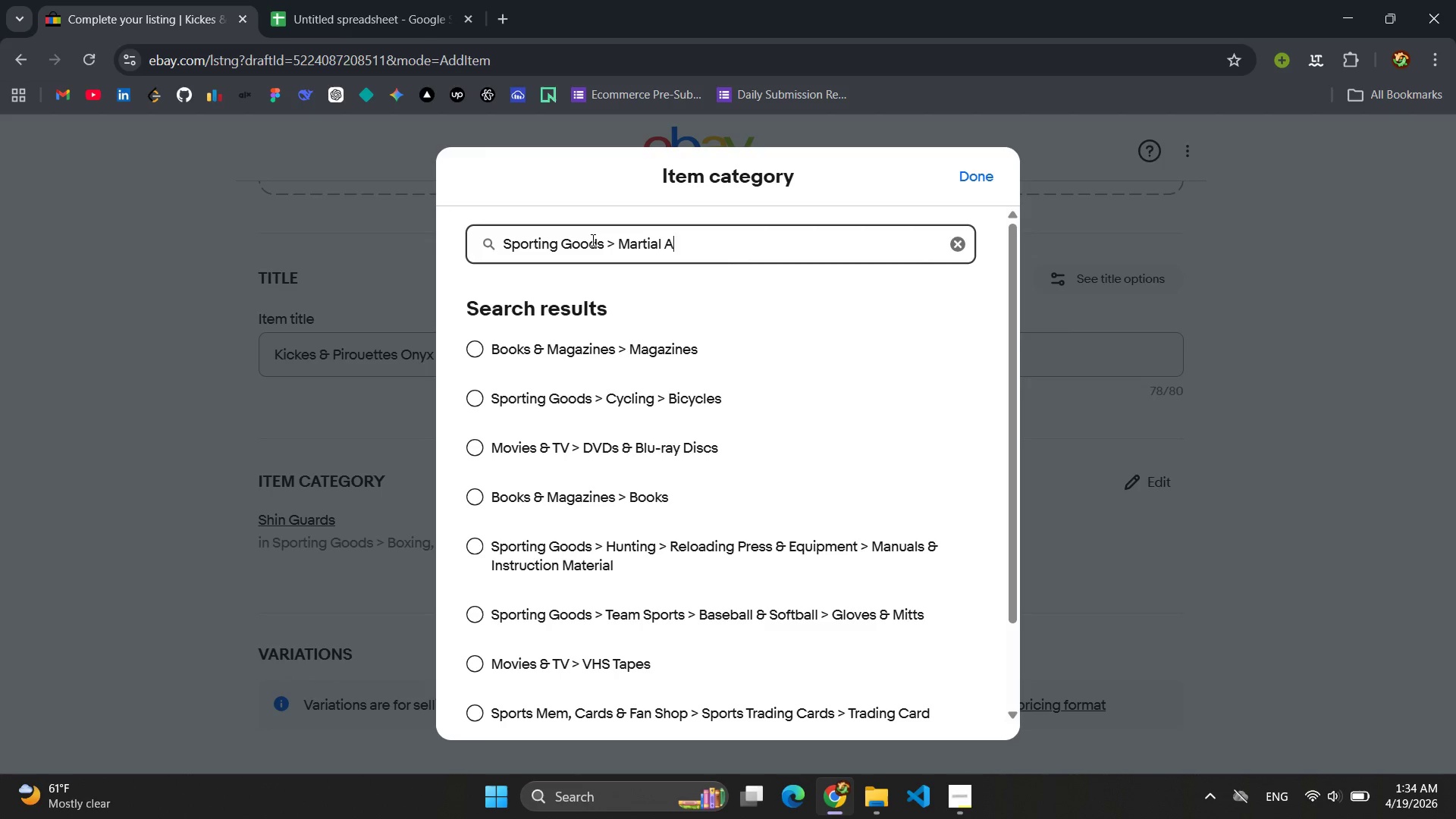 
key(Backspace)
 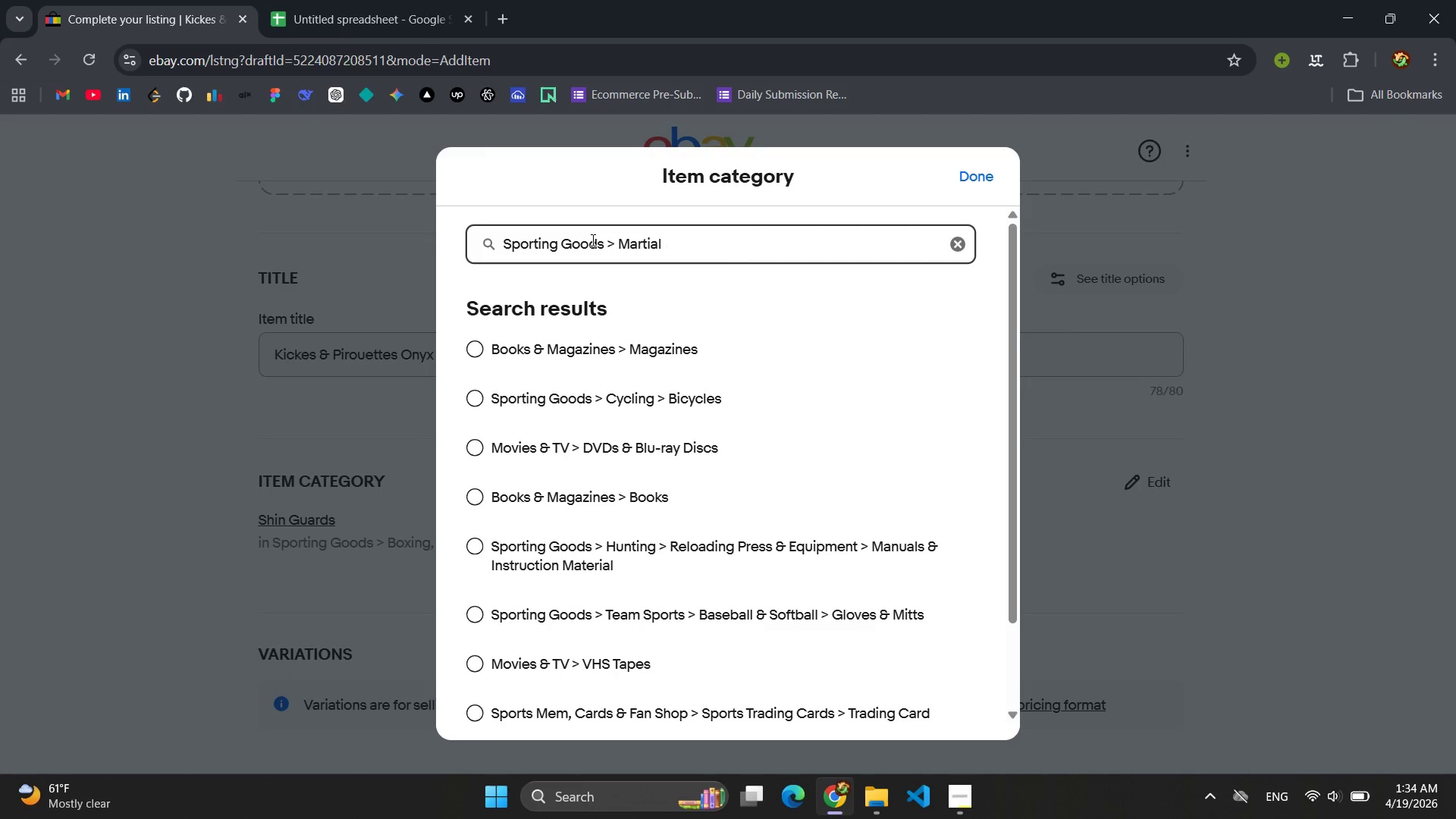 
key(Backspace)
 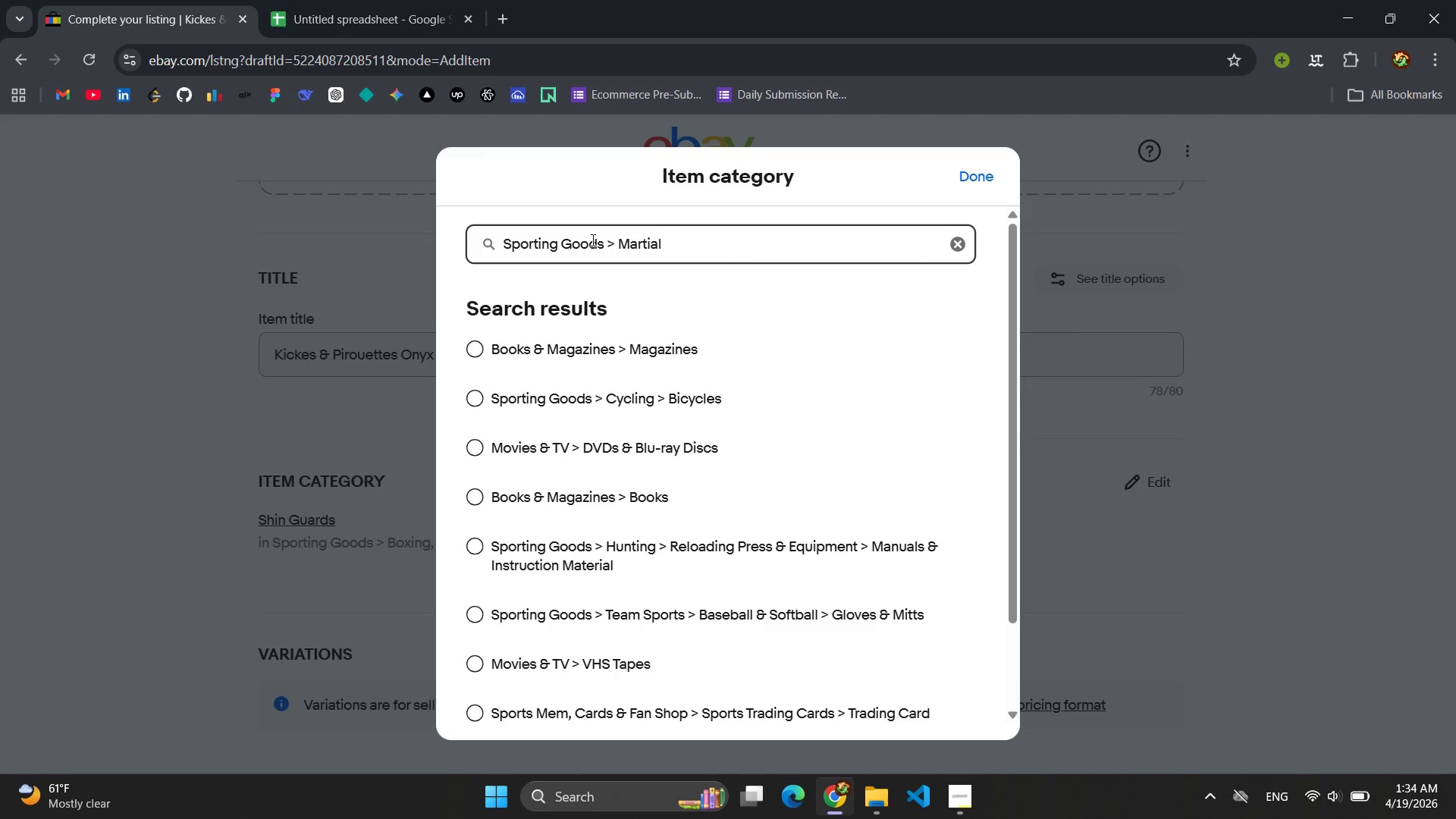 
key(Backspace)
 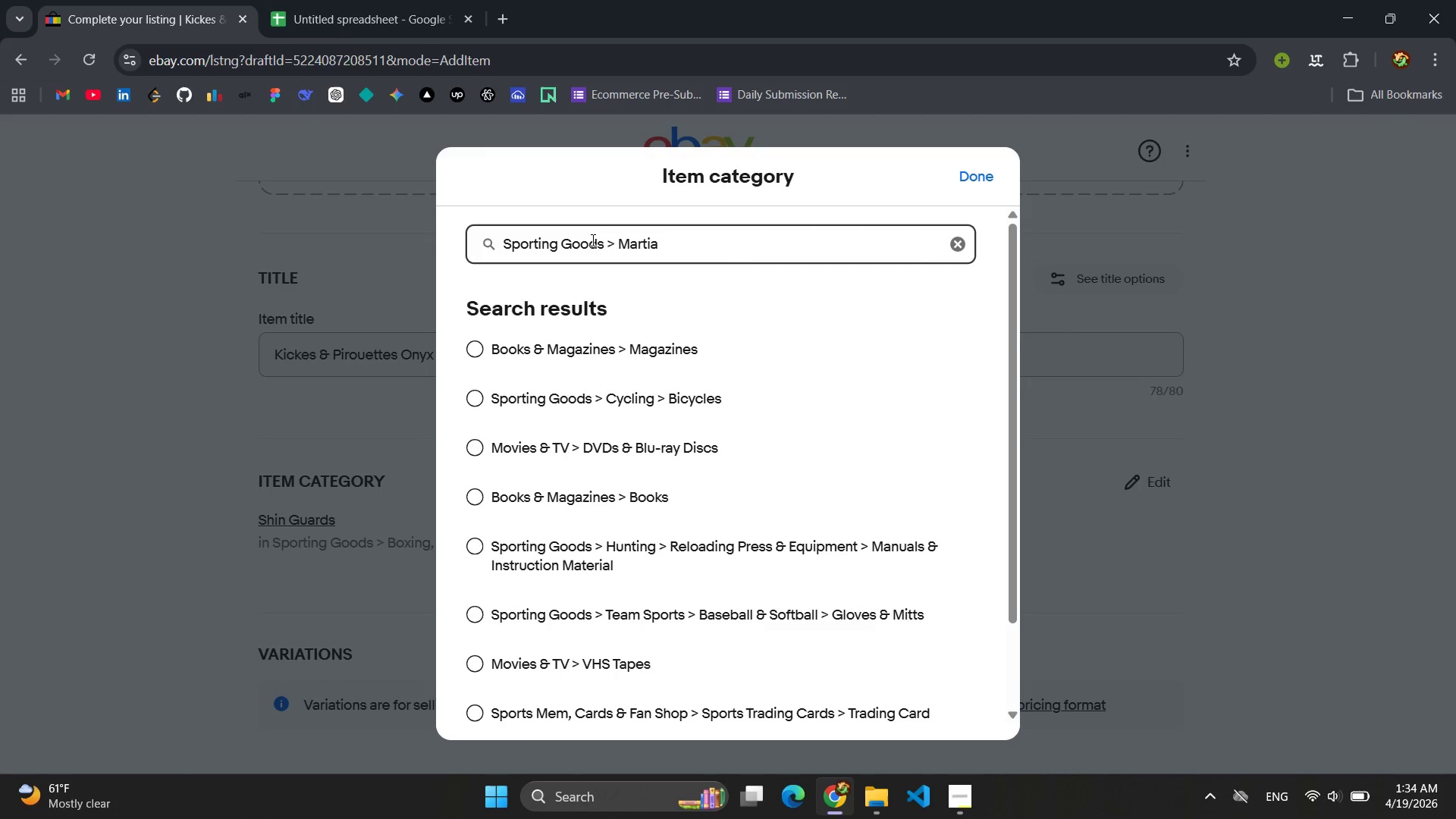 
key(Backspace)
 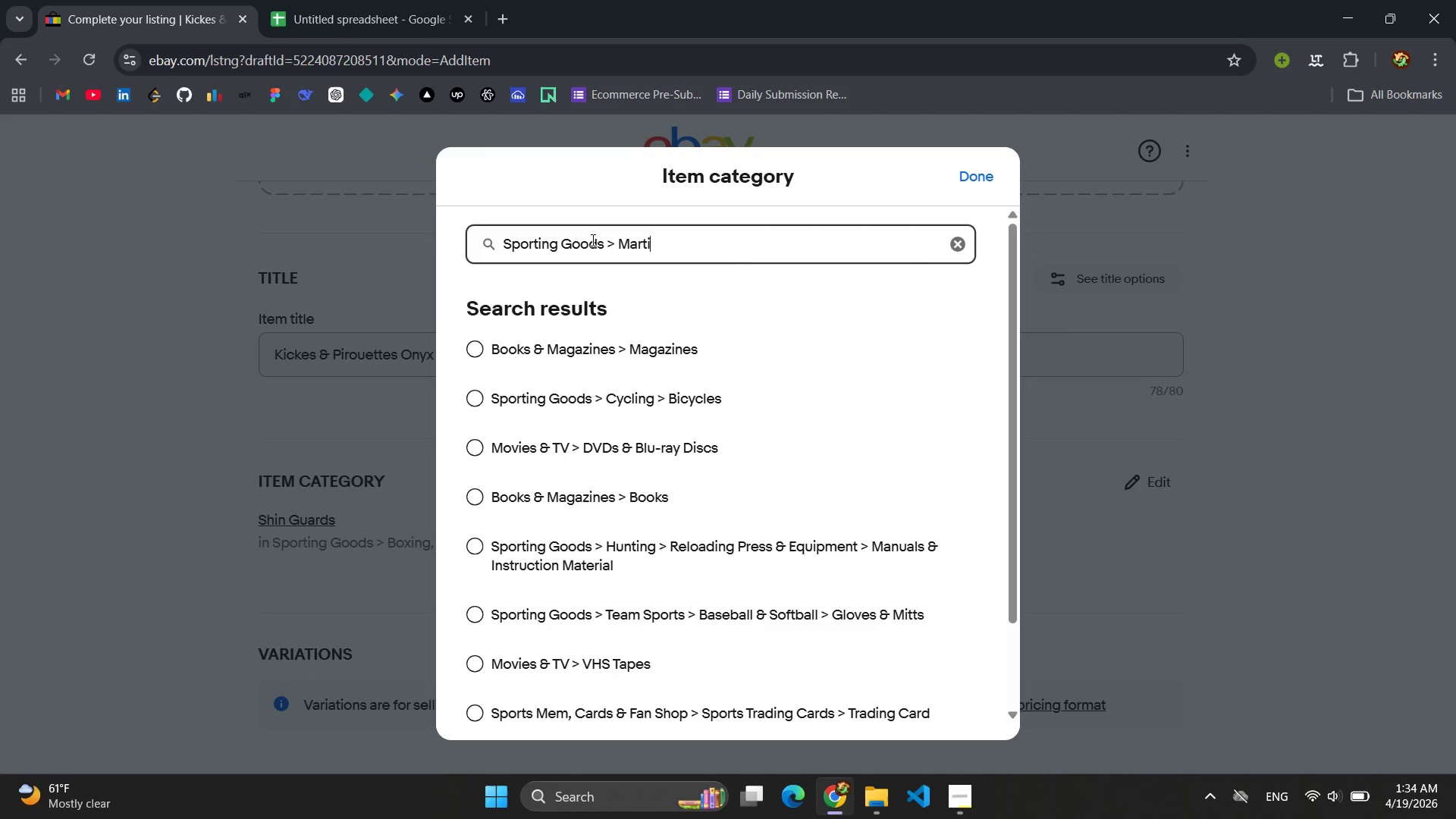 
key(Backspace)
 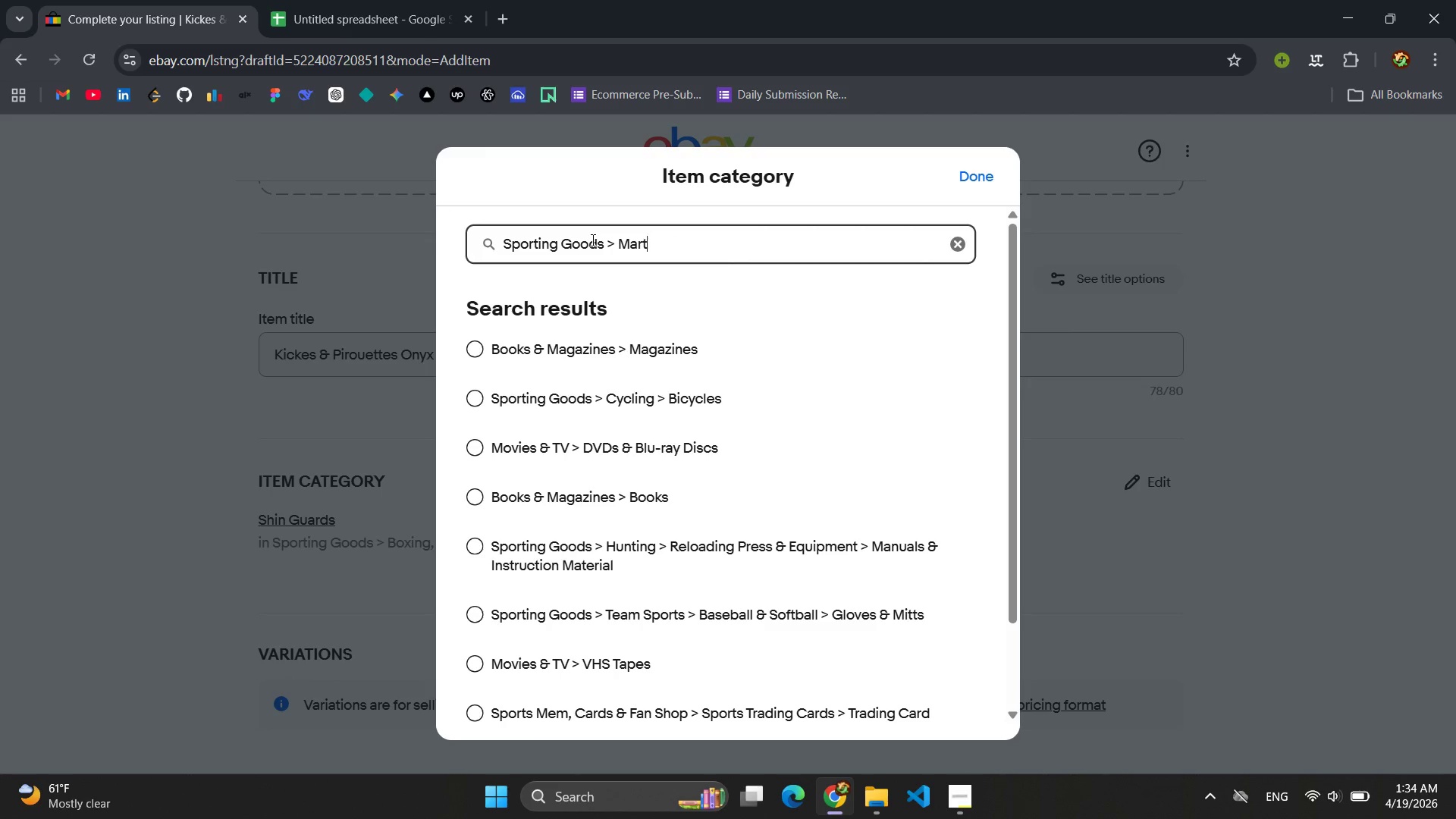 
key(Backspace)
 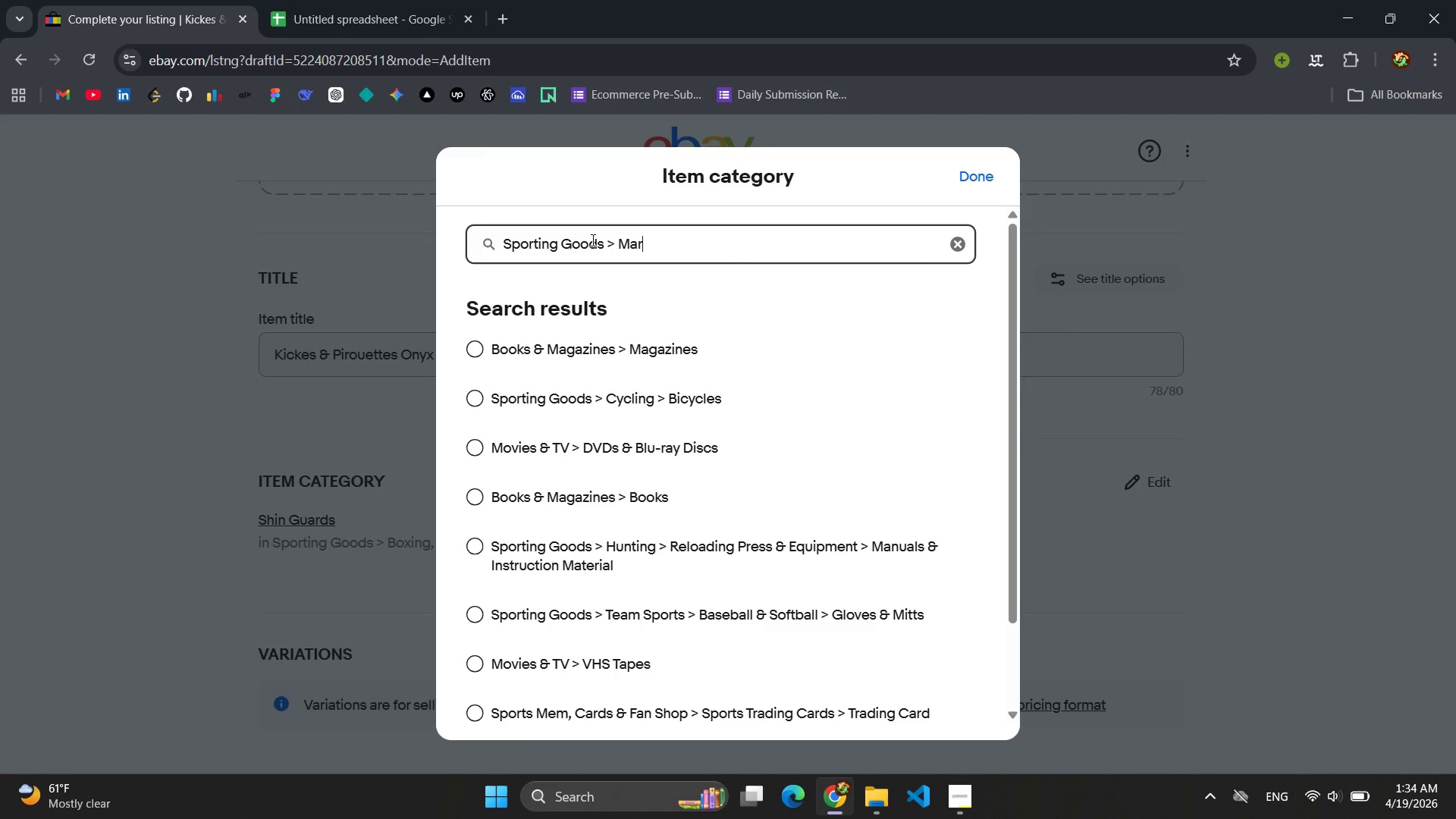 
key(Backspace)
 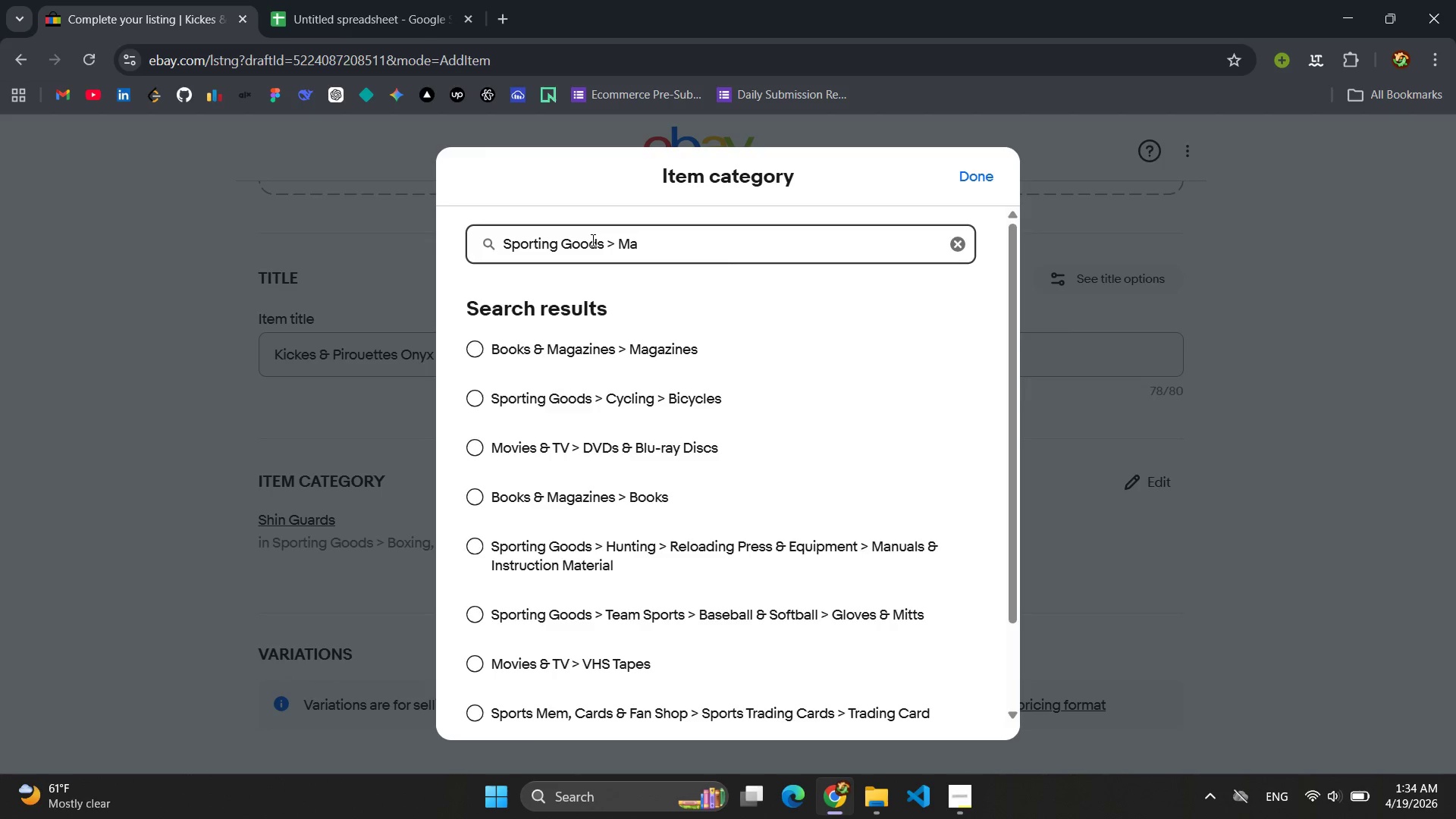 
key(Backspace)
 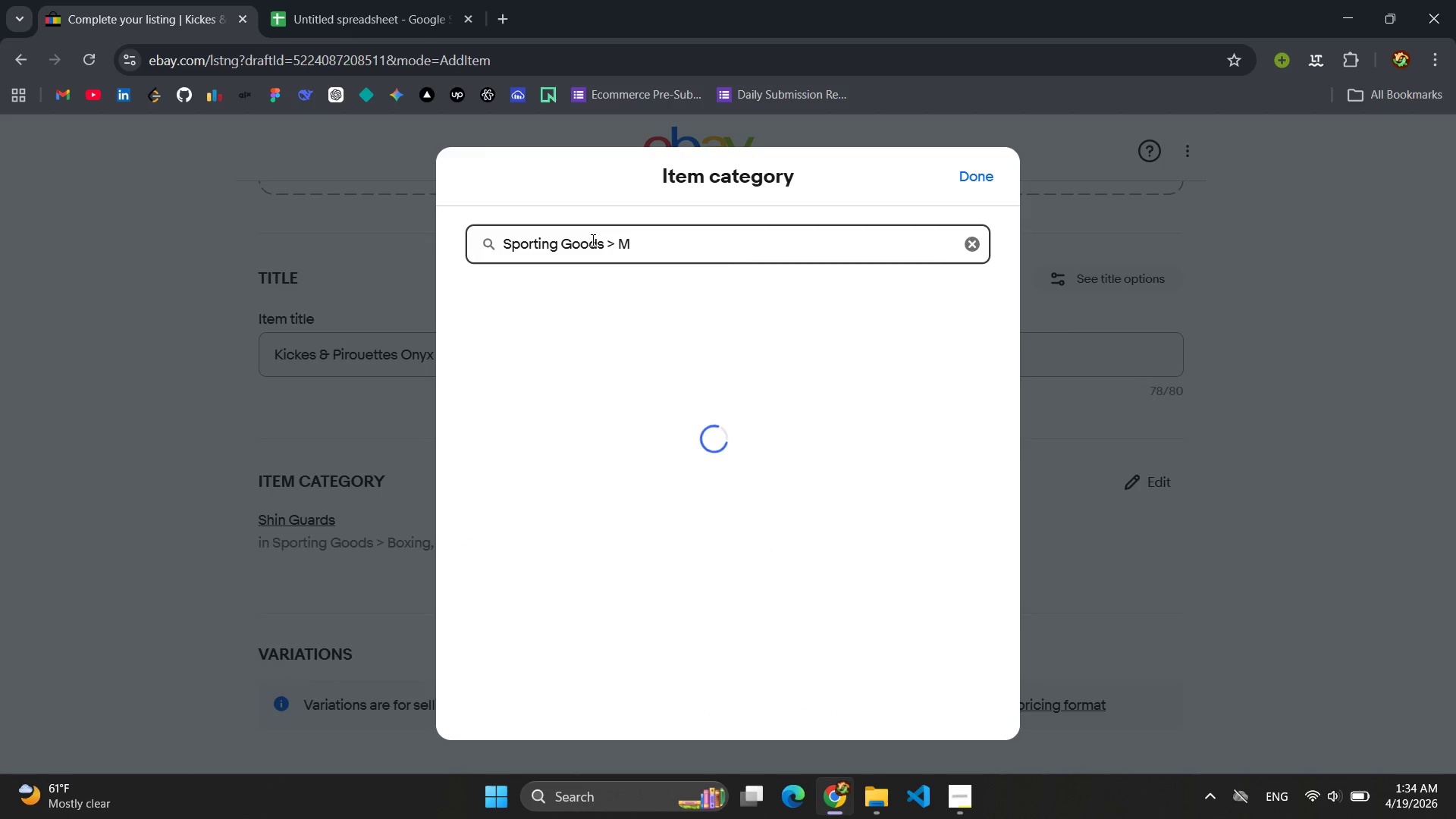 
key(Backspace)
 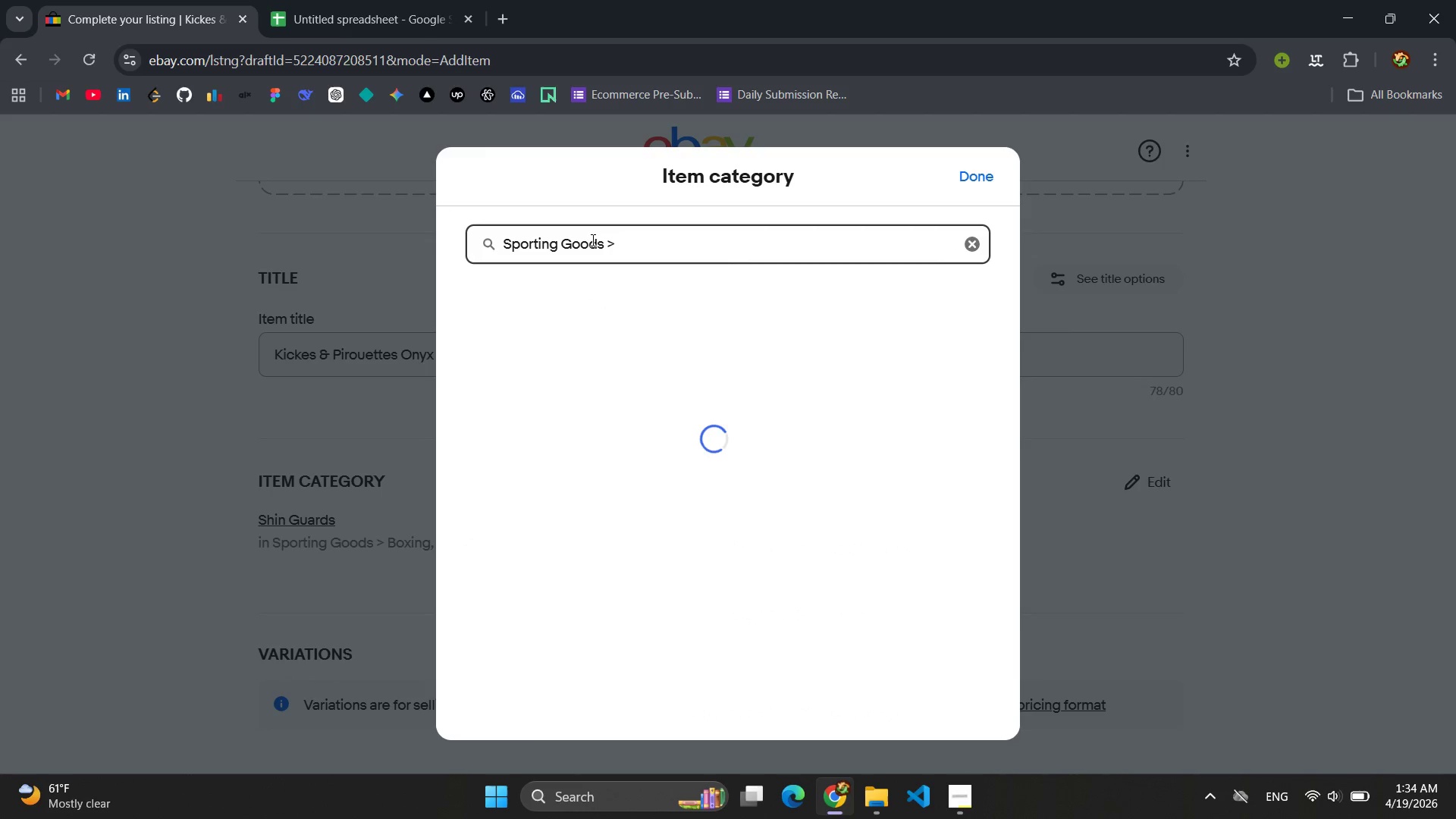 
key(Backspace)
 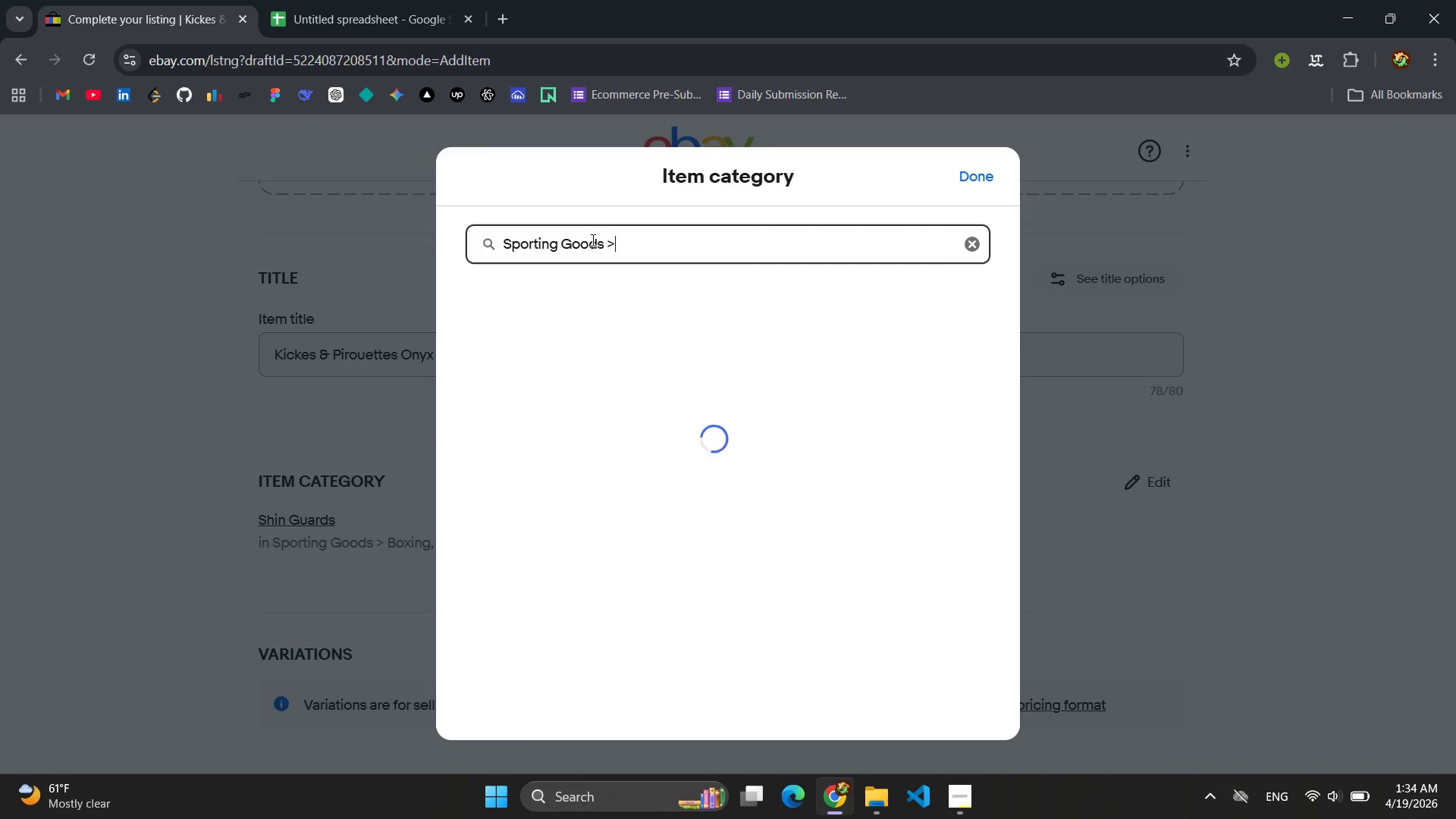 
key(Backspace)
 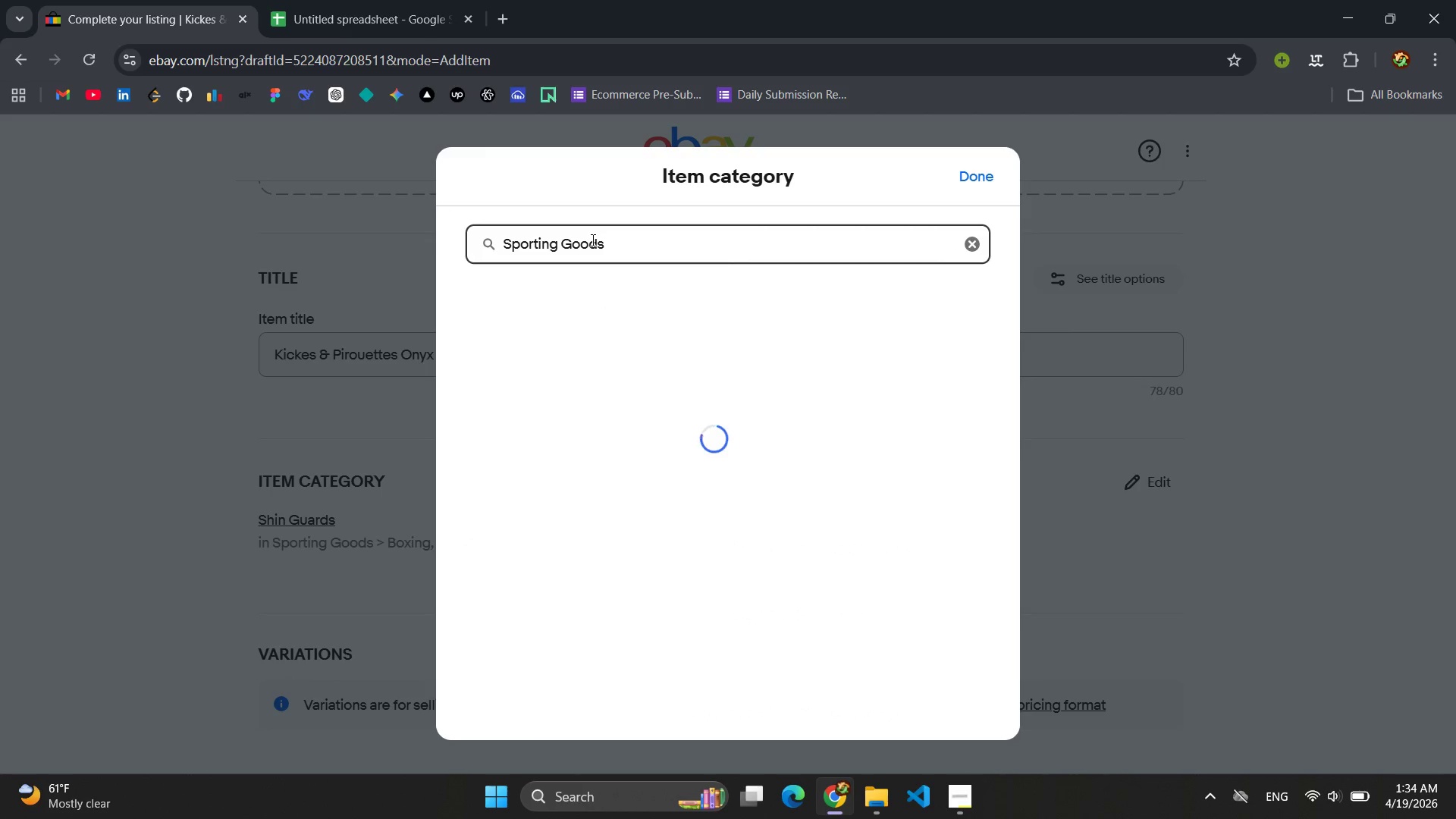 
key(Backspace)
 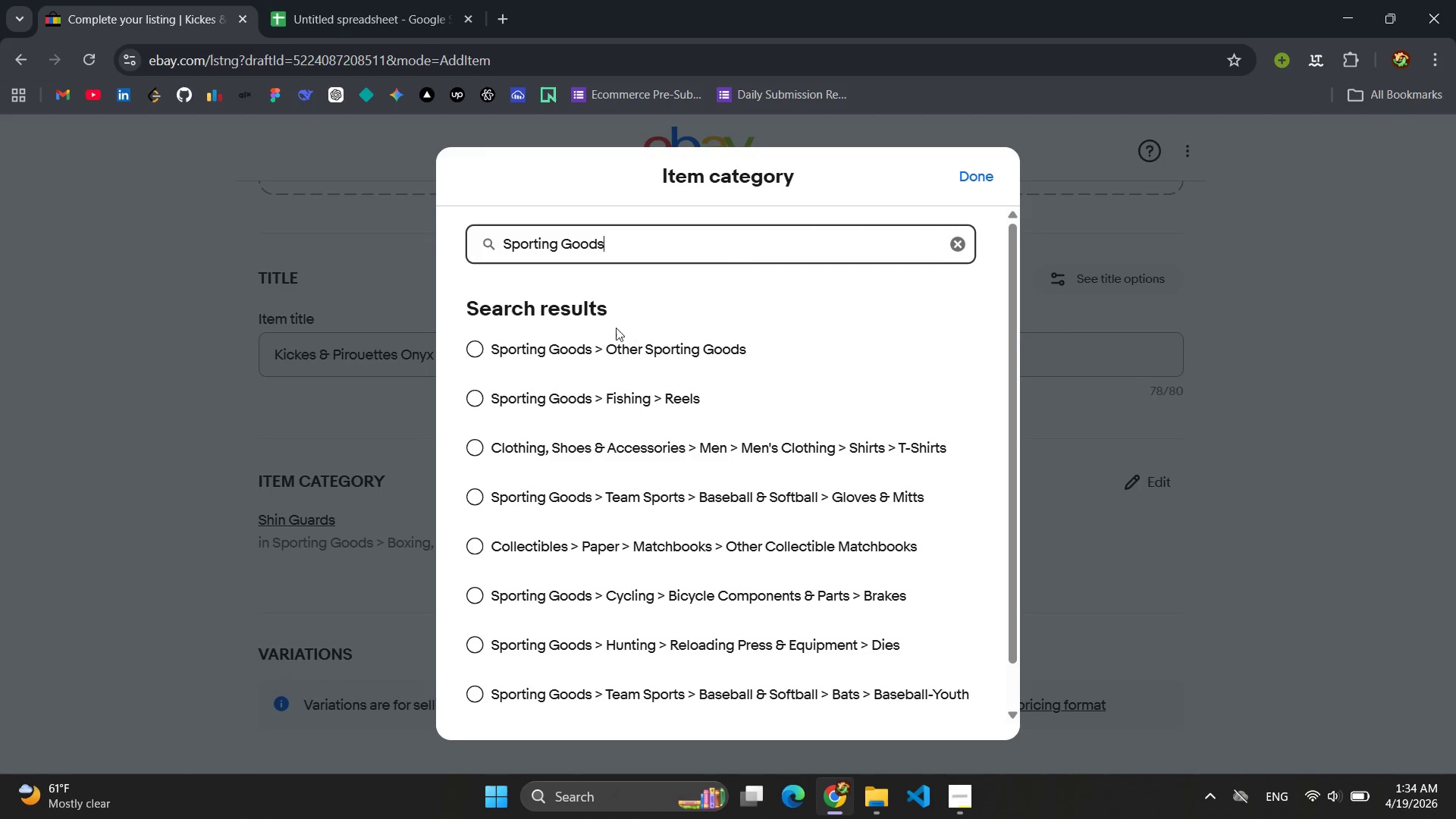 
wait(6.39)
 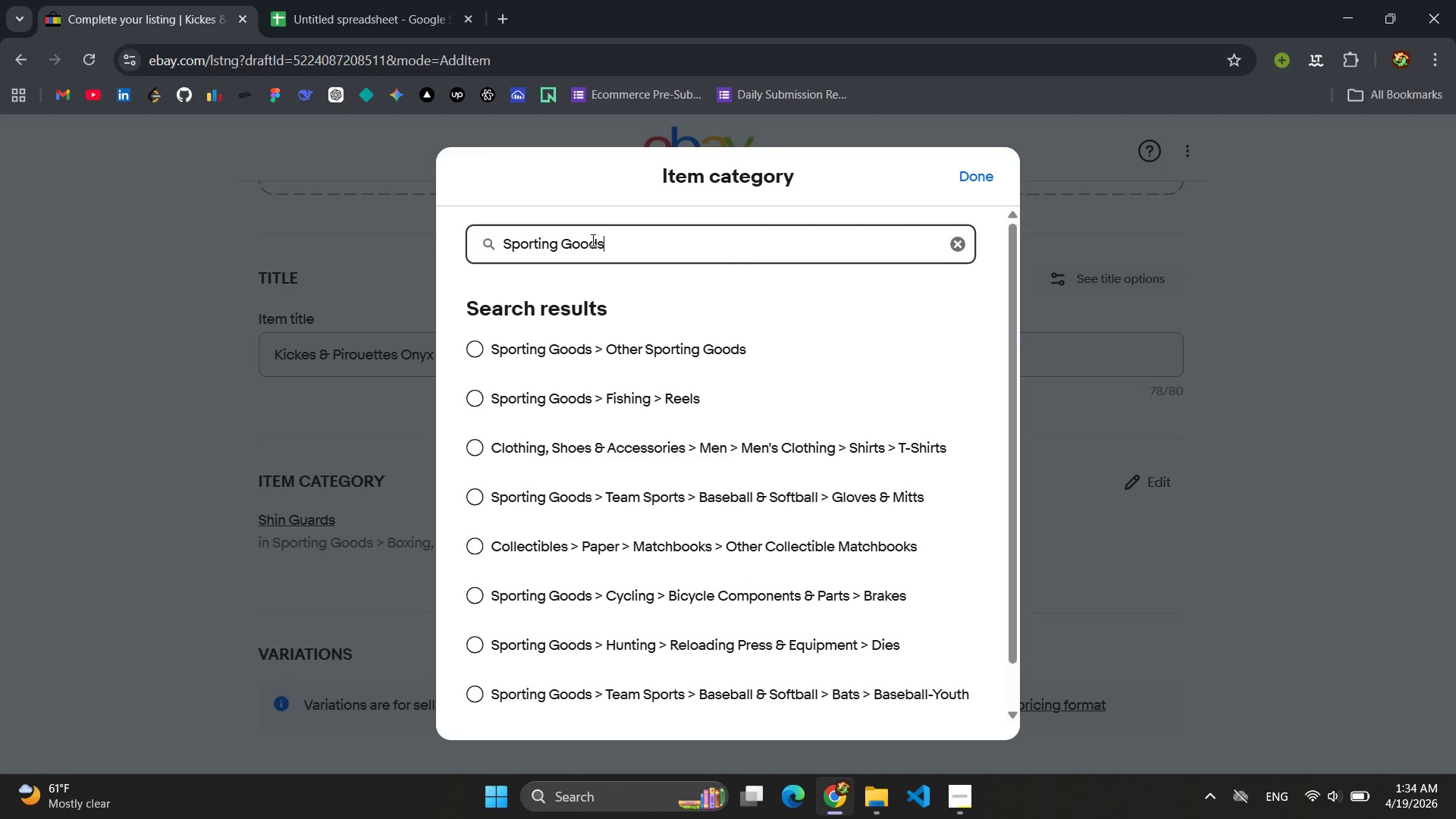 
left_click([972, 179])
 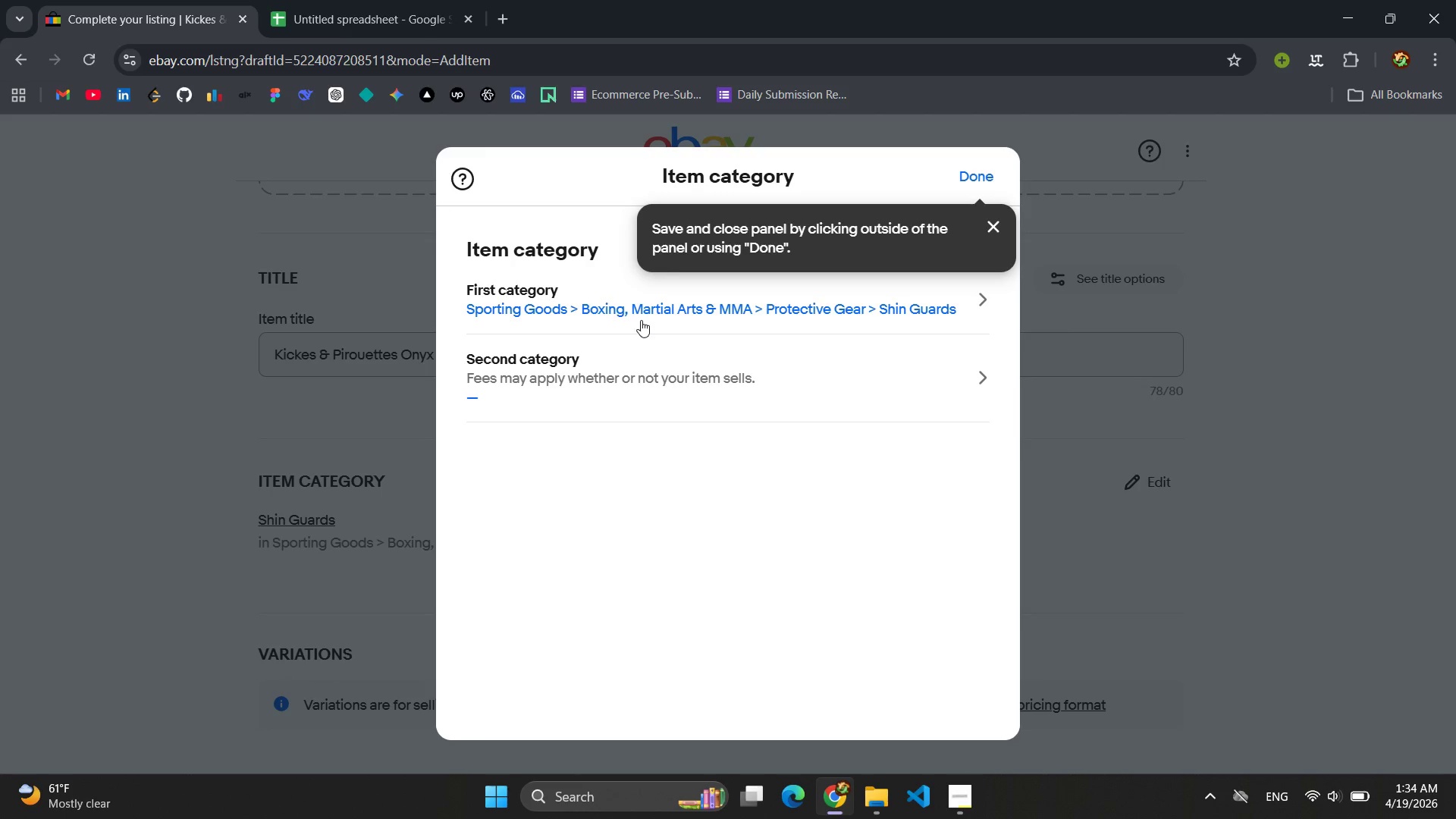 
left_click([507, 379])
 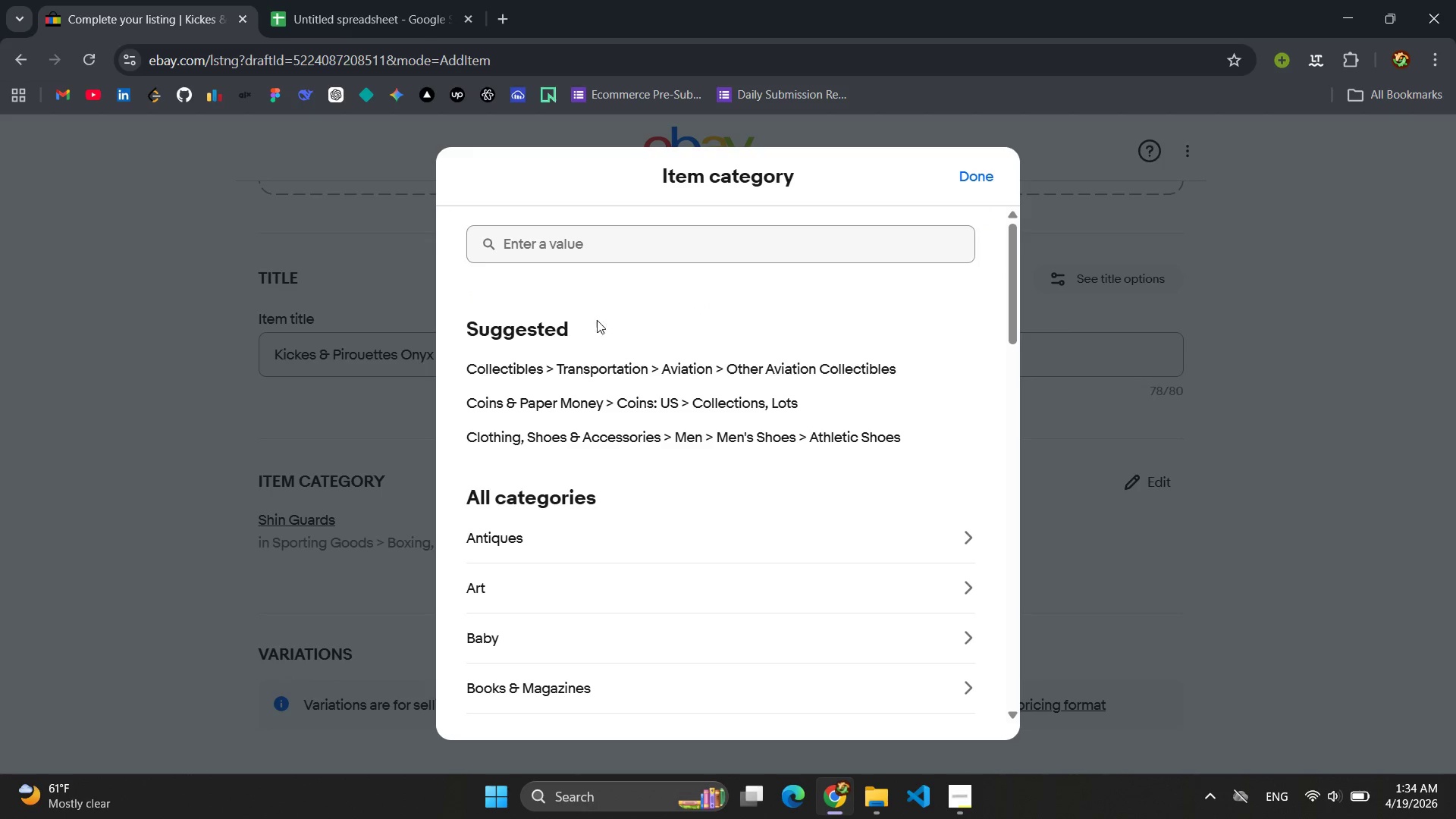 
left_click([582, 240])
 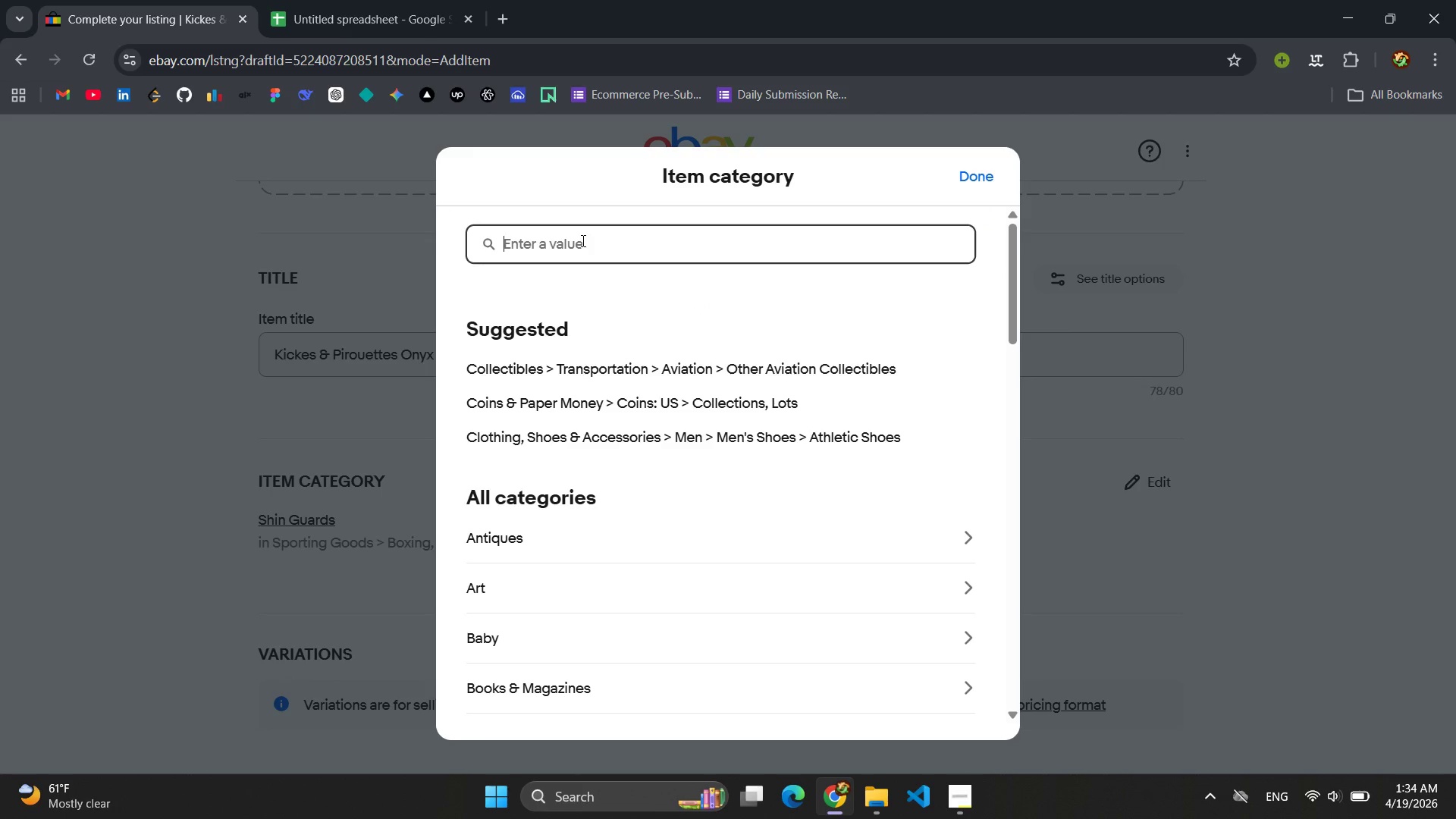 
wait(5.95)
 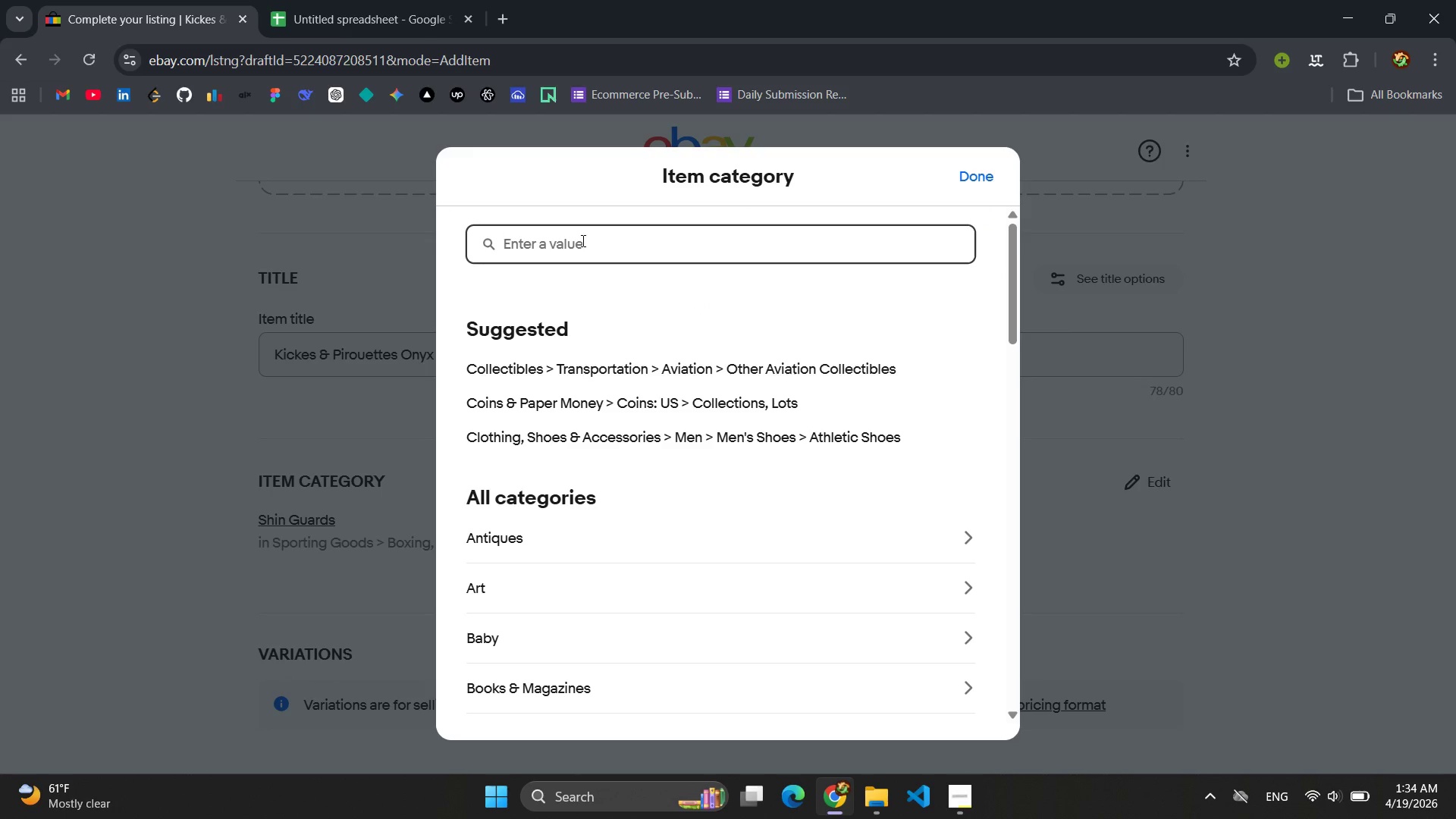 
type(Dancewar)
key(Backspace)
type(ear)
key(Backspace)
key(Backspace)
key(Backspace)
key(Backspace)
type(ear)
 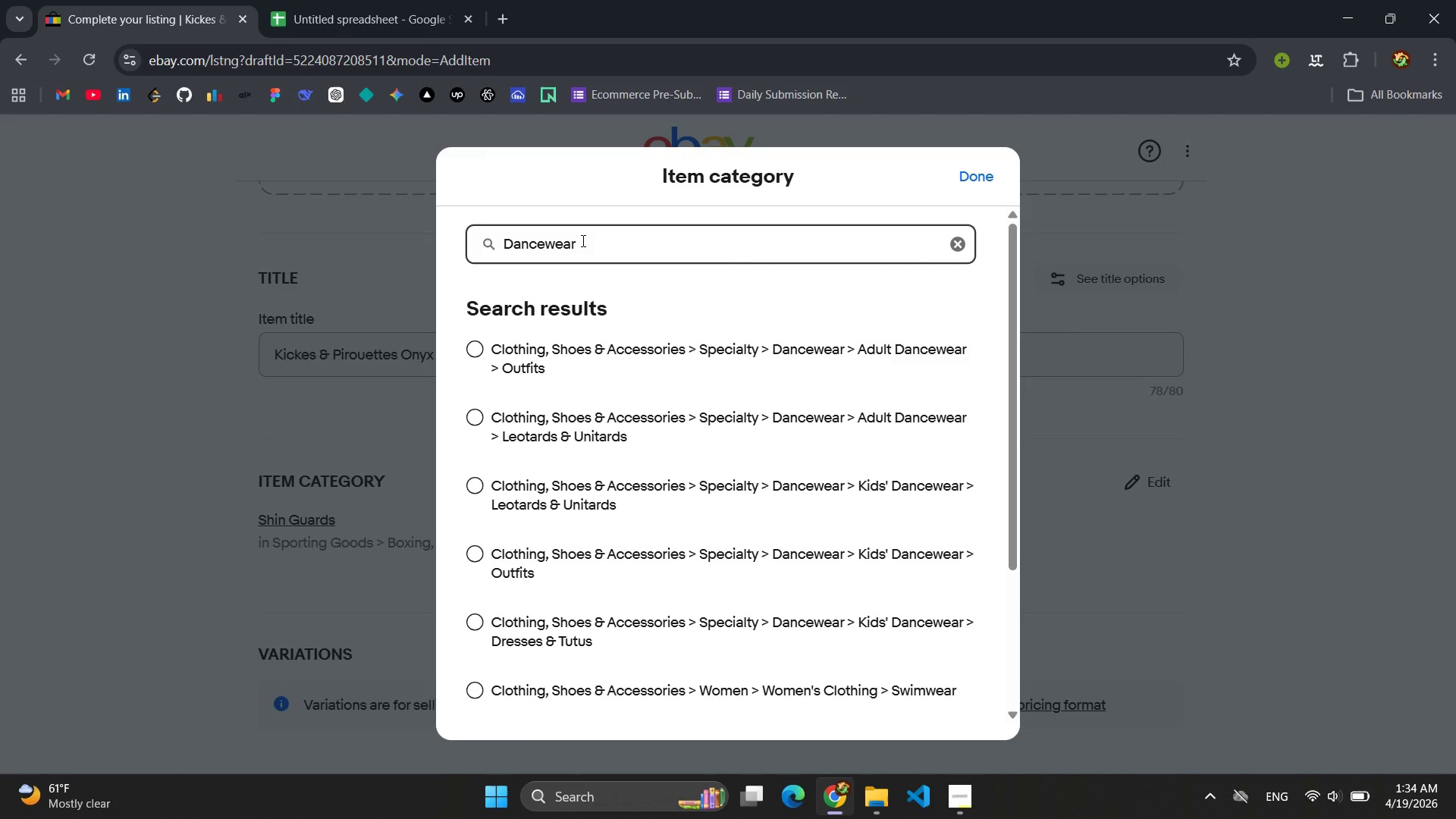 
wait(6.5)
 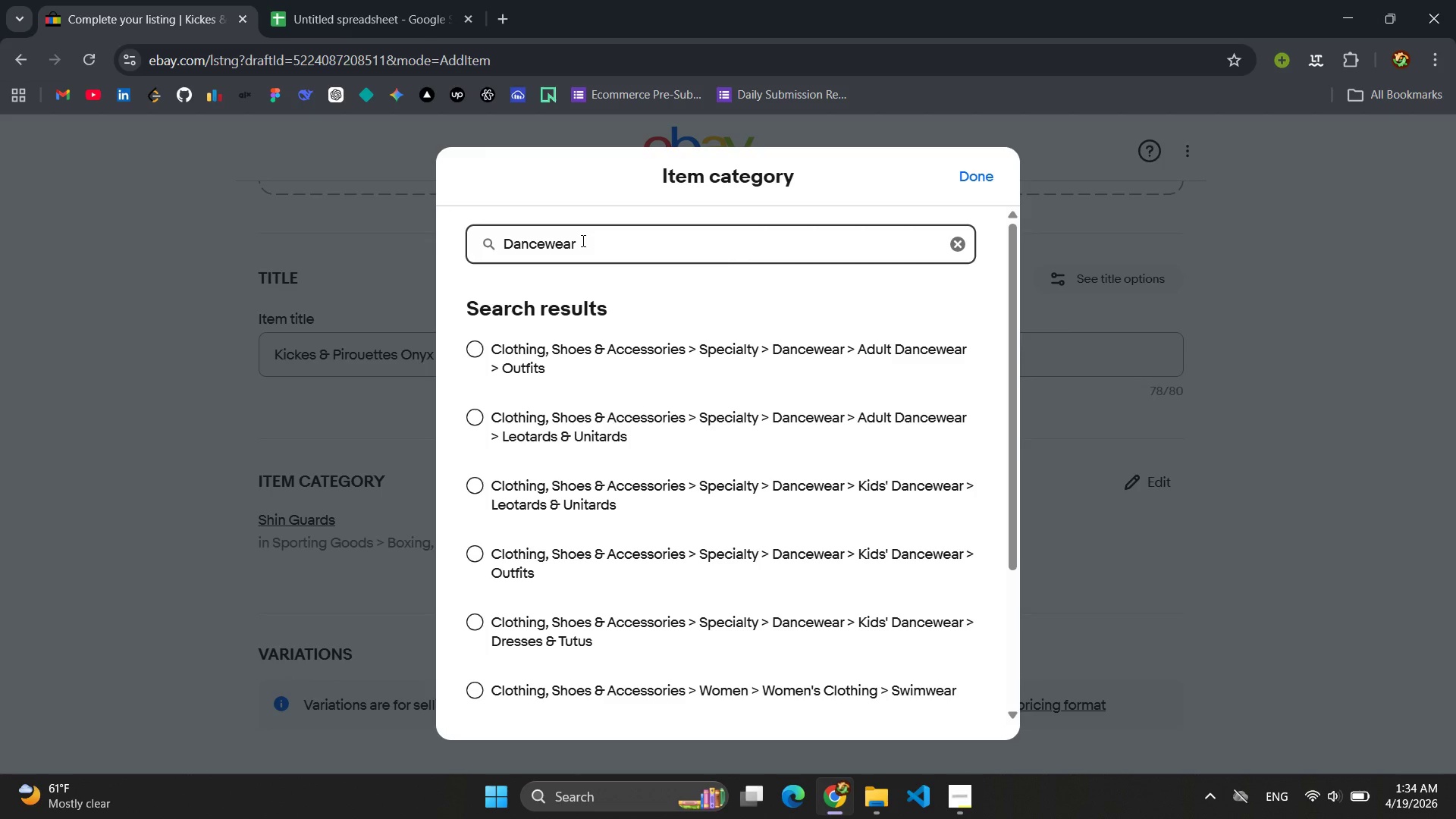 
left_click([585, 345])
 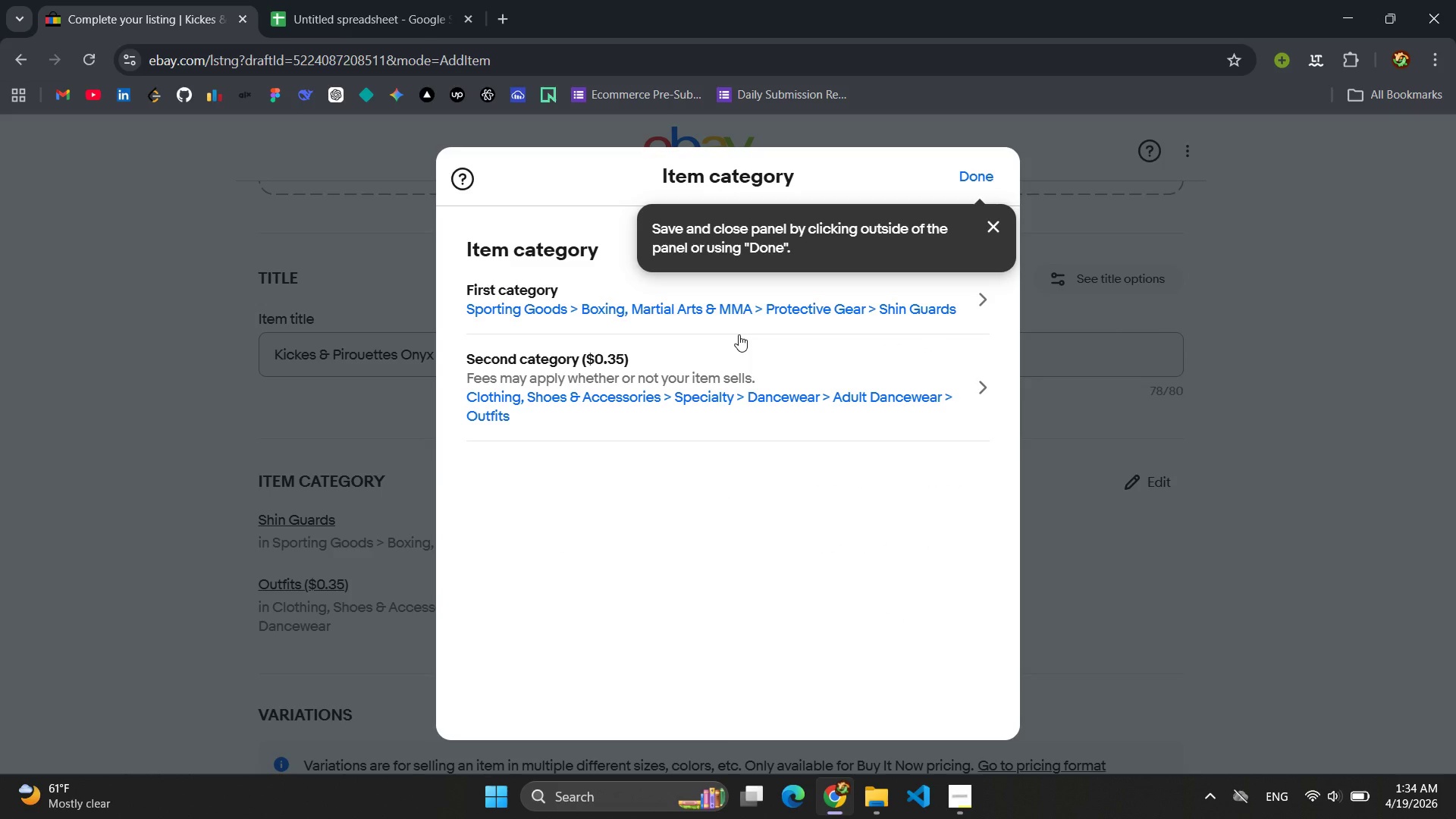 
wait(6.0)
 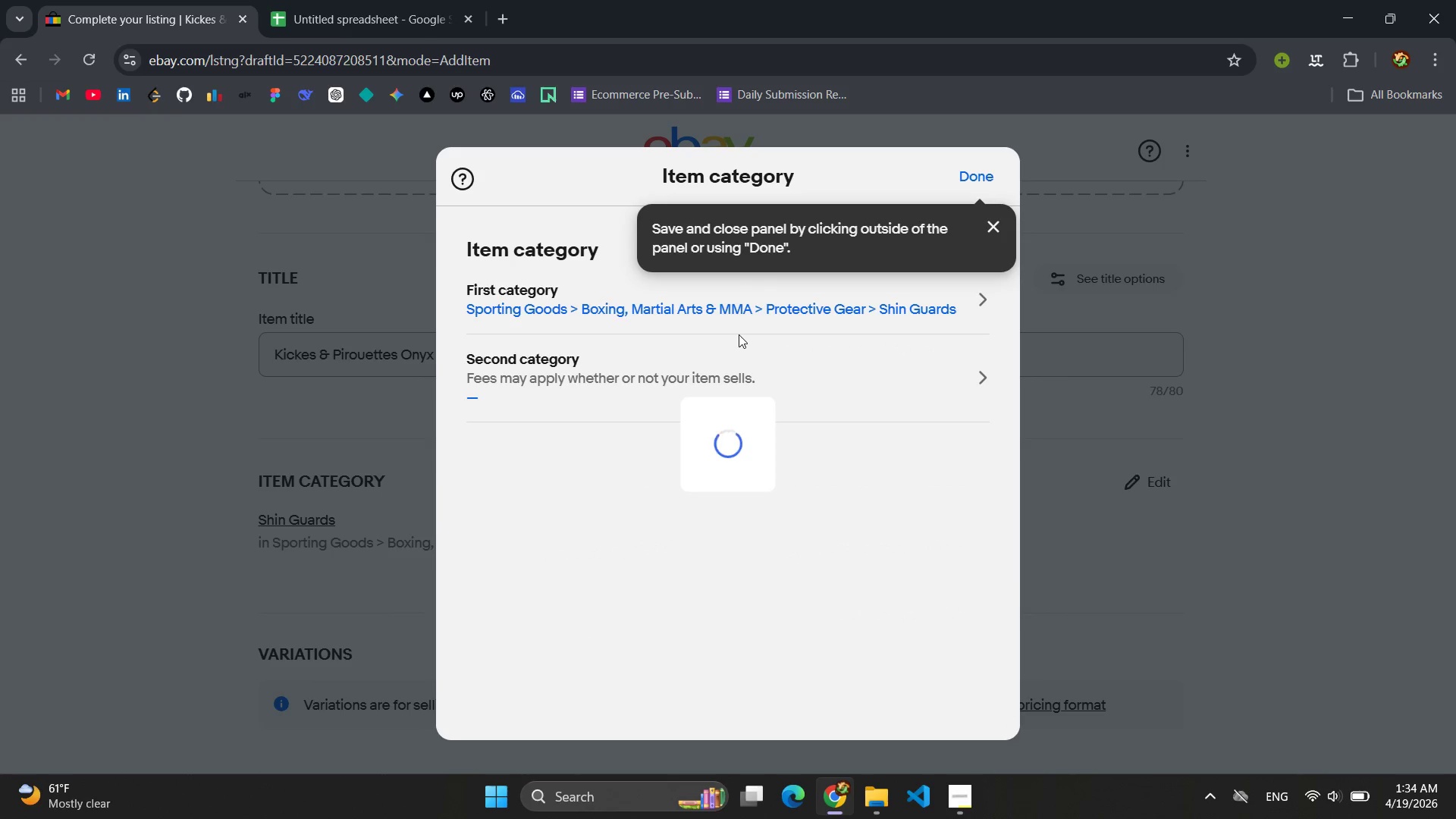 
left_click([965, 179])
 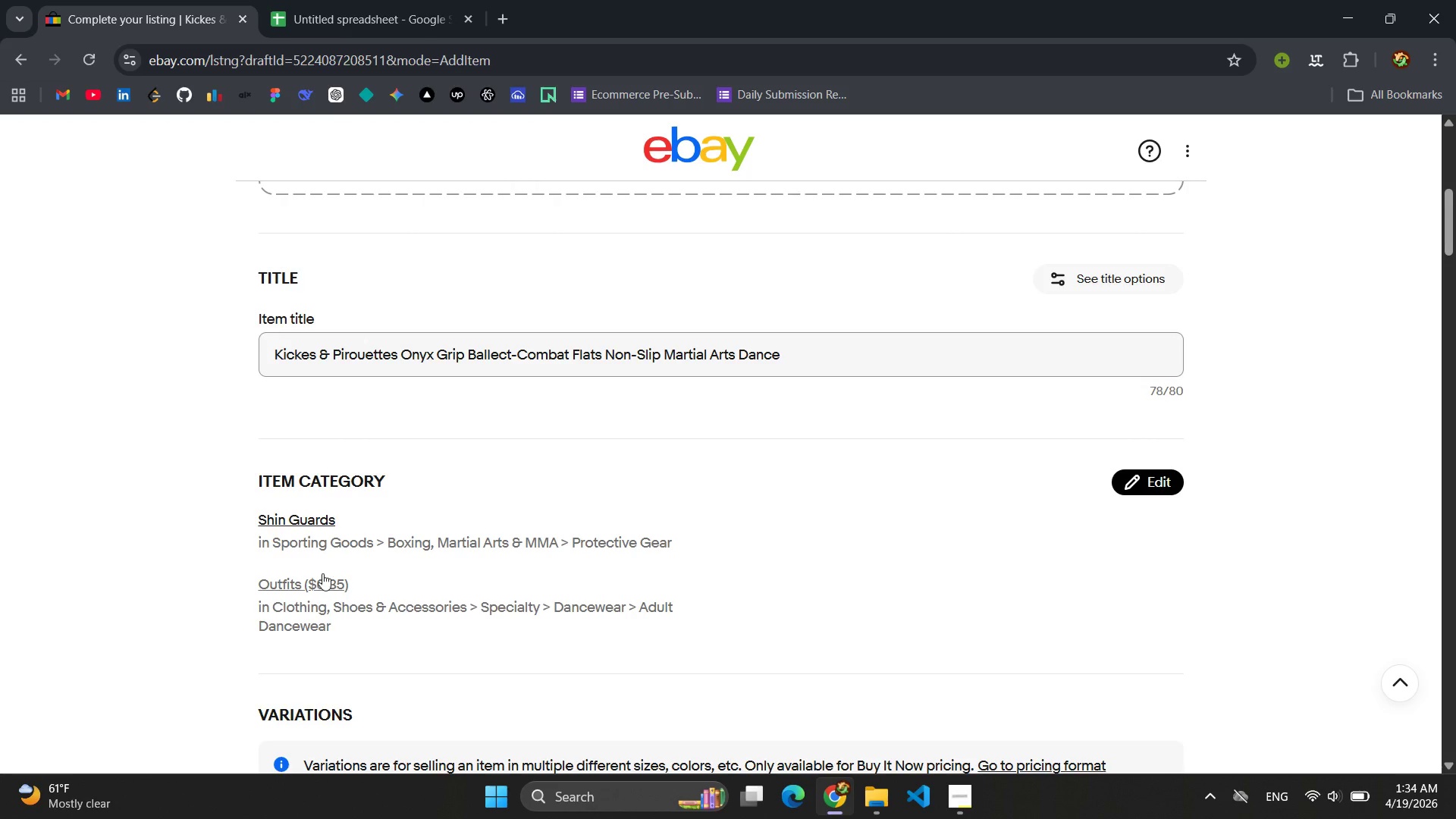 
left_click([304, 525])
 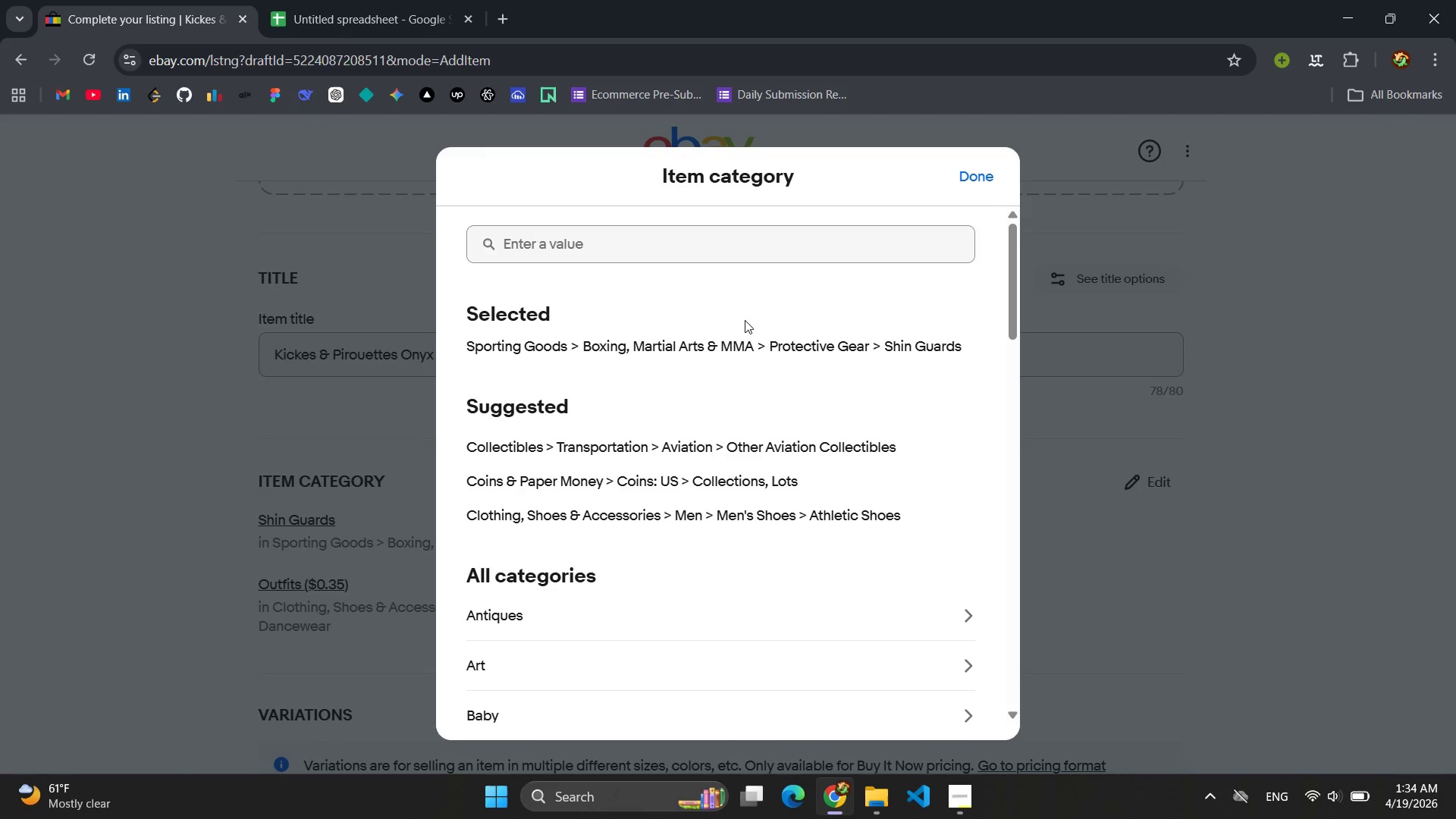 
left_click([614, 251])
 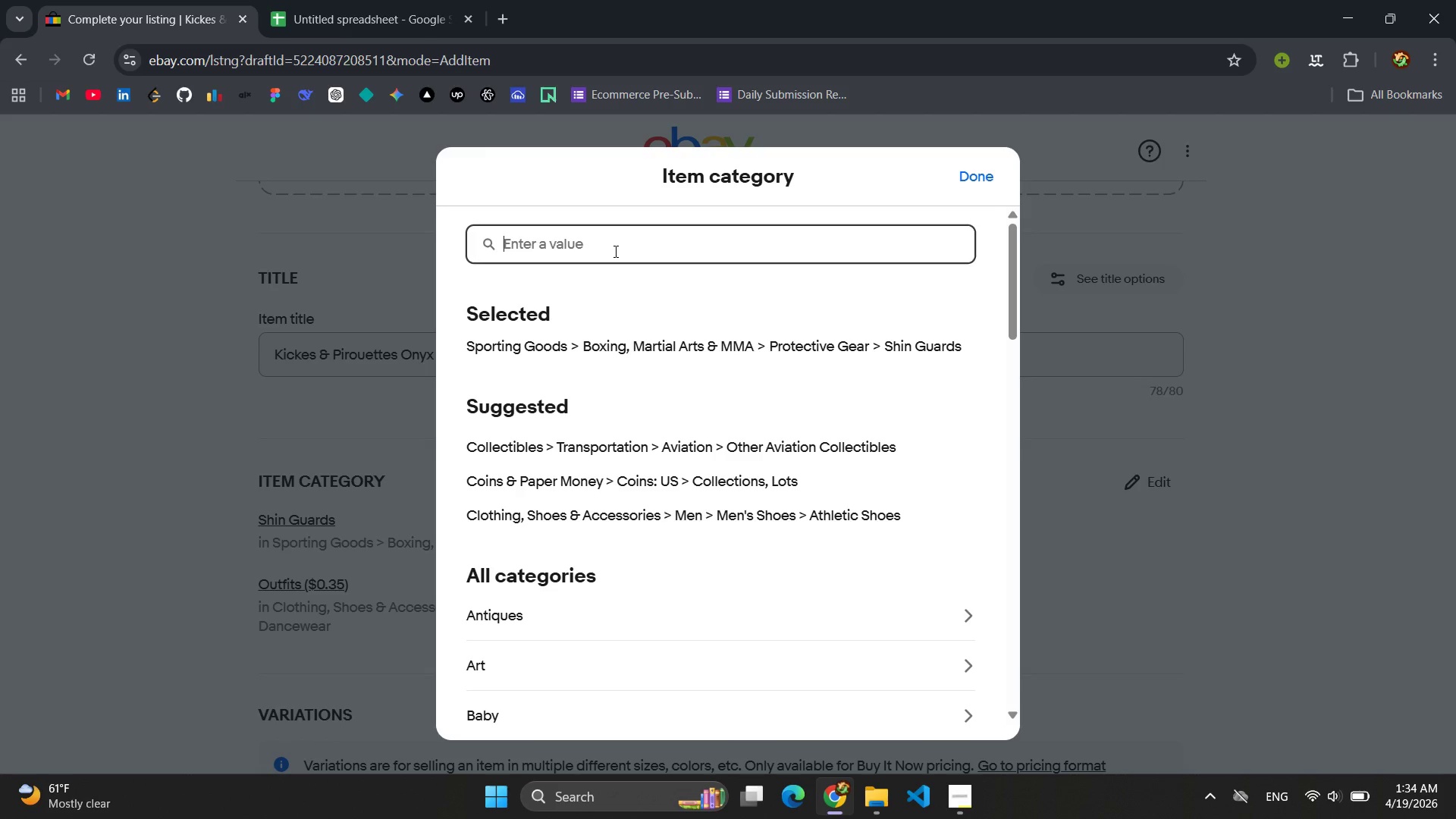 
type(Sporting good)
key(Backspace)
key(Backspace)
key(Backspace)
key(Backspace)
key(Backspace)
type(G)
key(Backspace)
type( Goods > martial arts or Closhings )
key(Backspace)
key(Backspace)
key(Backspace)
key(Backspace)
key(Backspace)
key(Backspace)
key(Backspace)
type(thing)
 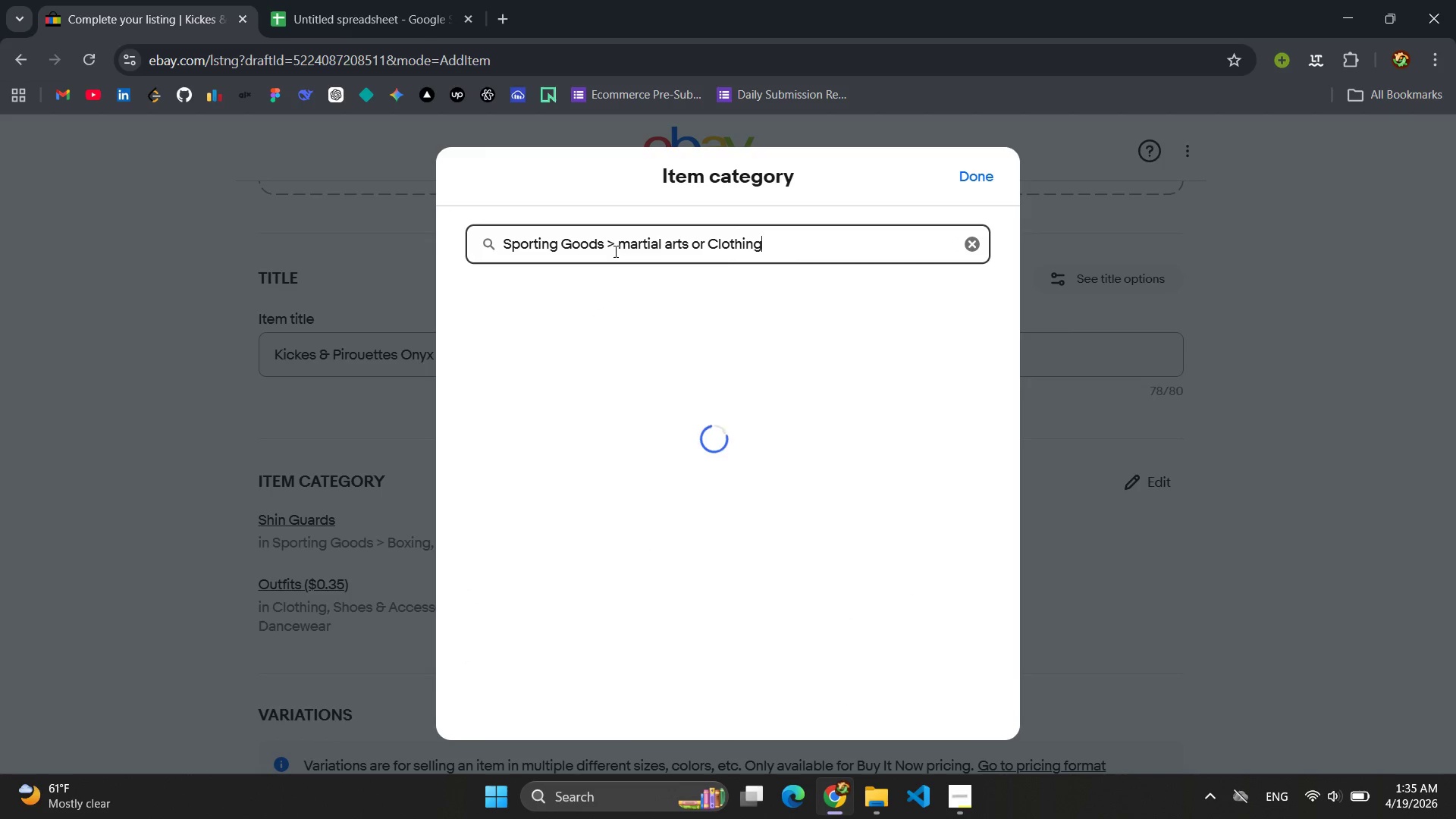 
wait(9.12)
 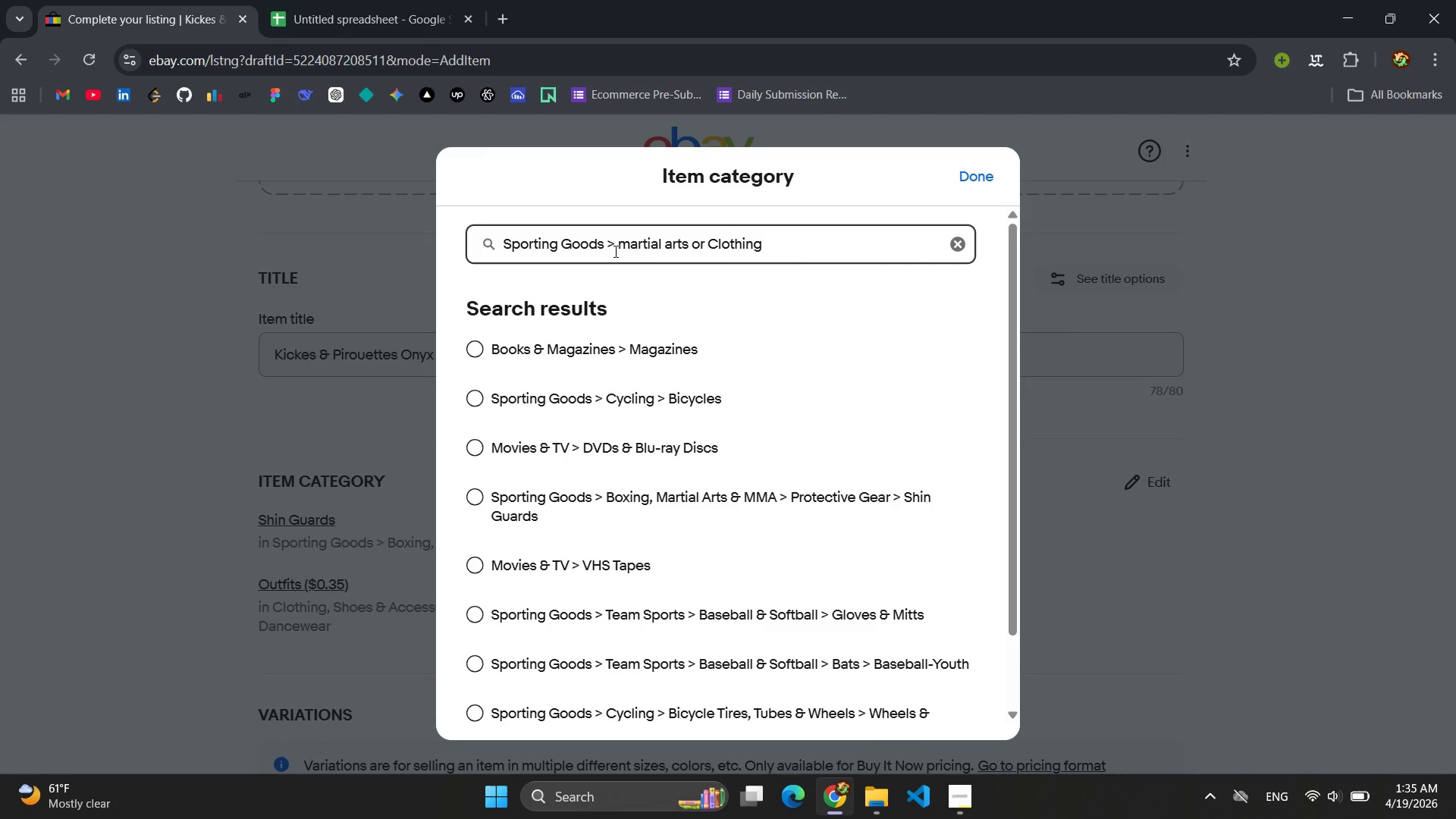 
hold_key(key=Backspace, duration=1.53)
 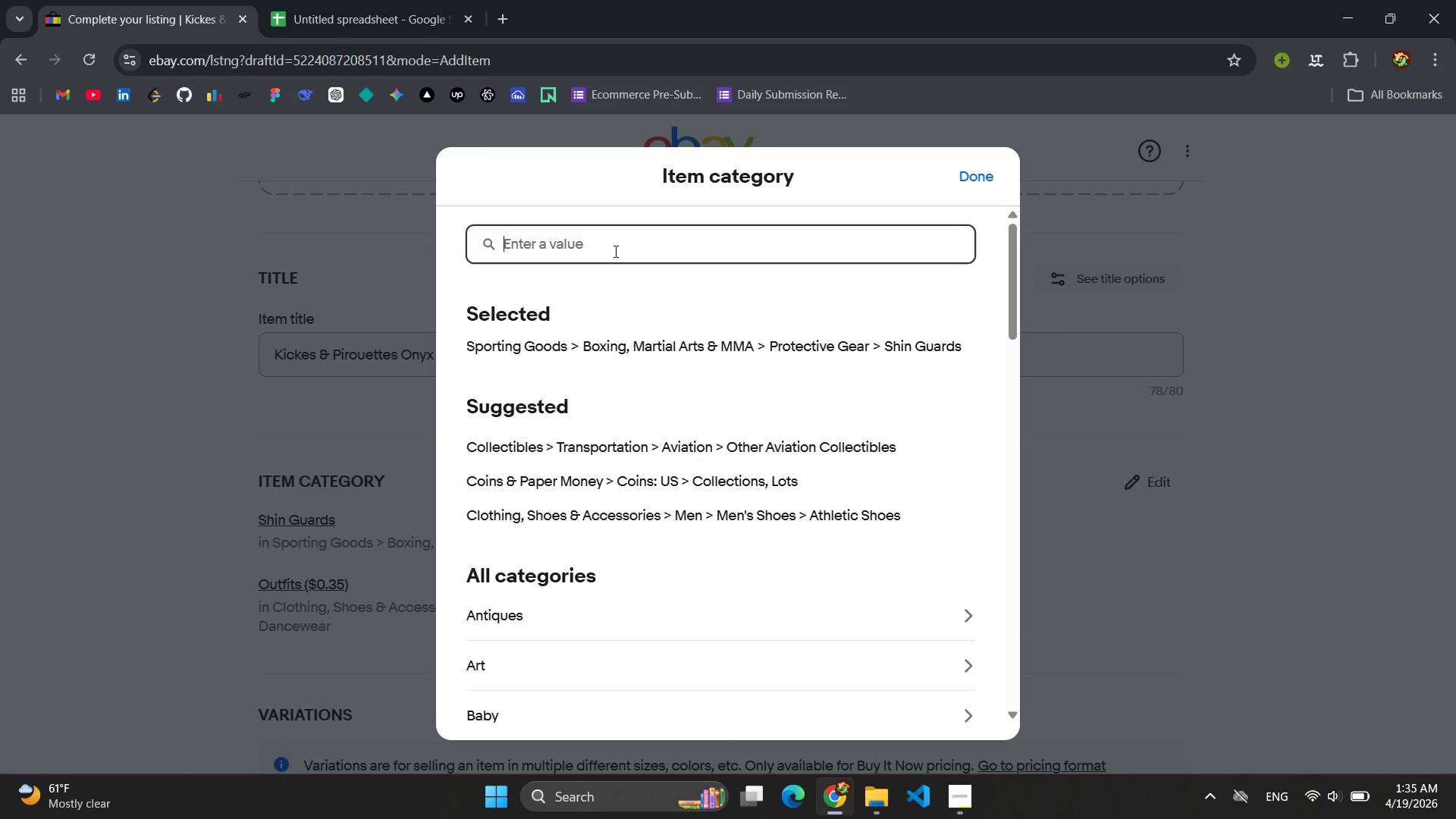 
hold_key(key=Backspace, duration=0.48)
 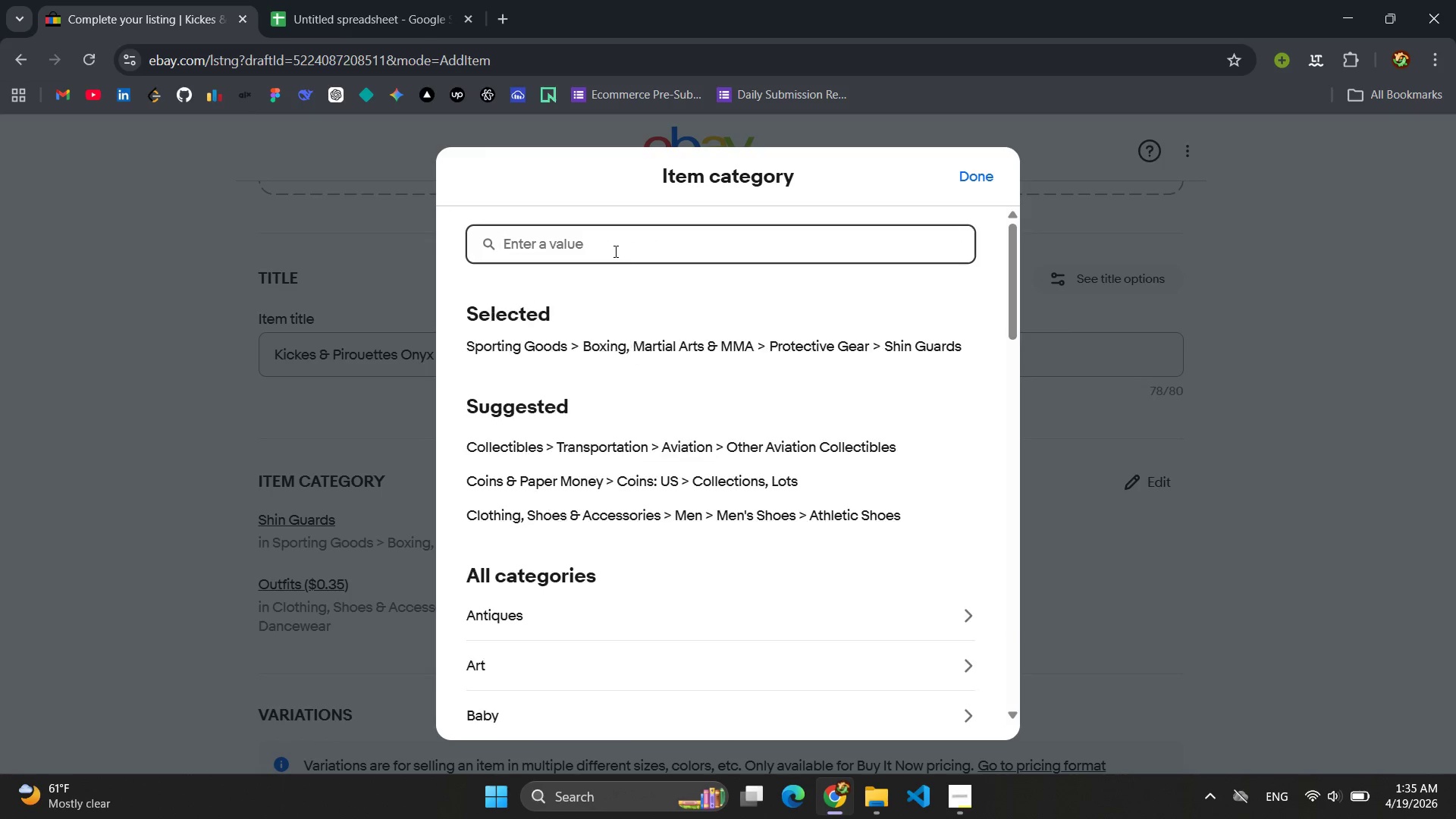 
key(Backspace)
key(Backspace)
key(Backspace)
key(Backspace)
key(Backspace)
type(311)
key(Backspace)
type(475)
 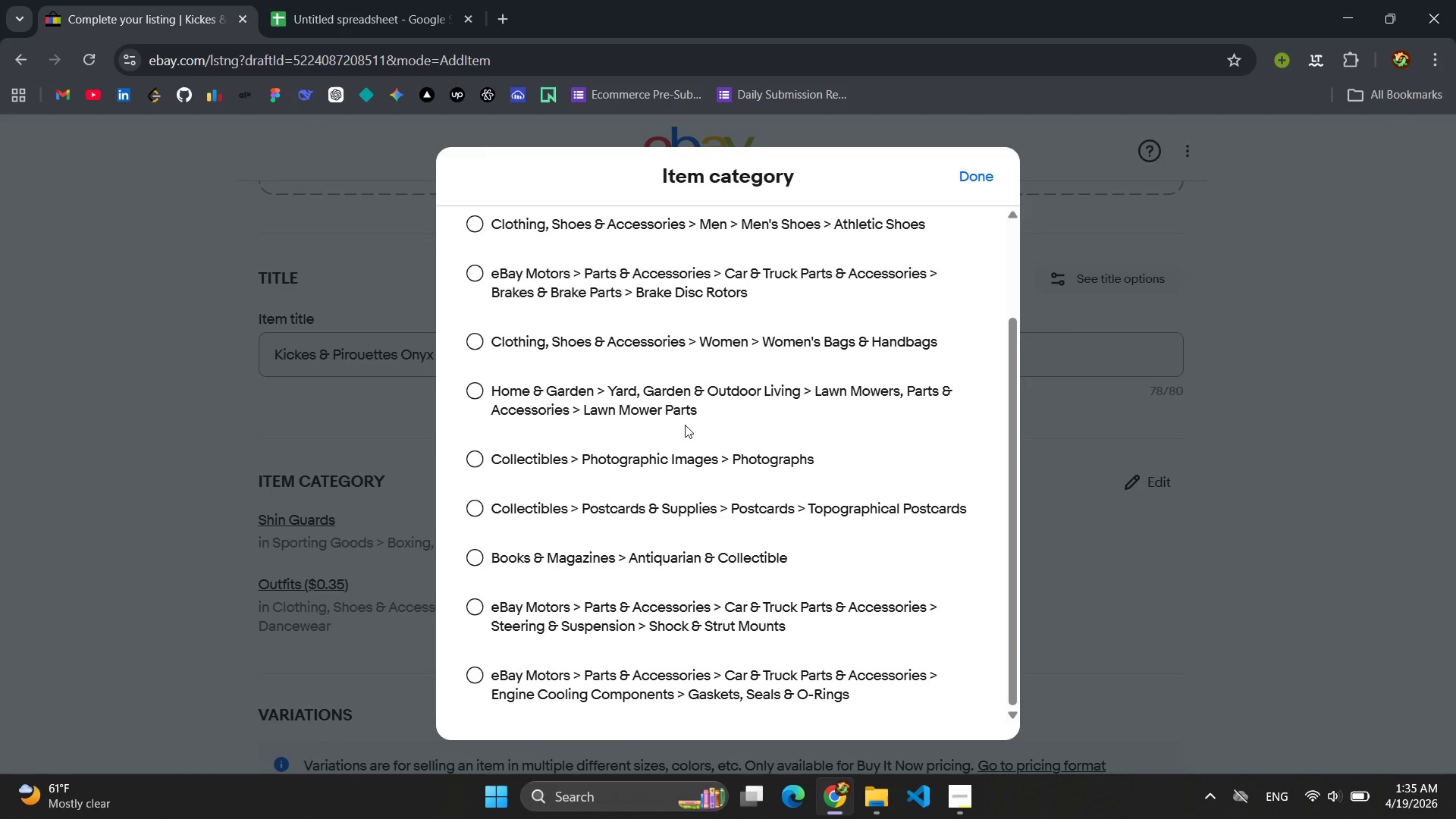 
wait(22.56)
 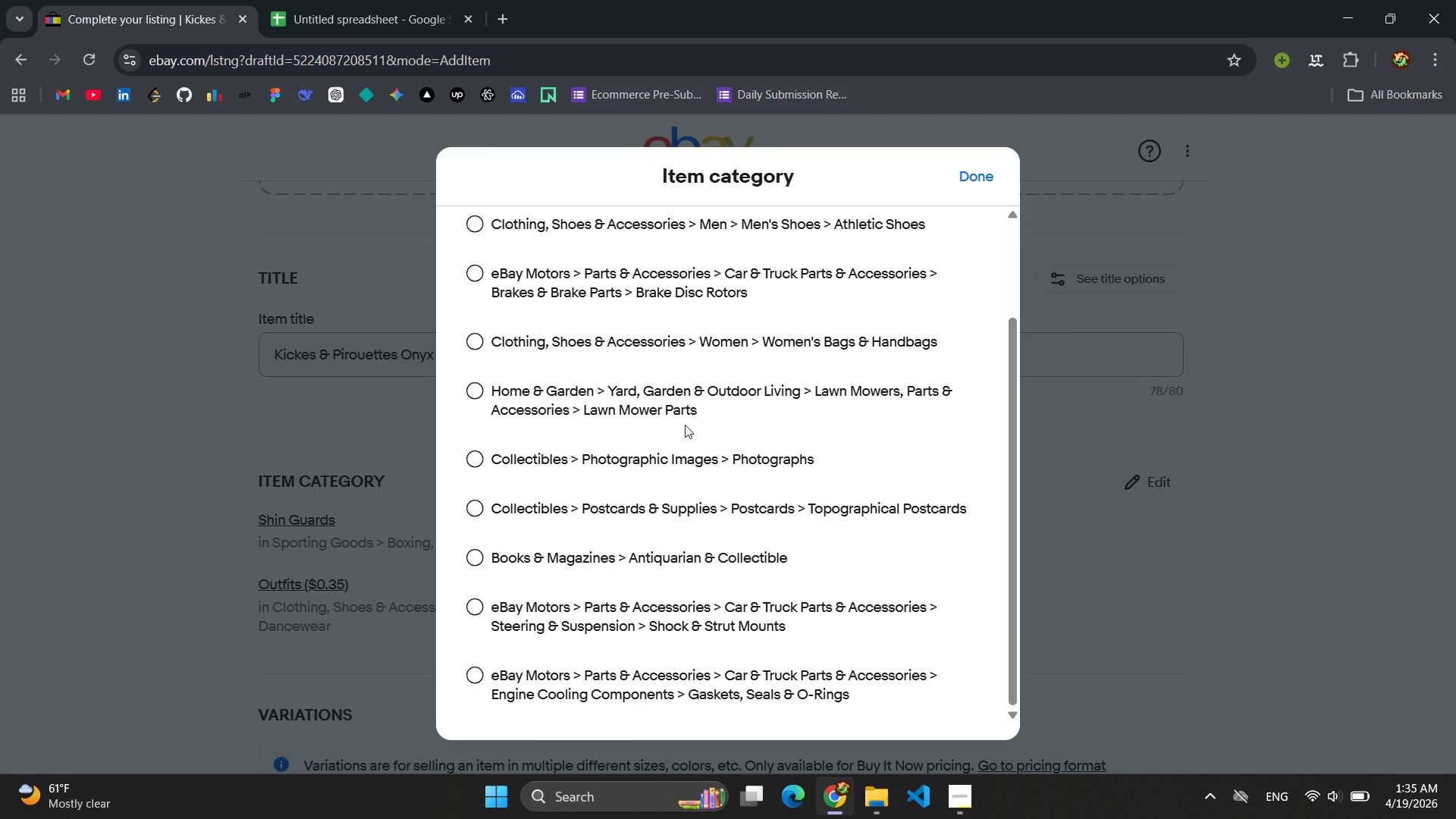 
left_click_drag(start_coordinate=[570, 243], to_coordinate=[427, 212])
 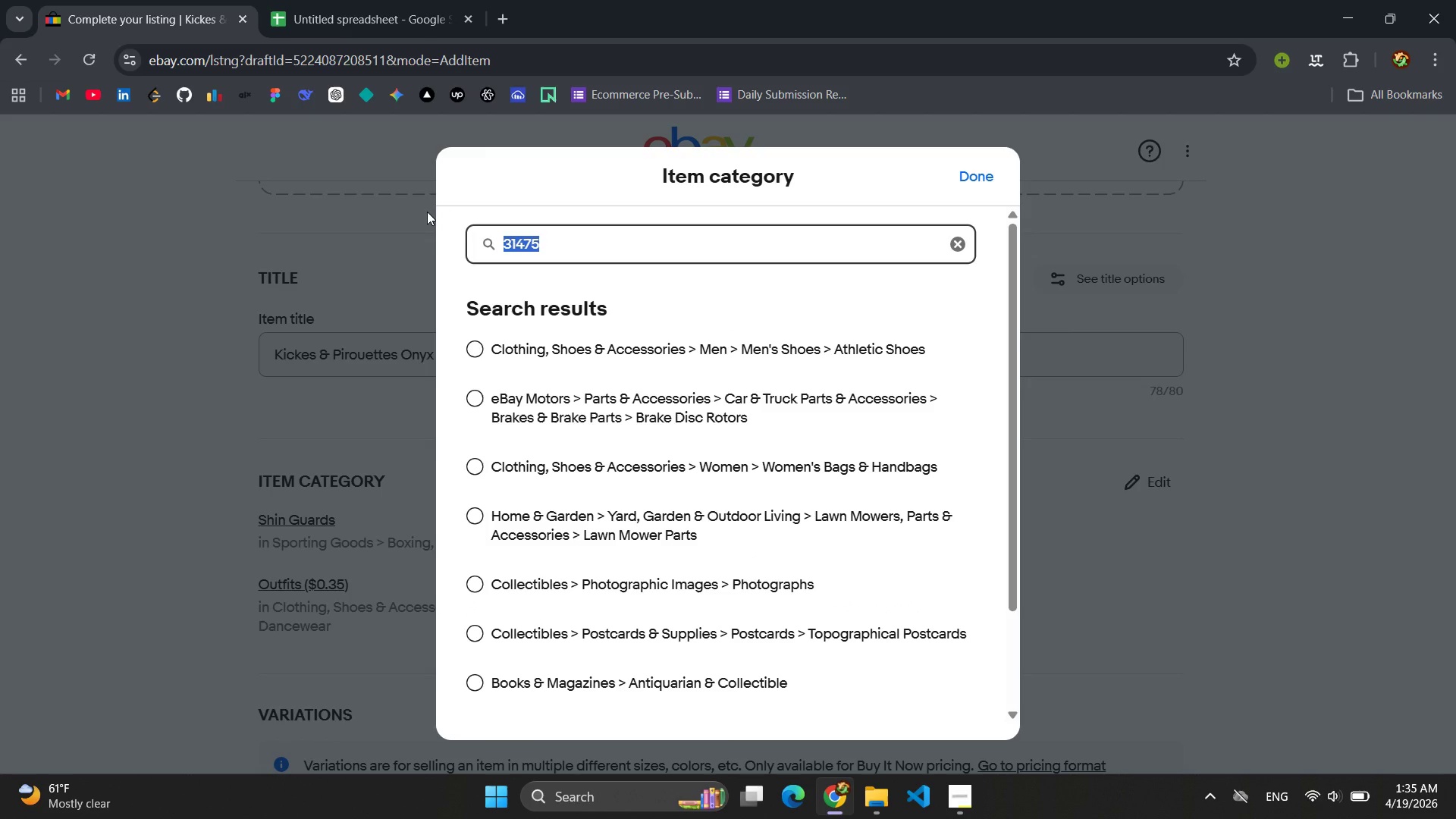 
type(martial arts )
 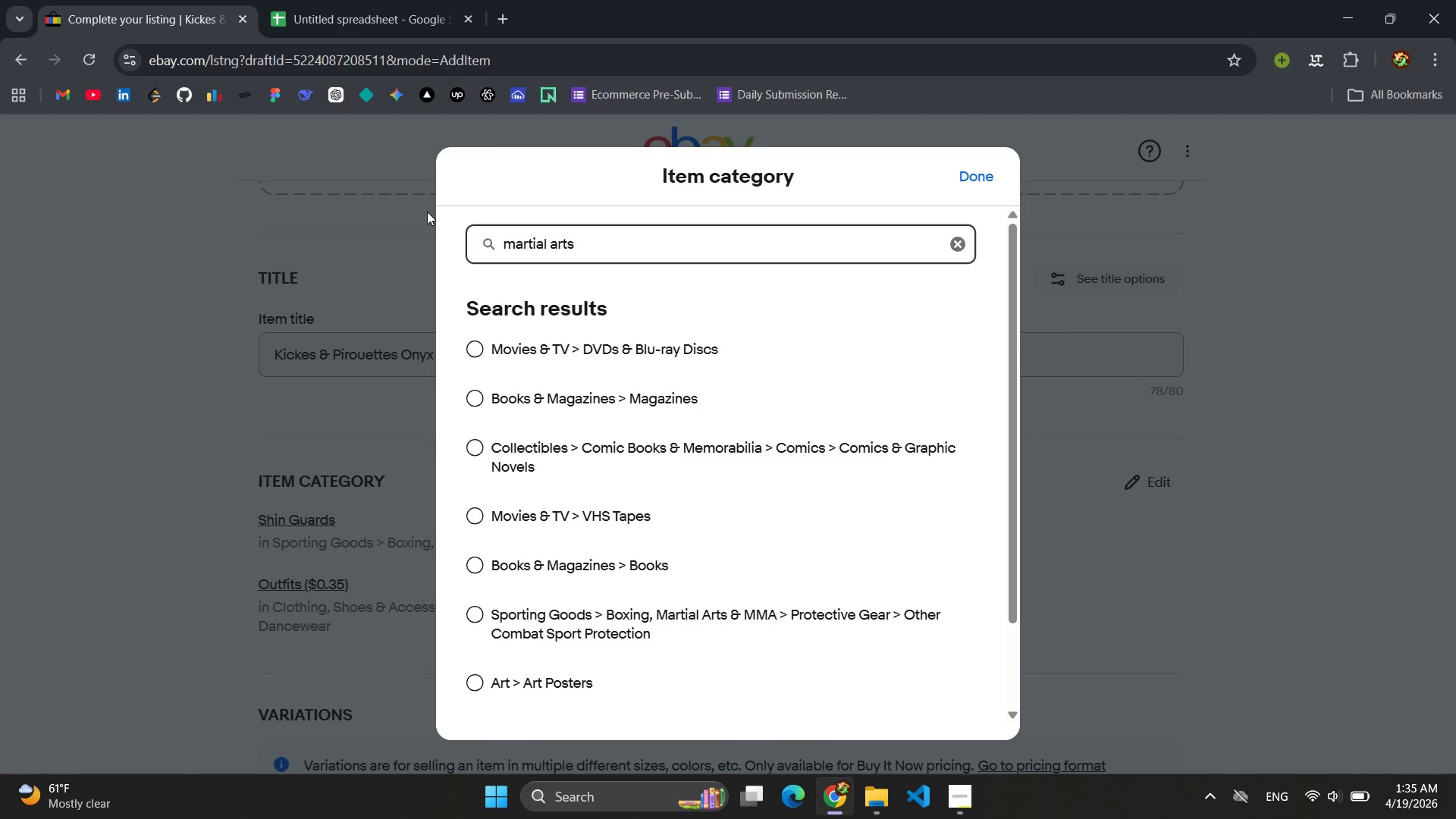 
wait(5.39)
 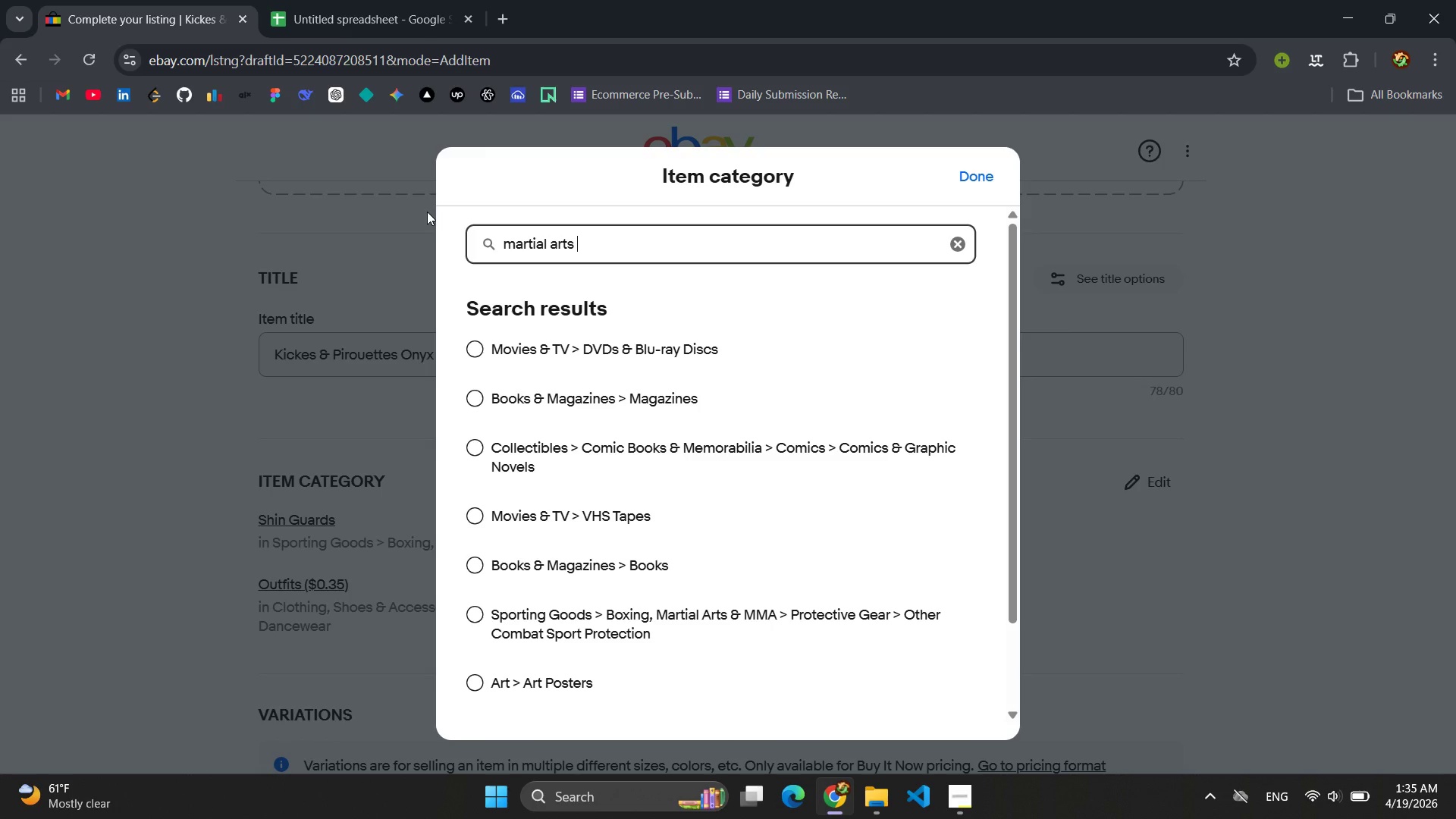 
type(footwar)
 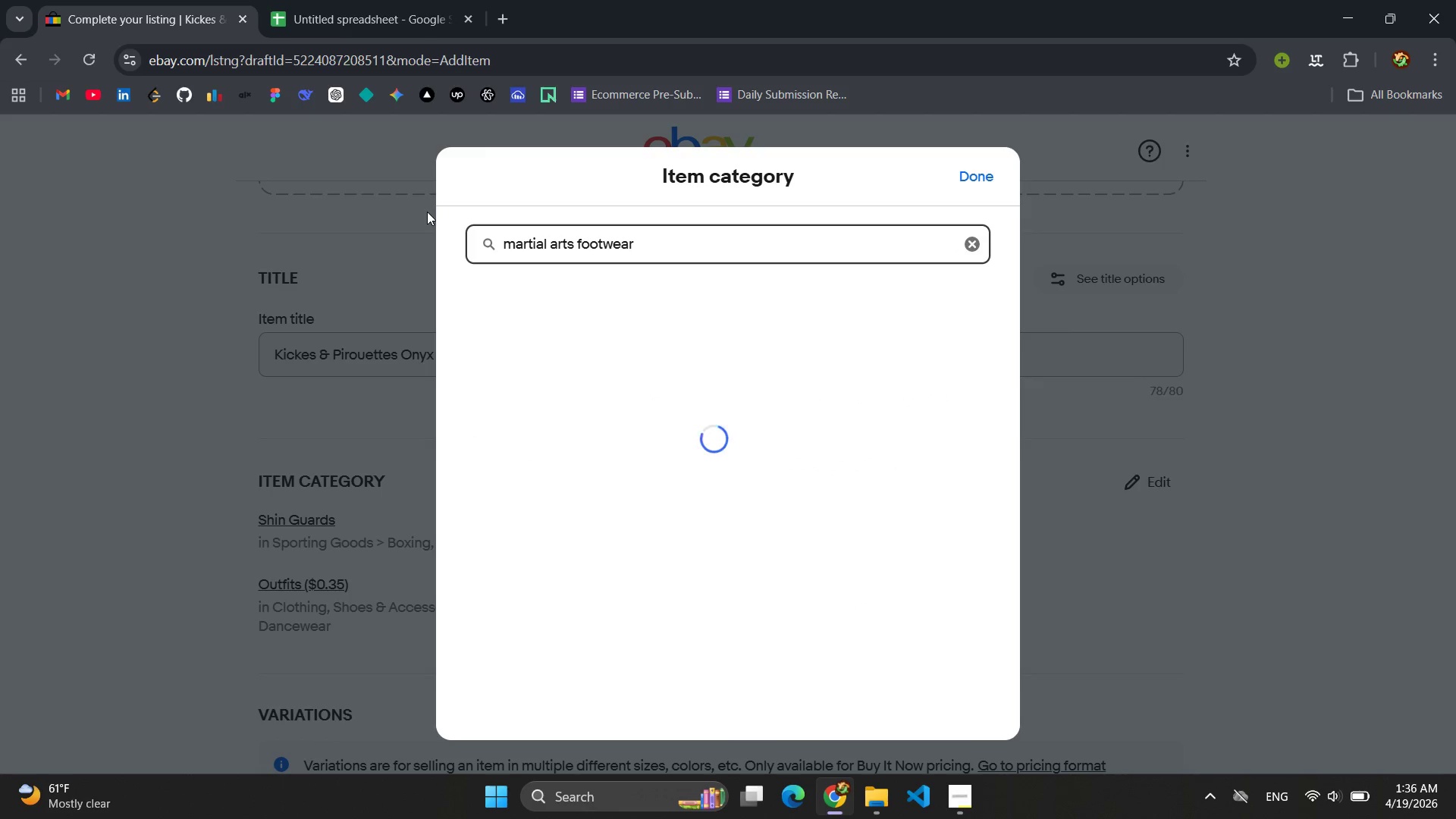 
hold_key(key=E, duration=0.42)
 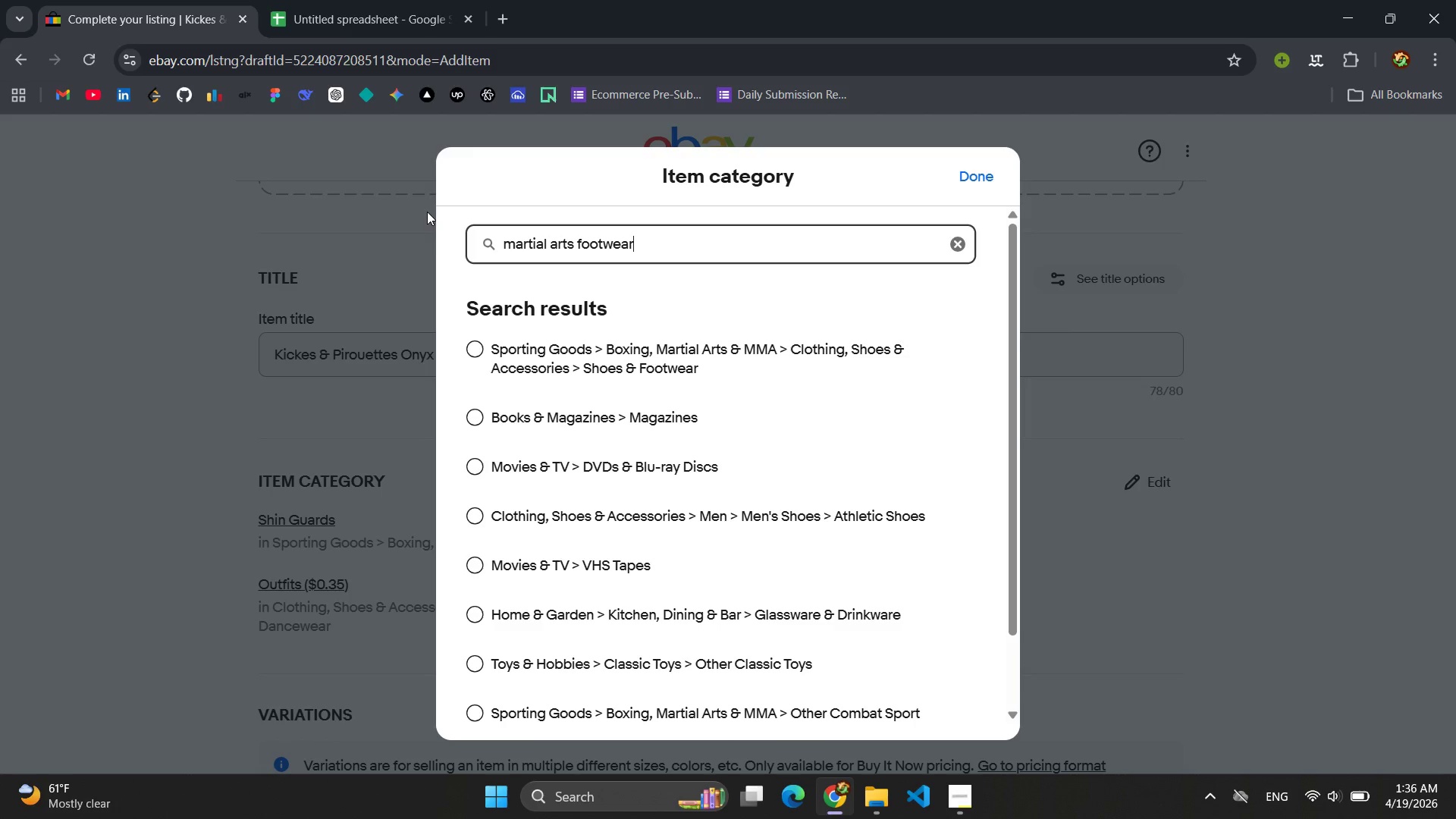 
wait(8.11)
 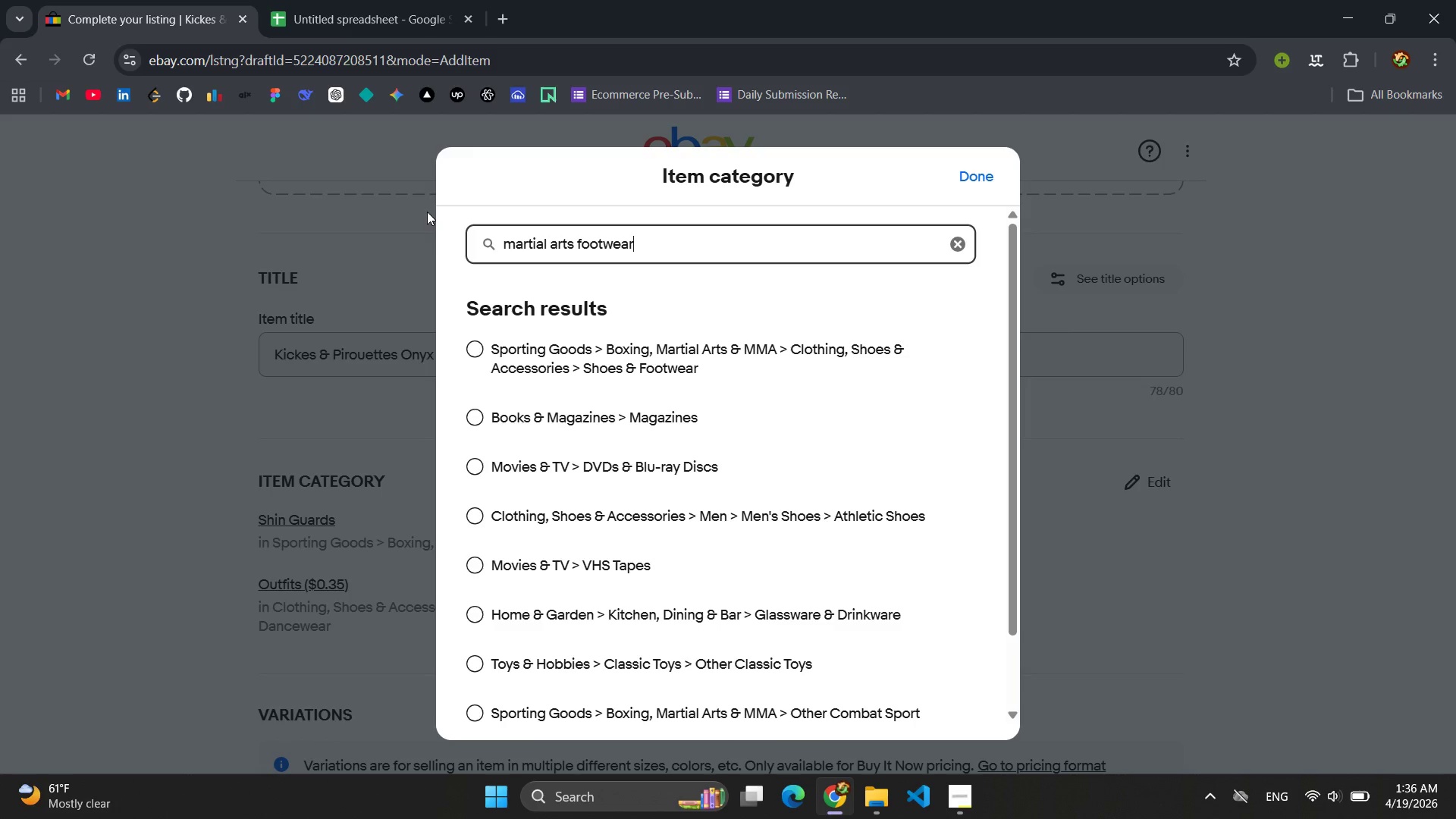 
left_click([479, 350])
 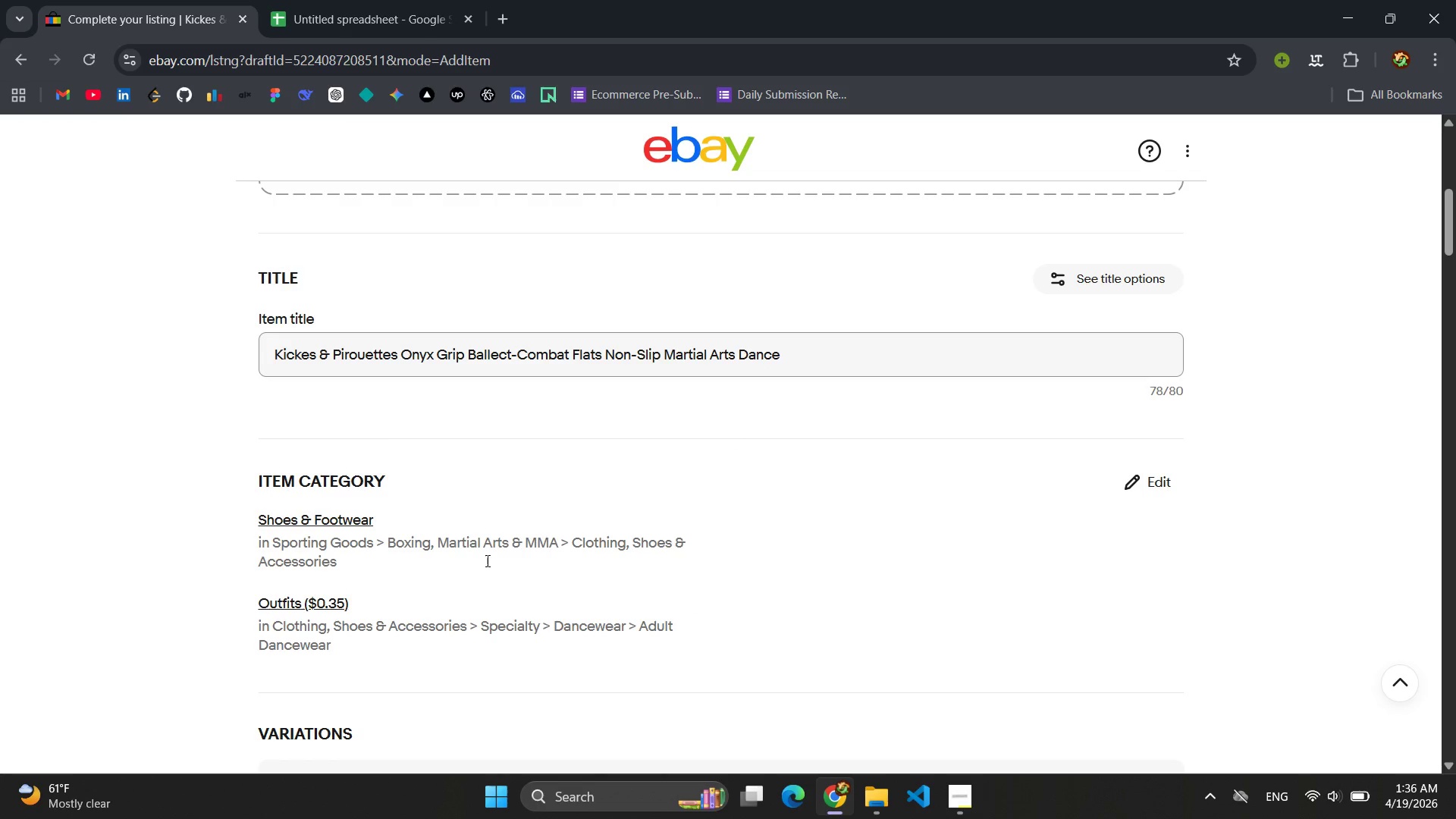 
wait(5.02)
 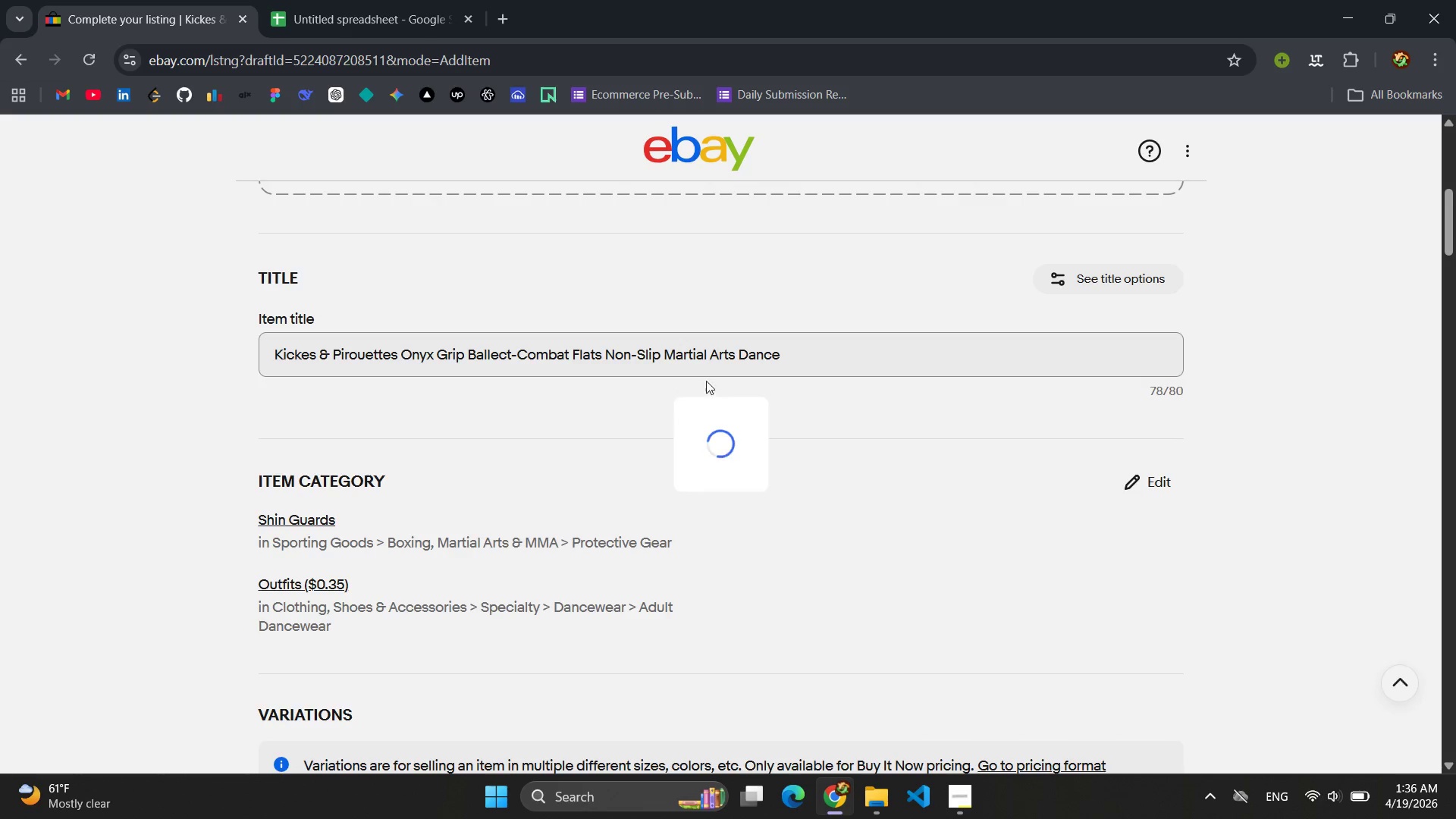 
left_click([338, 603])
 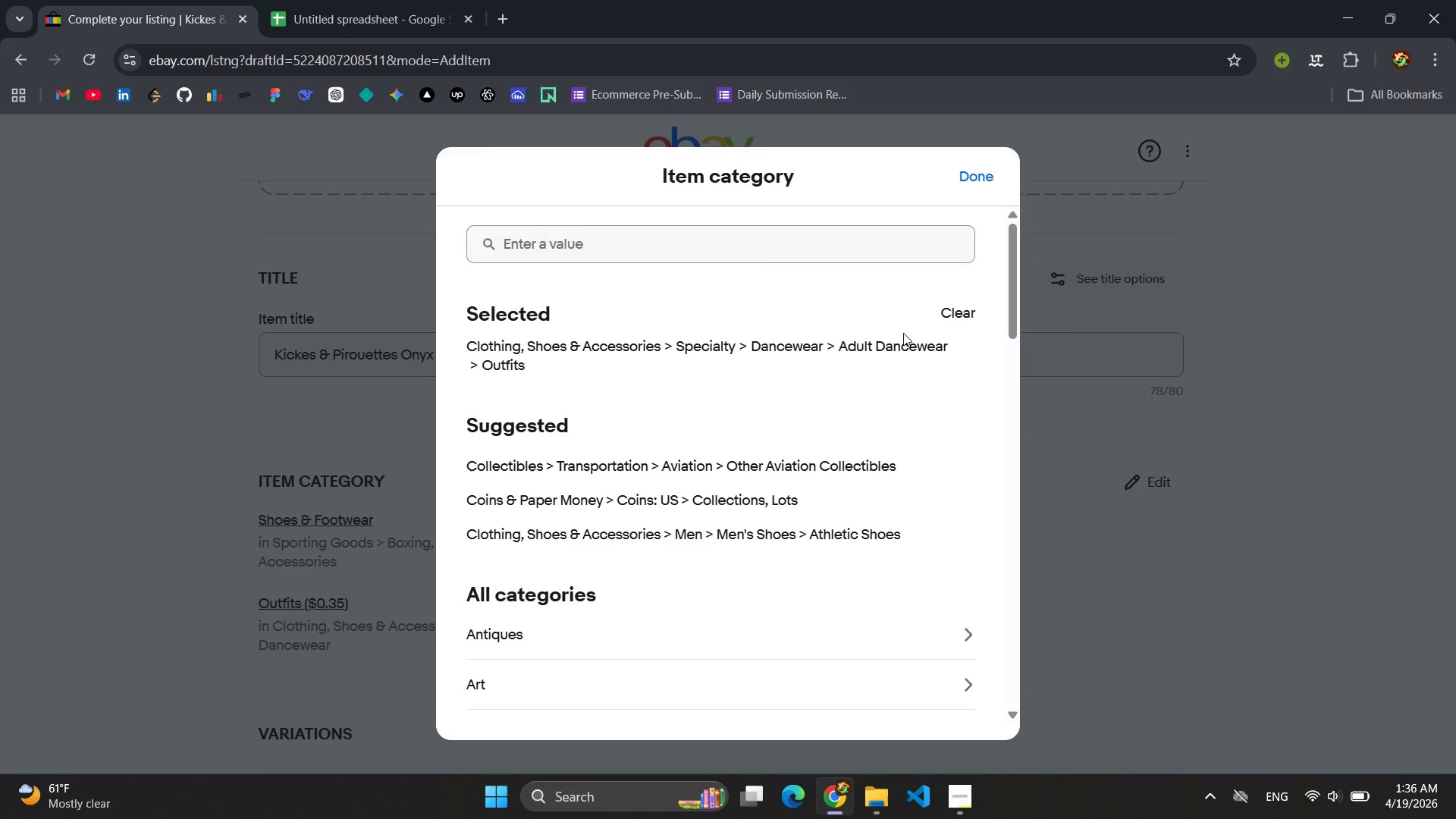 
left_click([956, 319])
 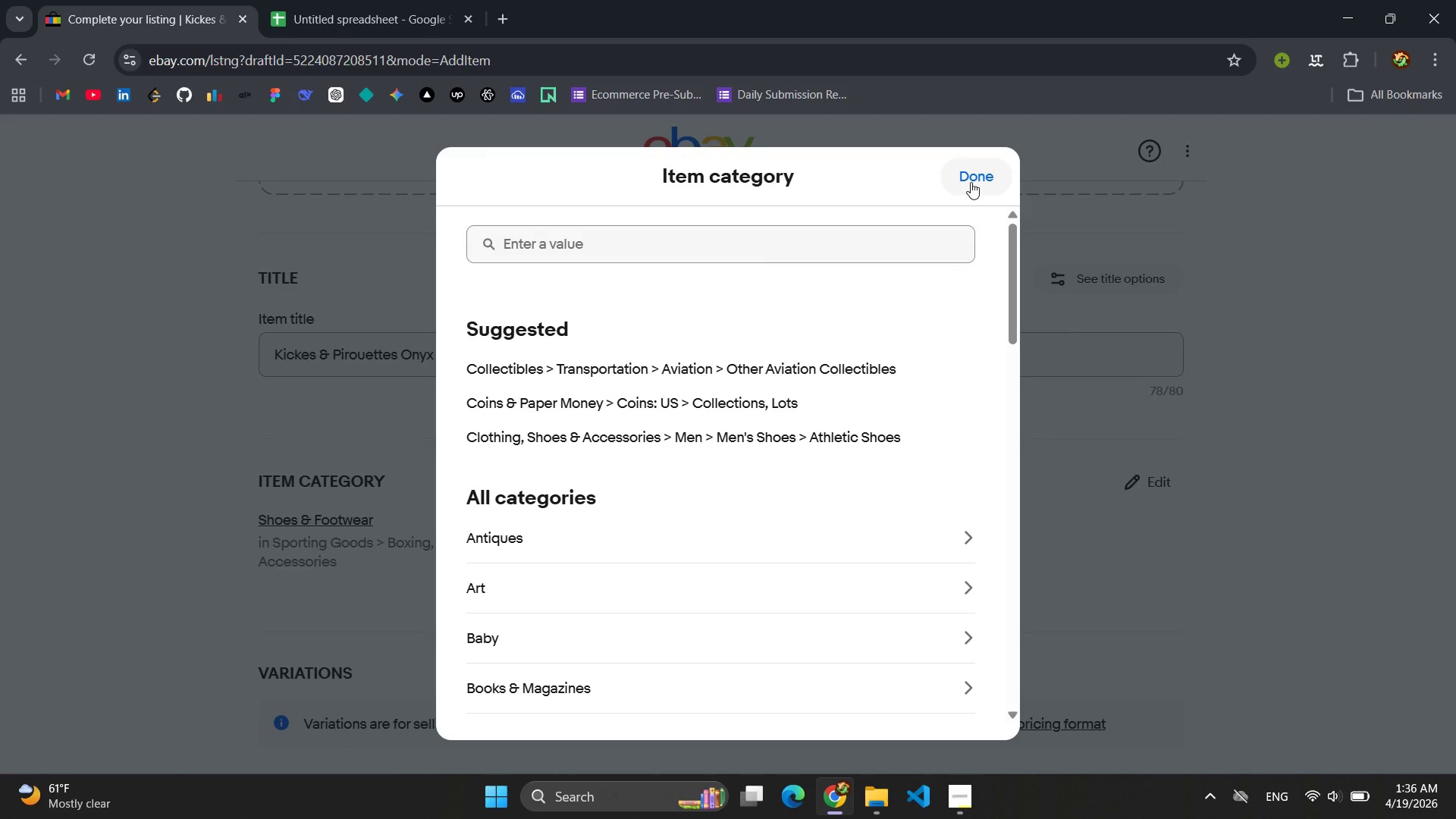 
left_click([971, 182])
 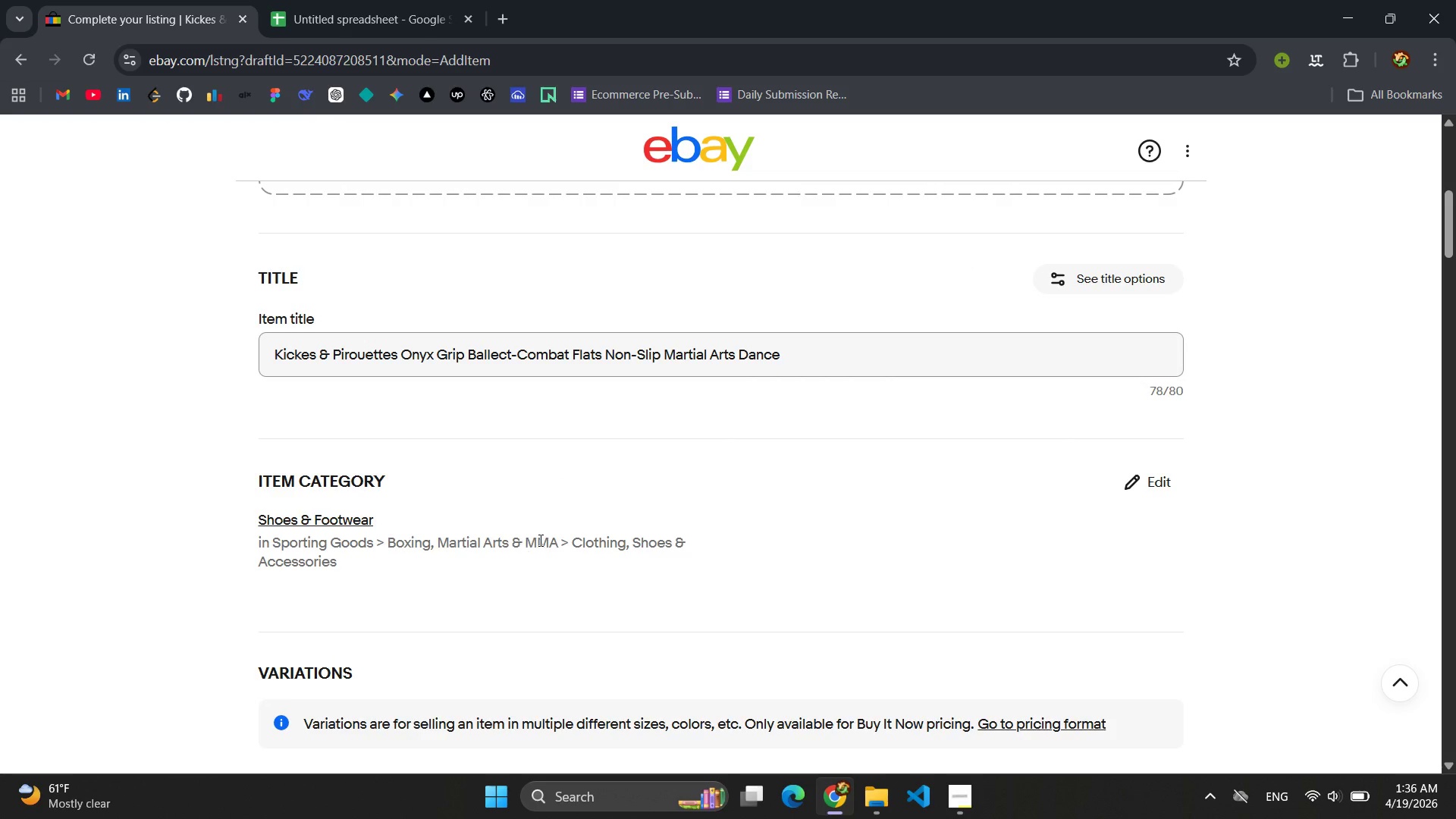 
scroll: coordinate [577, 496], scroll_direction: down, amount: 6.0
 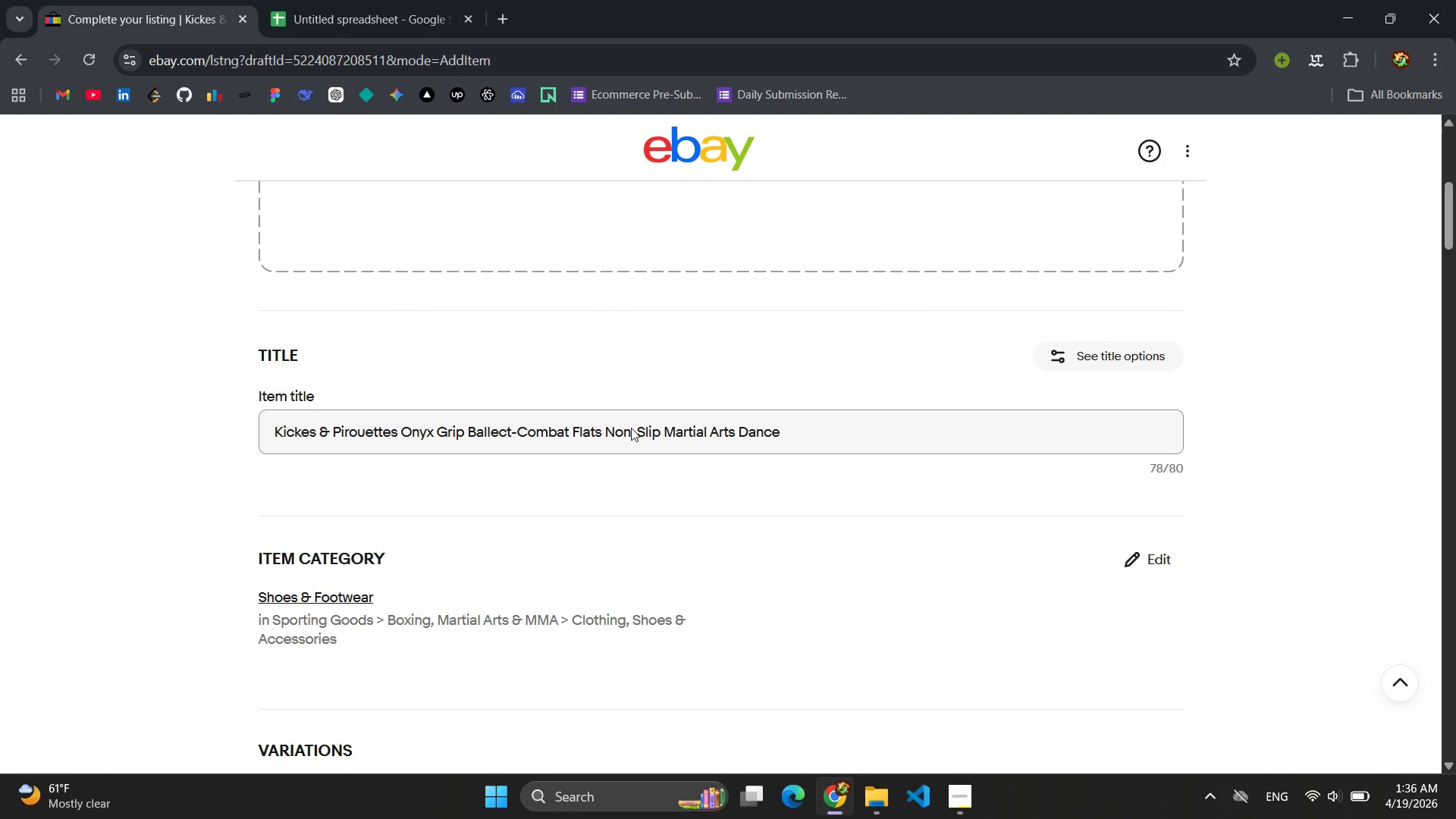 
wait(6.87)
 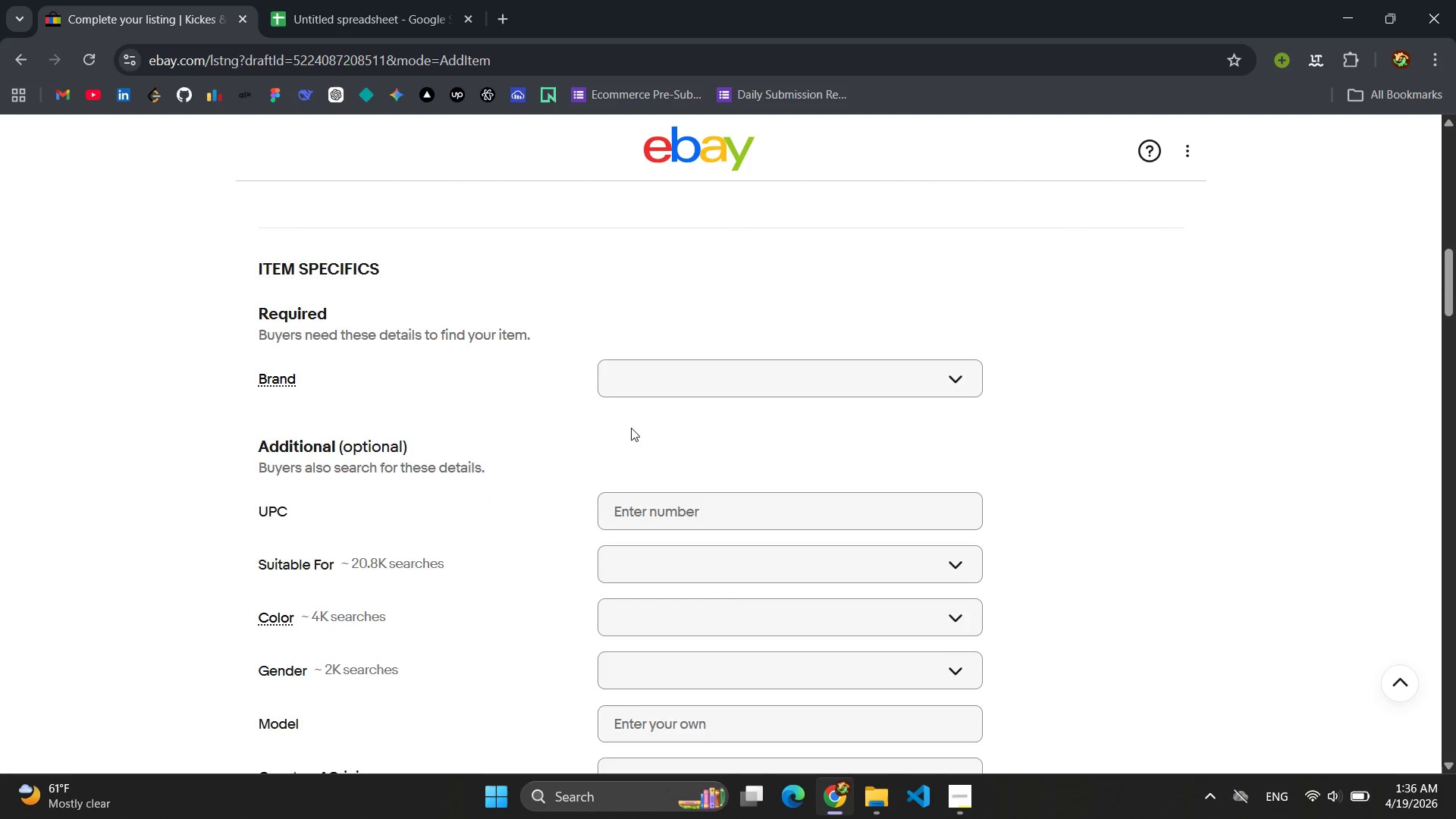 
left_click([693, 416])
 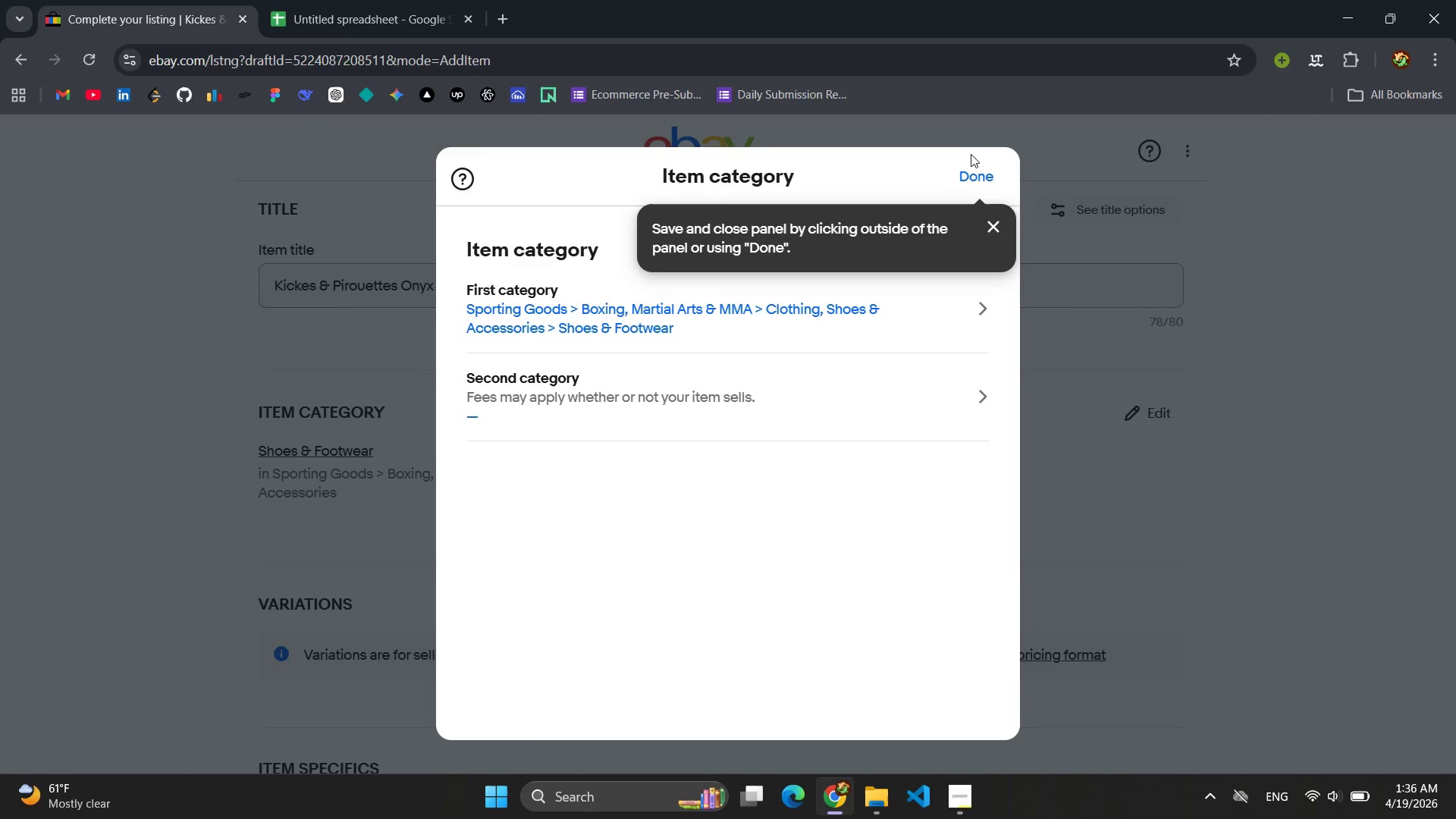 
left_click([981, 174])
 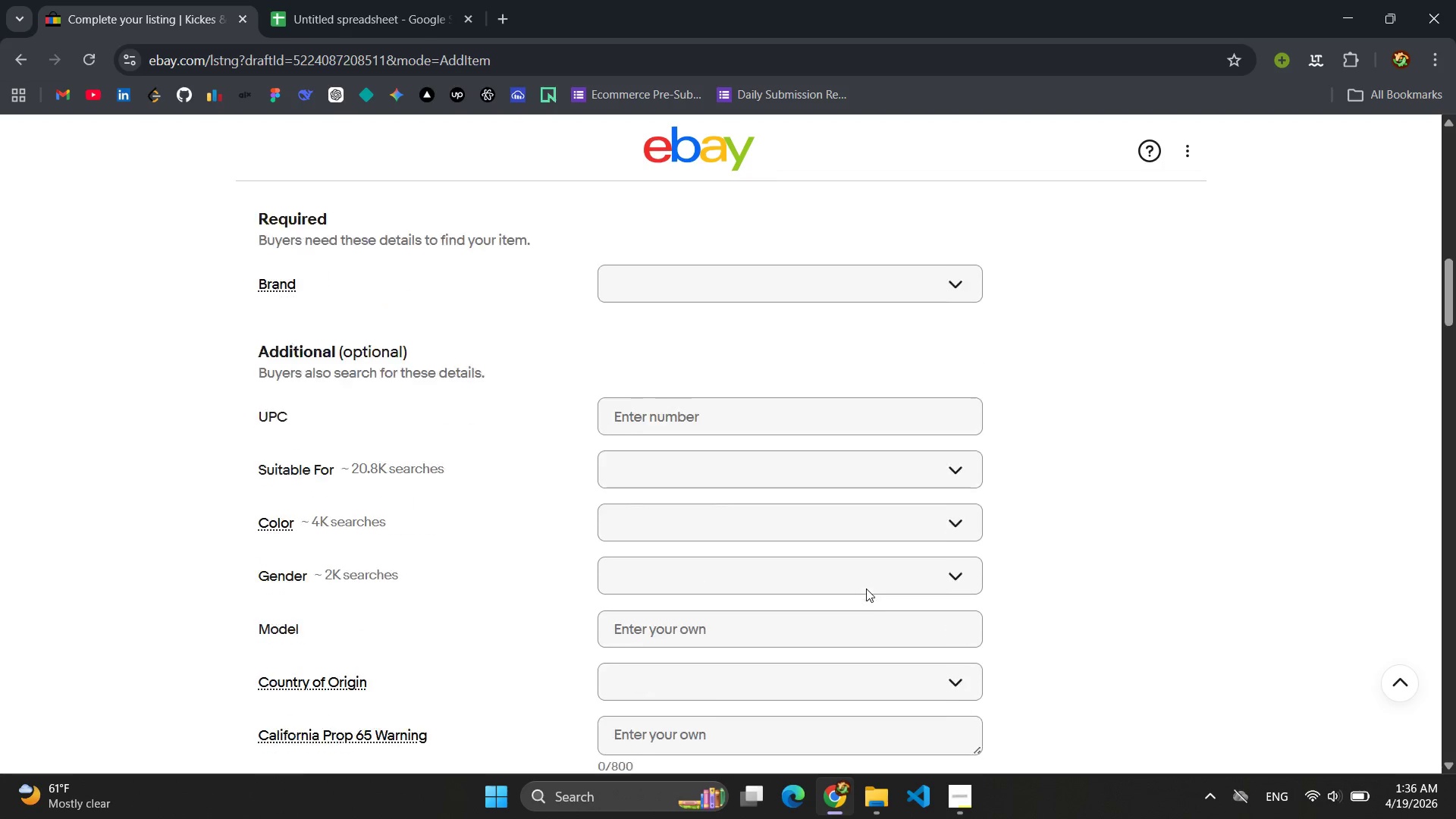 
wait(13.19)
 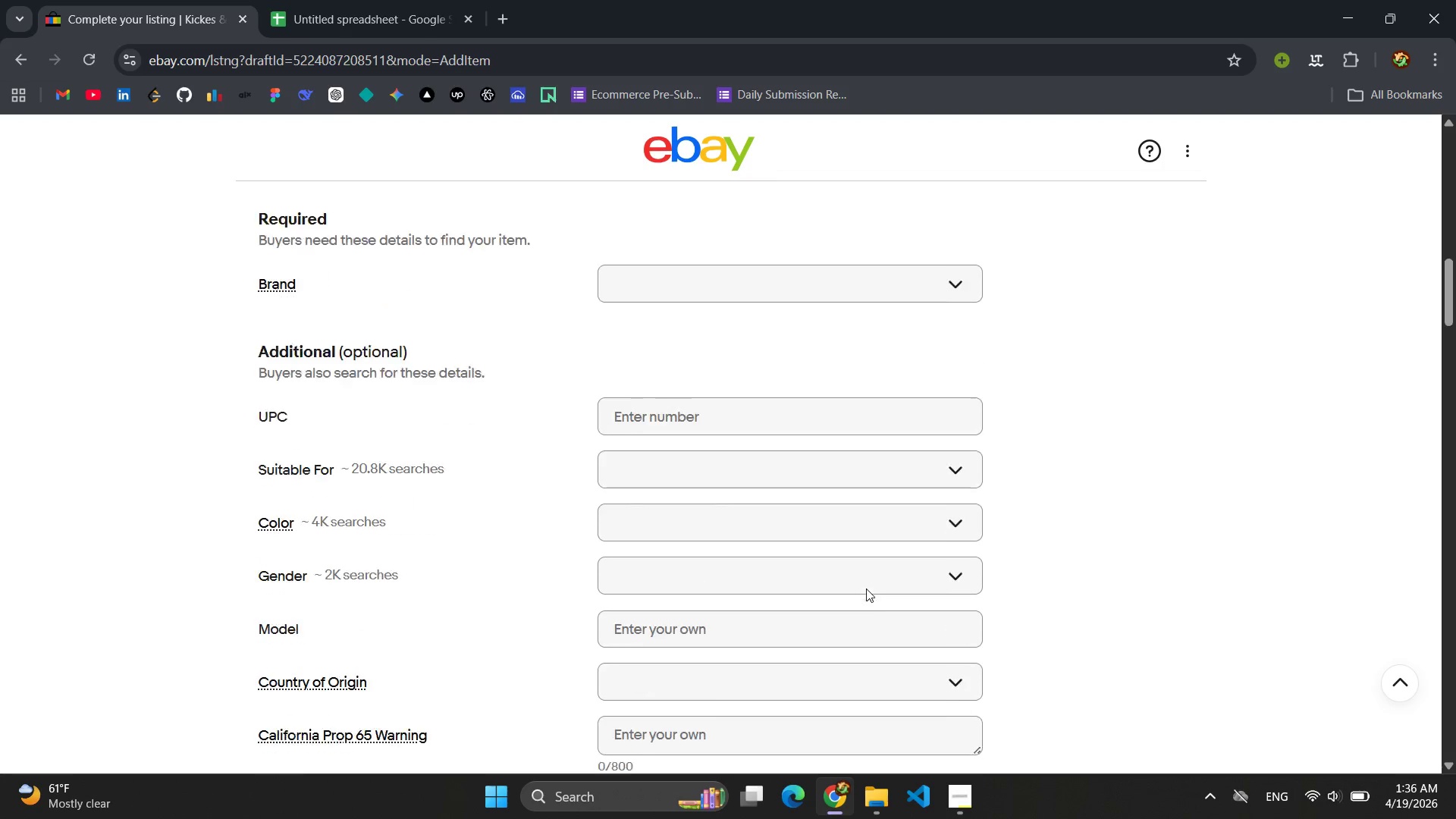 
left_click([811, 375])
 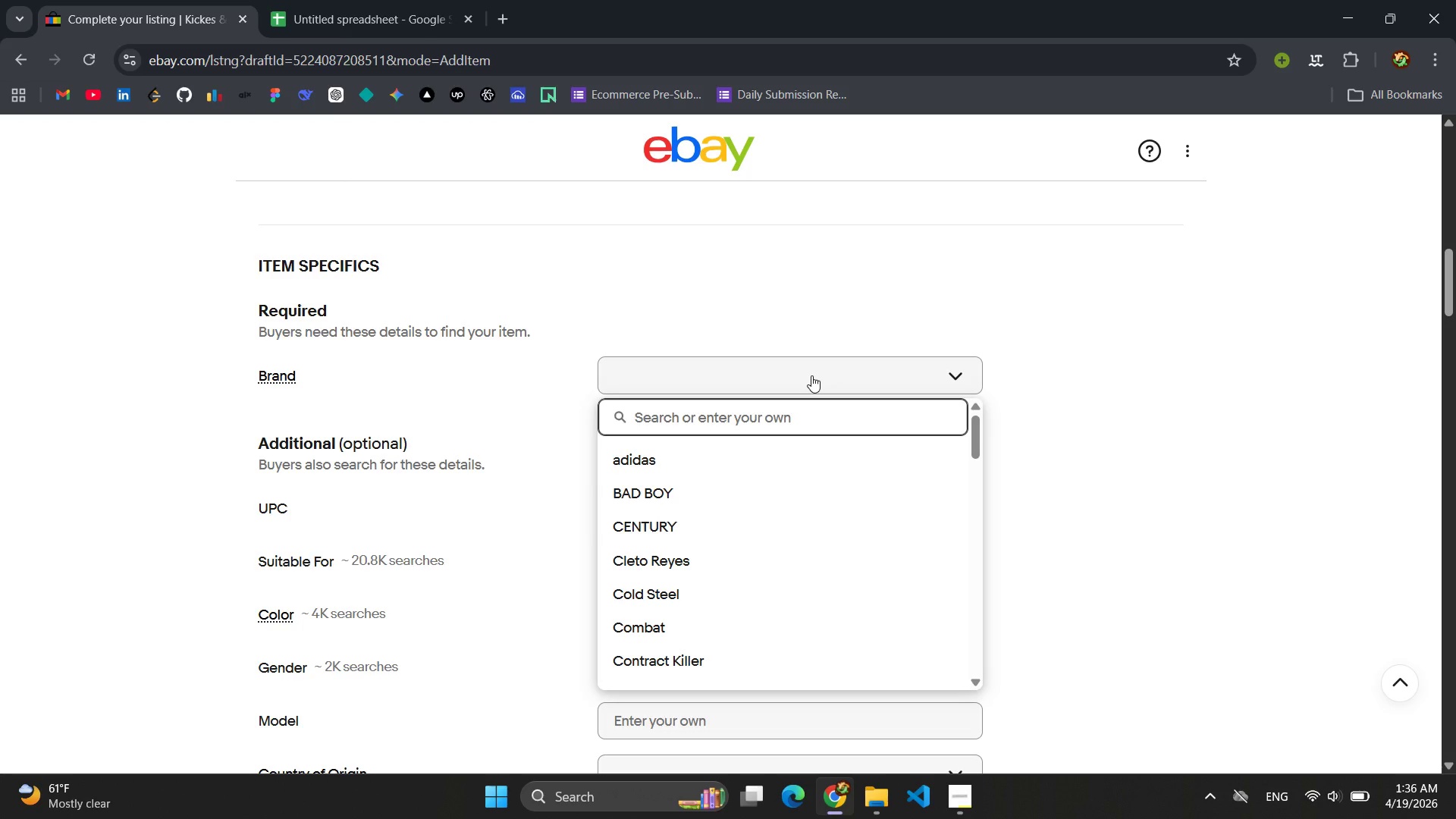 
type(Kickes & Pirouettes )
 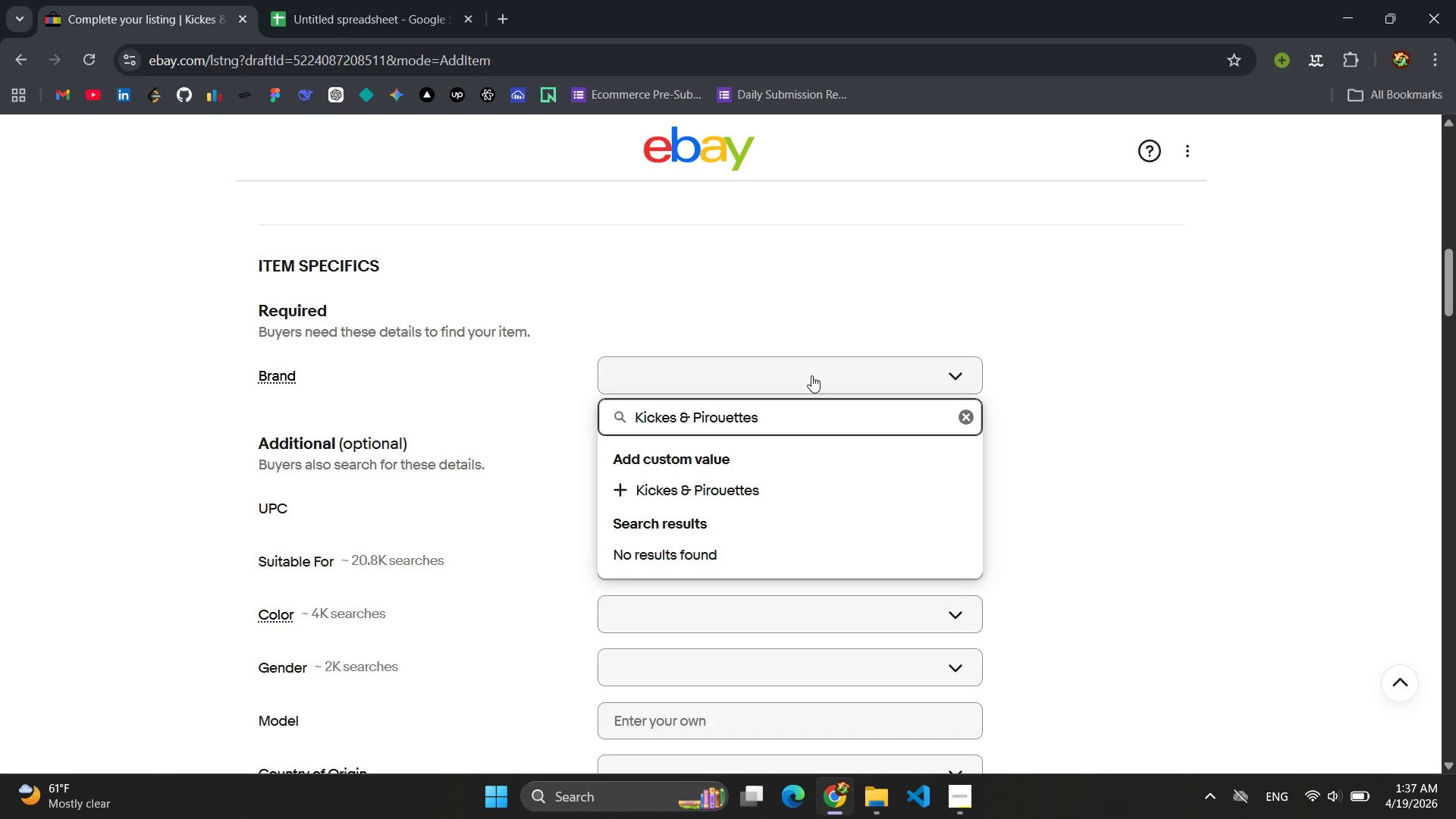 
key(Control+ControlLeft)
 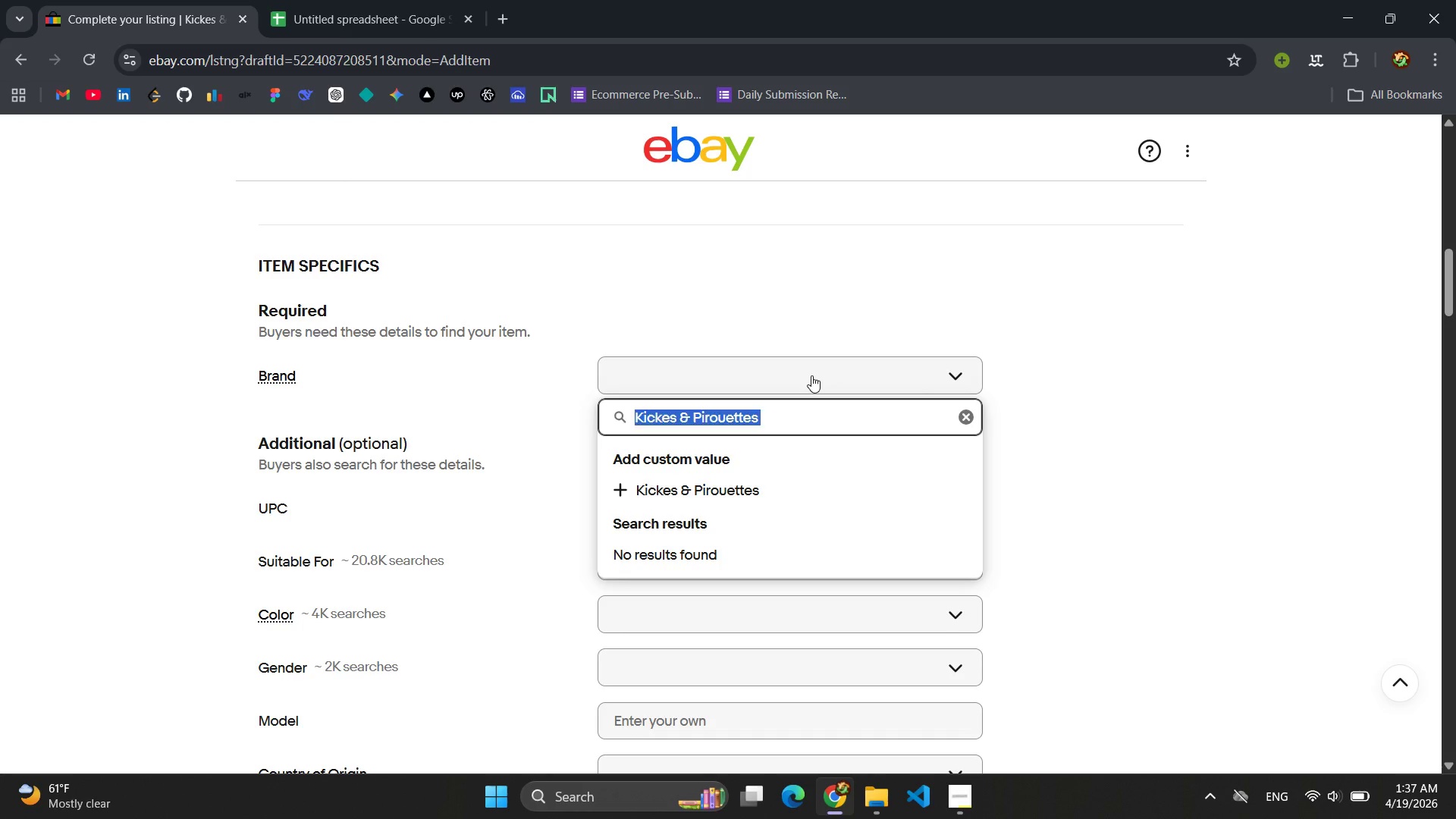 
key(Control+A)
 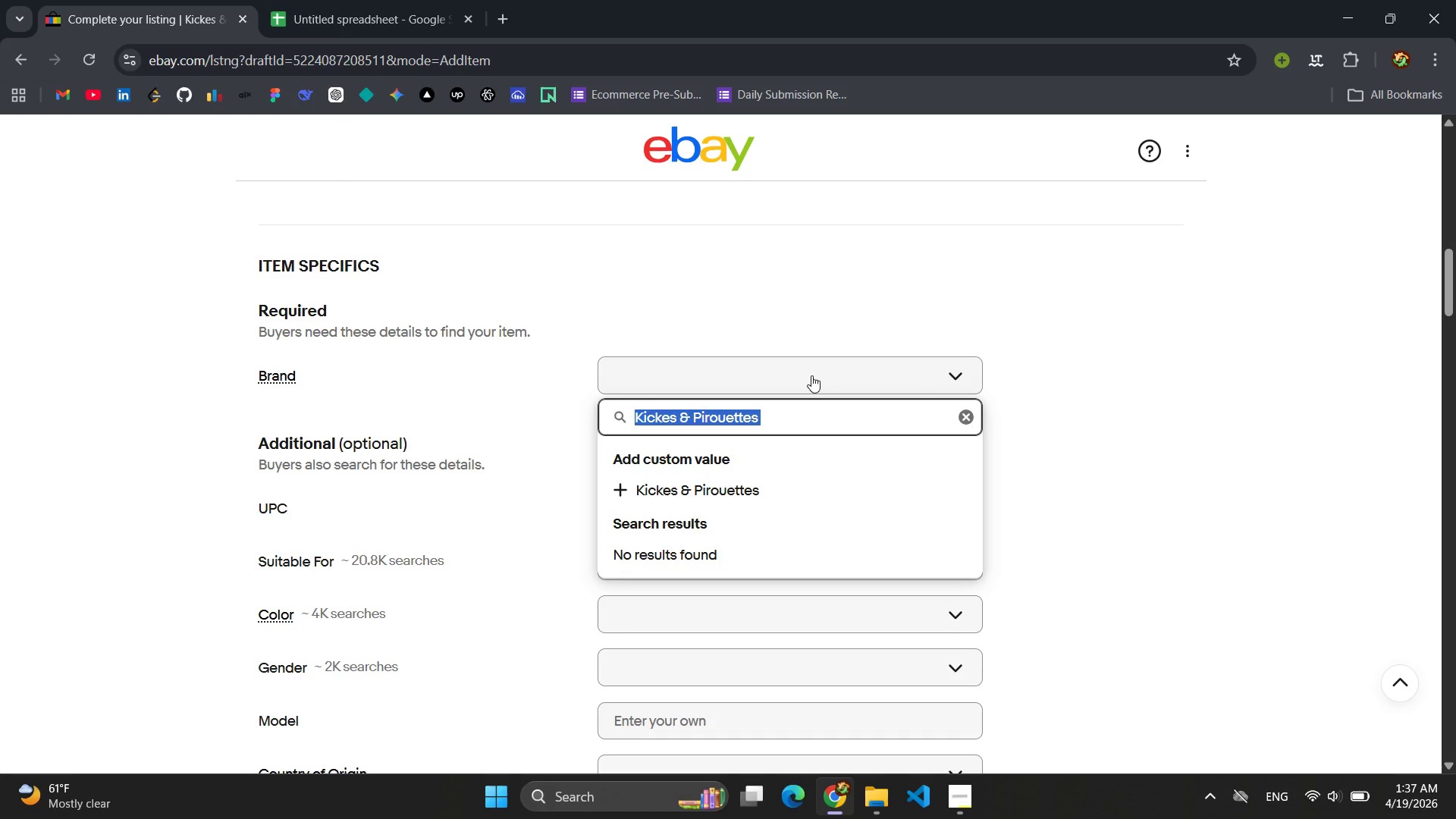 
key(Control+C)
 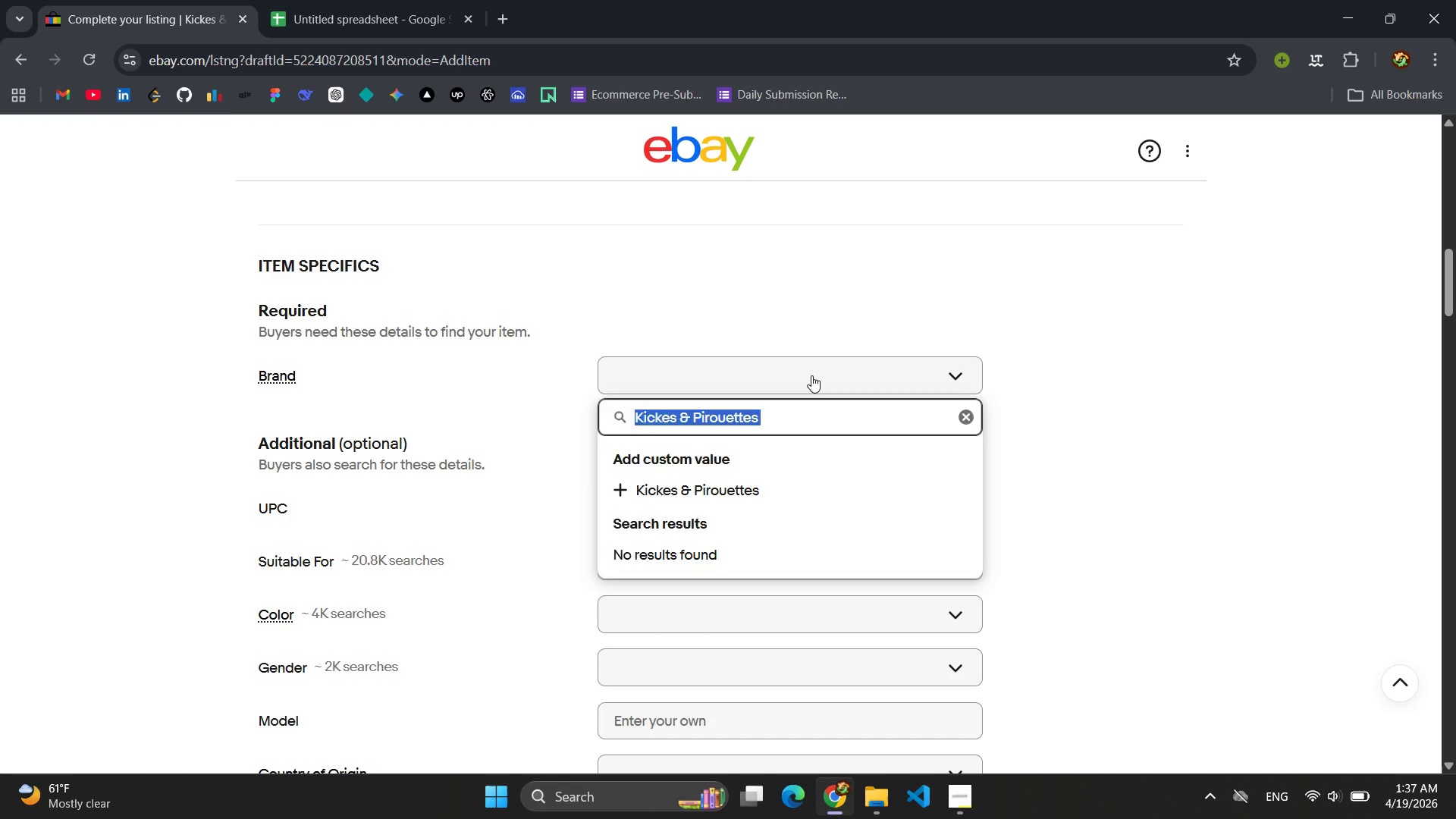 
key(Enter)
 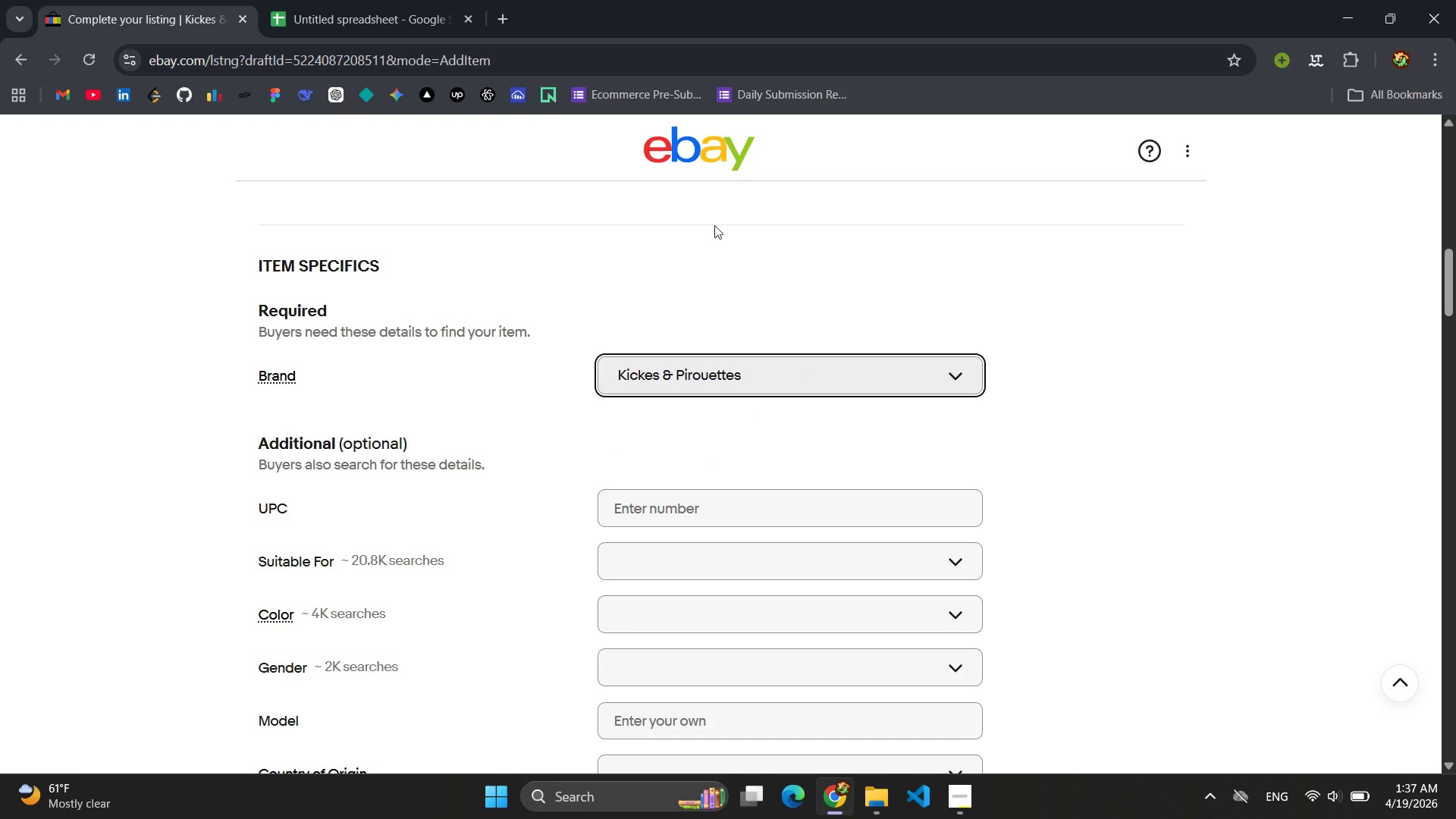 
left_click([300, 0])
 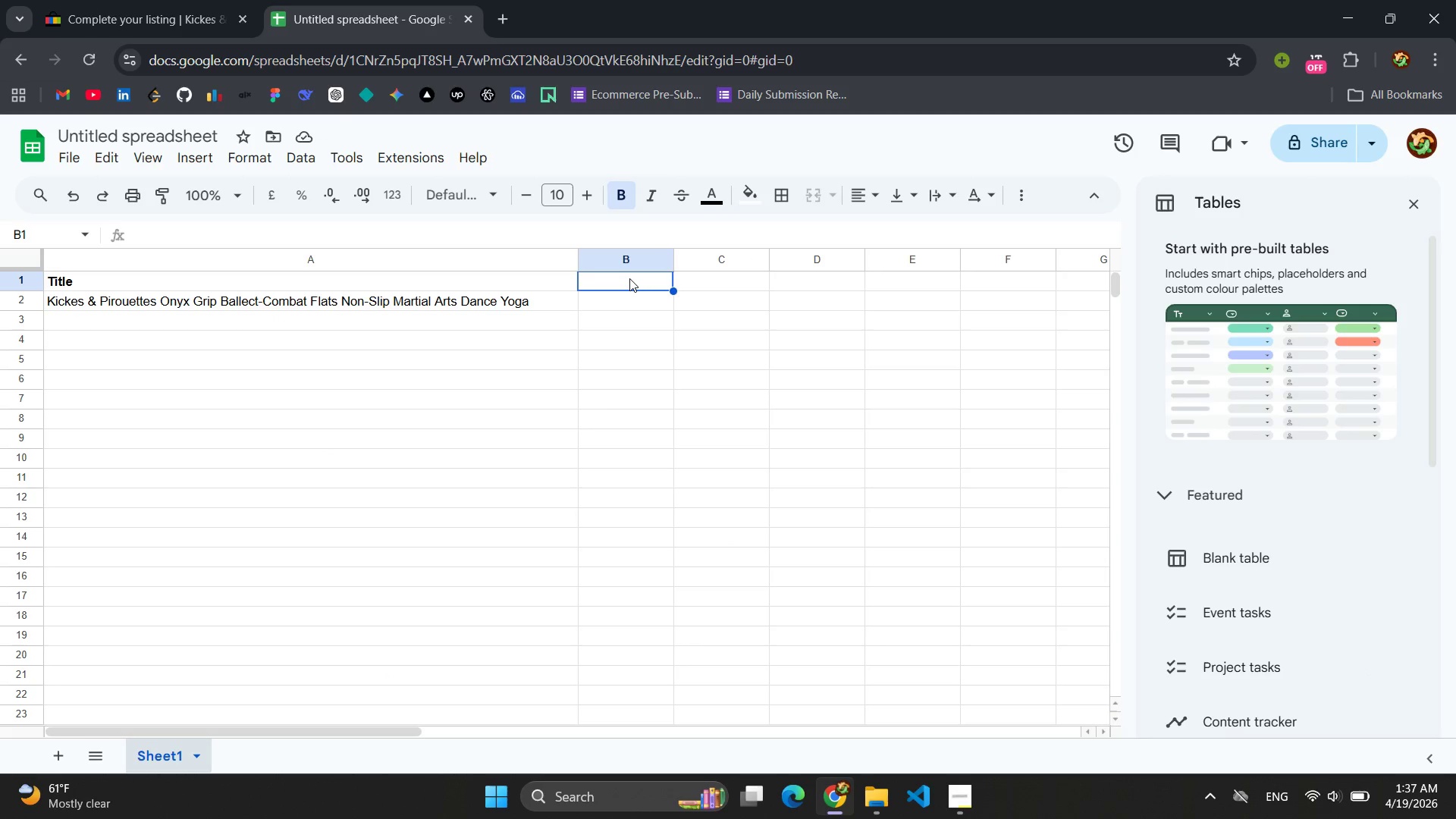 
double_click([629, 278])
 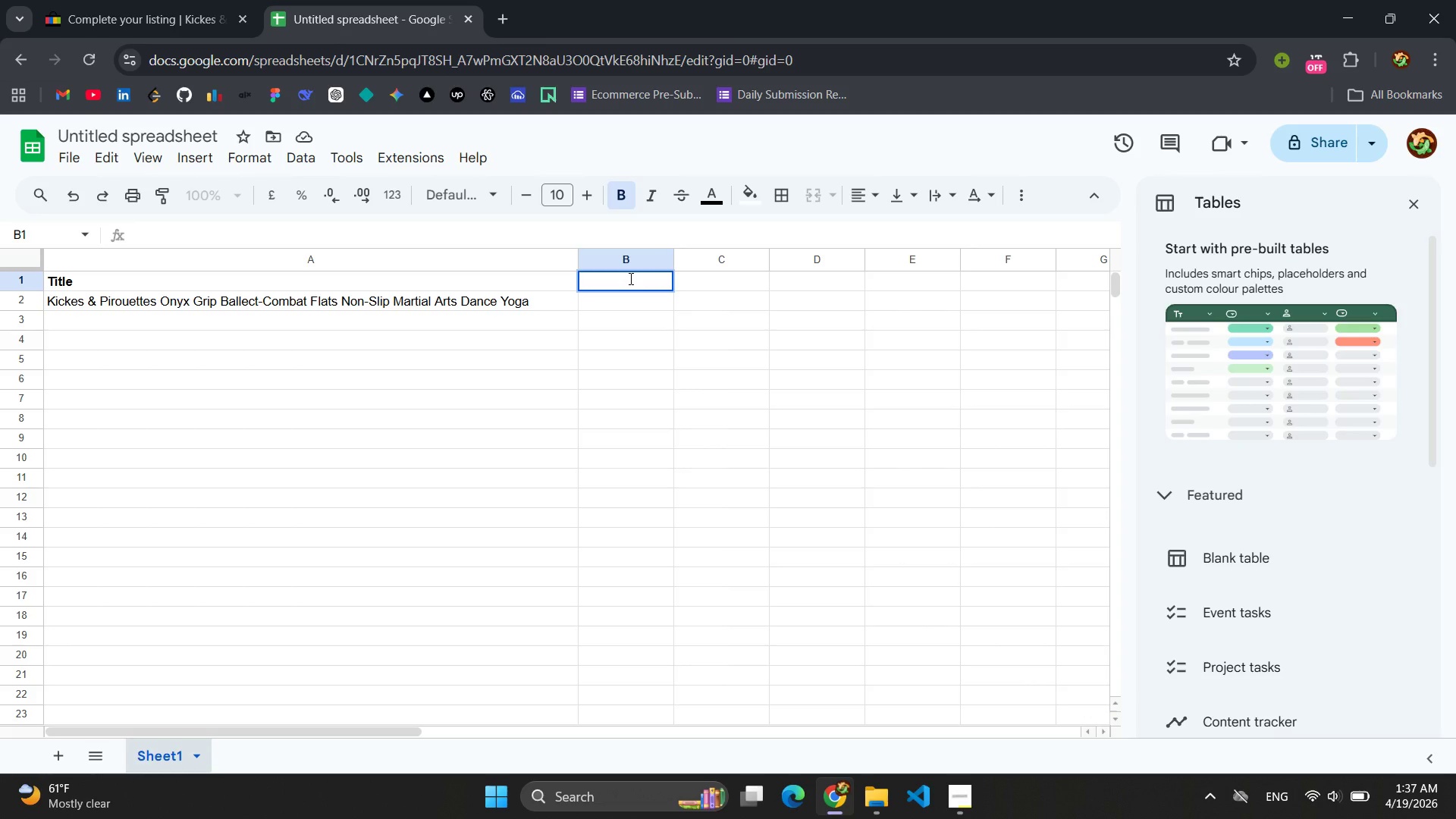 
type(r)
key(Backspace)
type(price)
 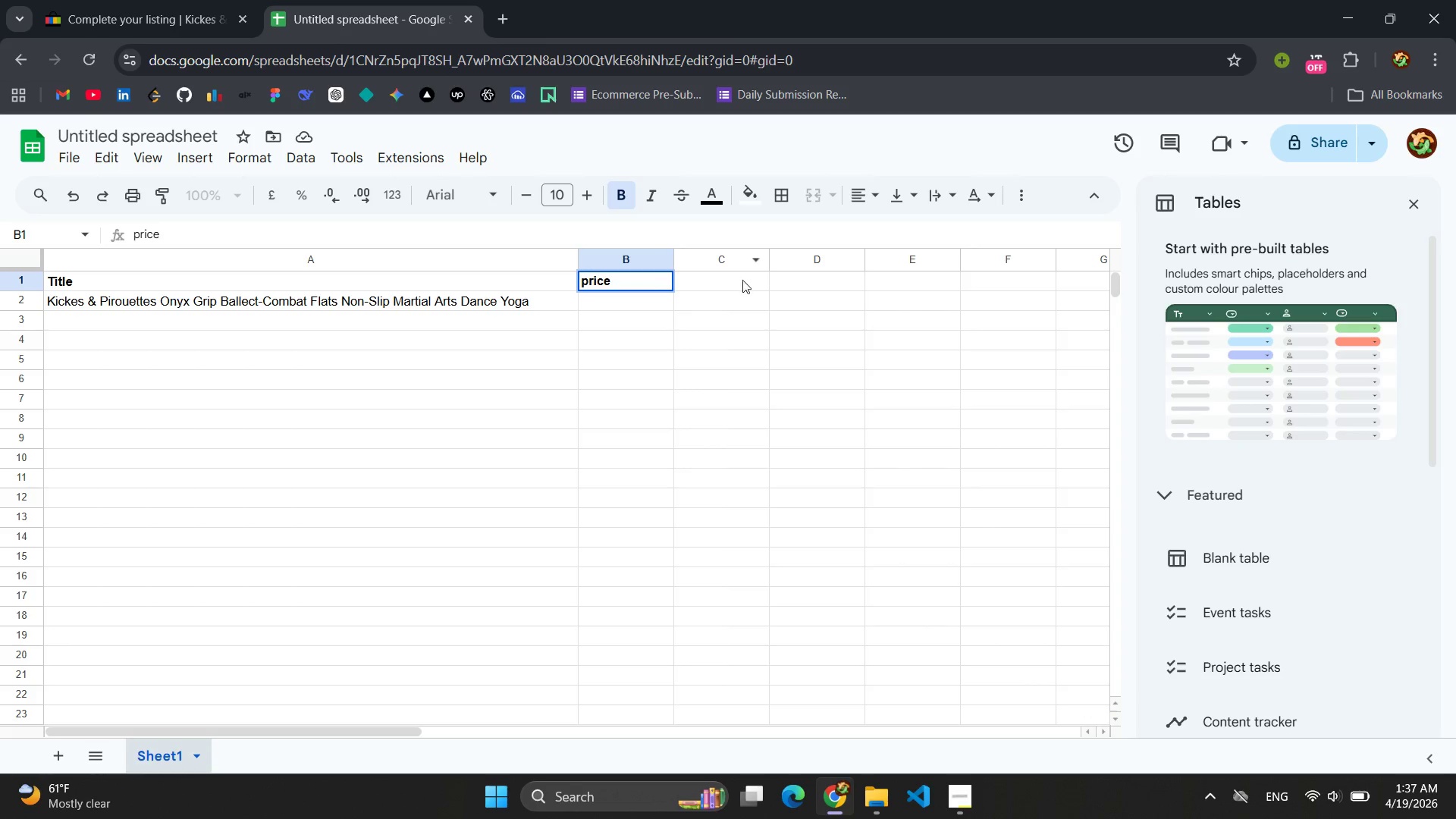 
left_click([730, 283])
 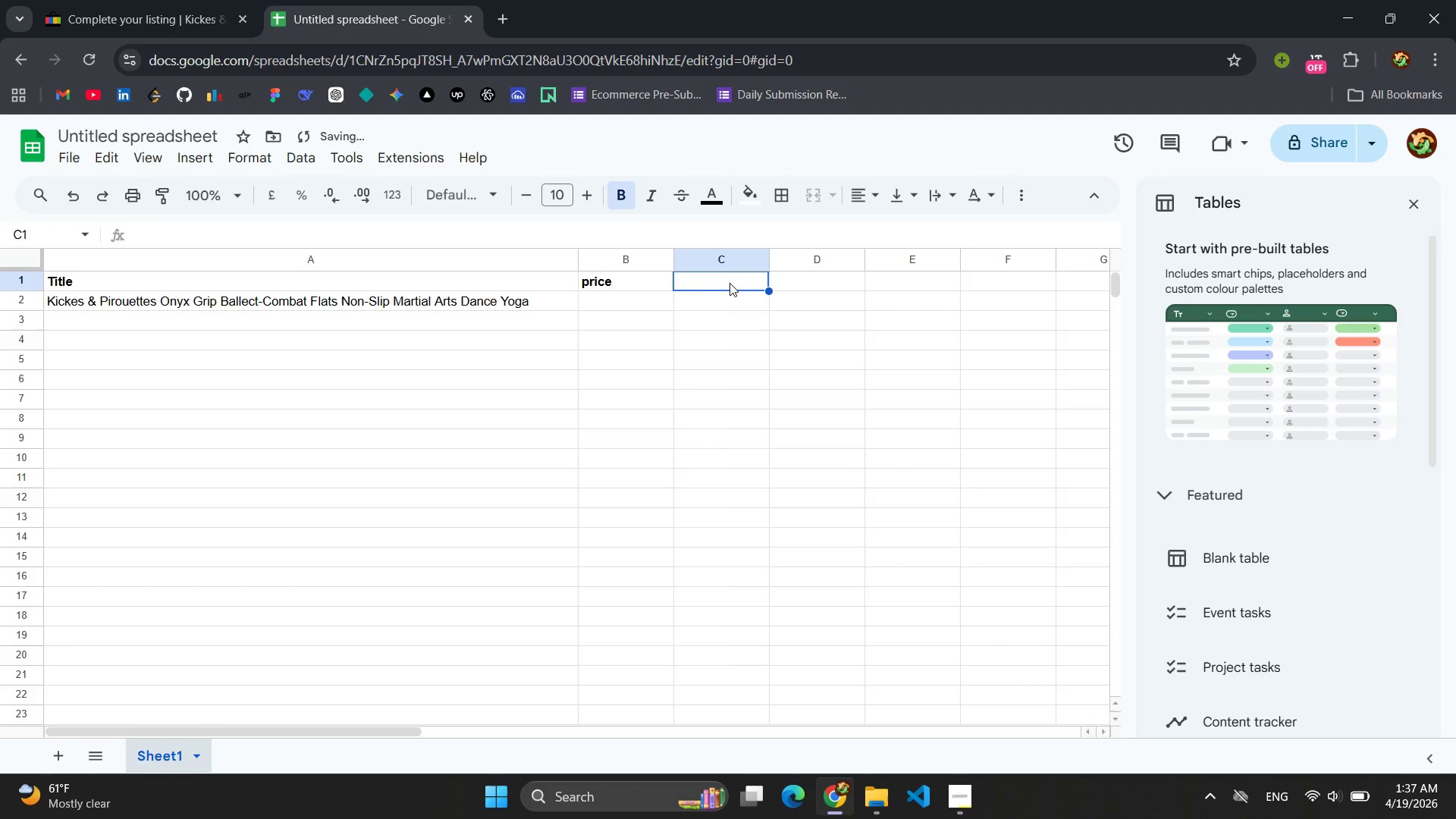 
type(Brand)
 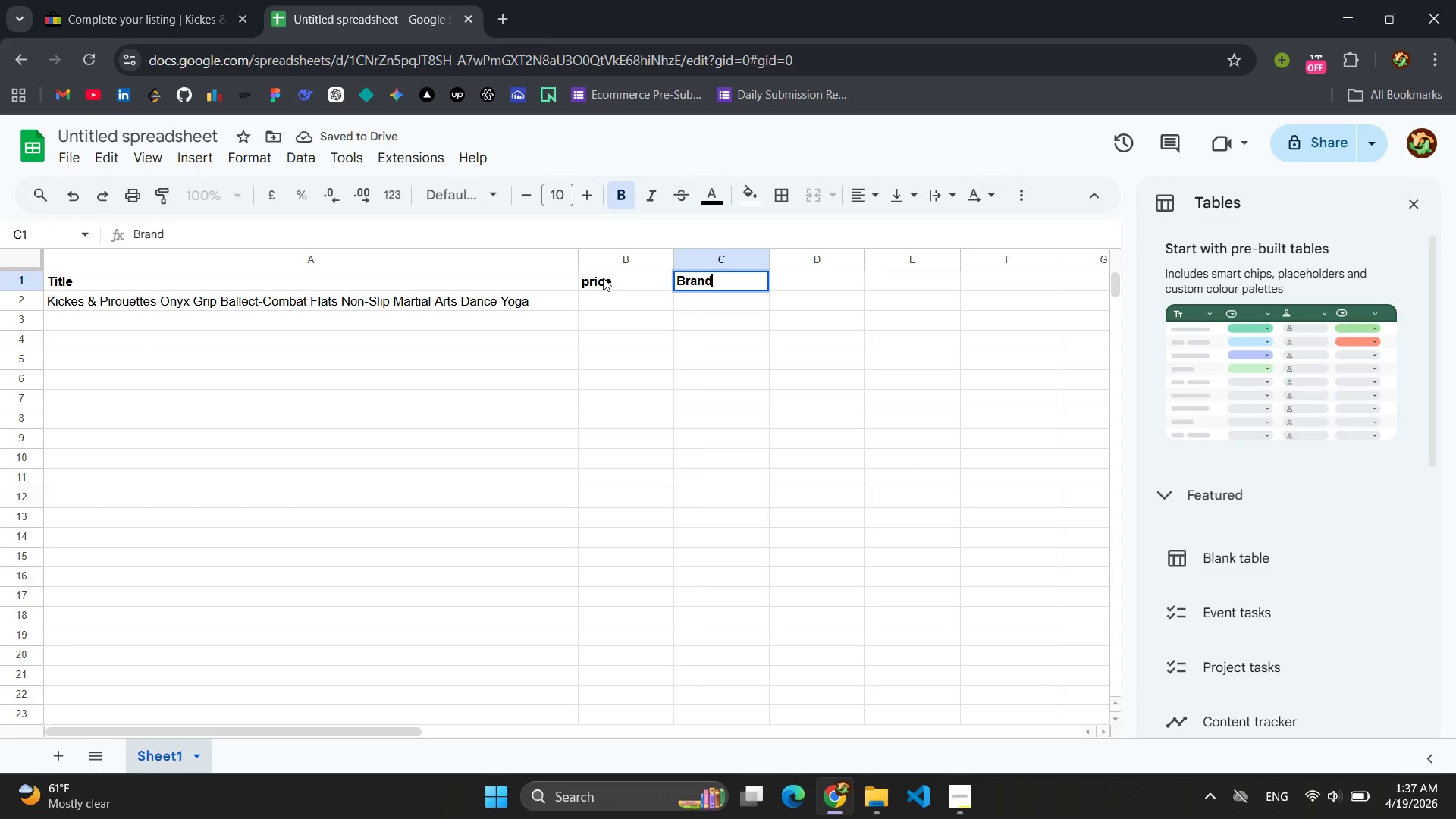 
double_click([603, 278])
 